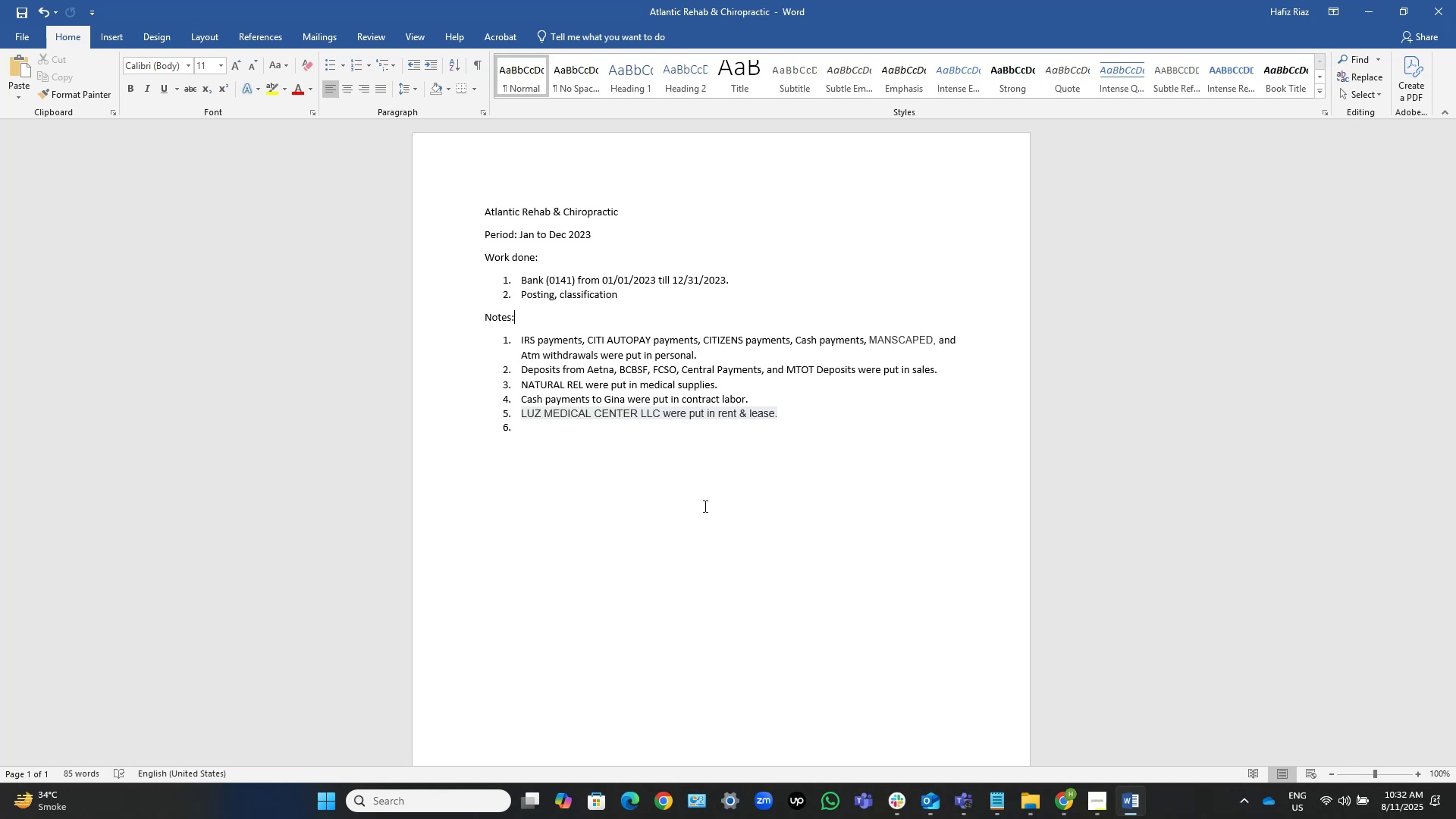 
key(ArrowUp)
 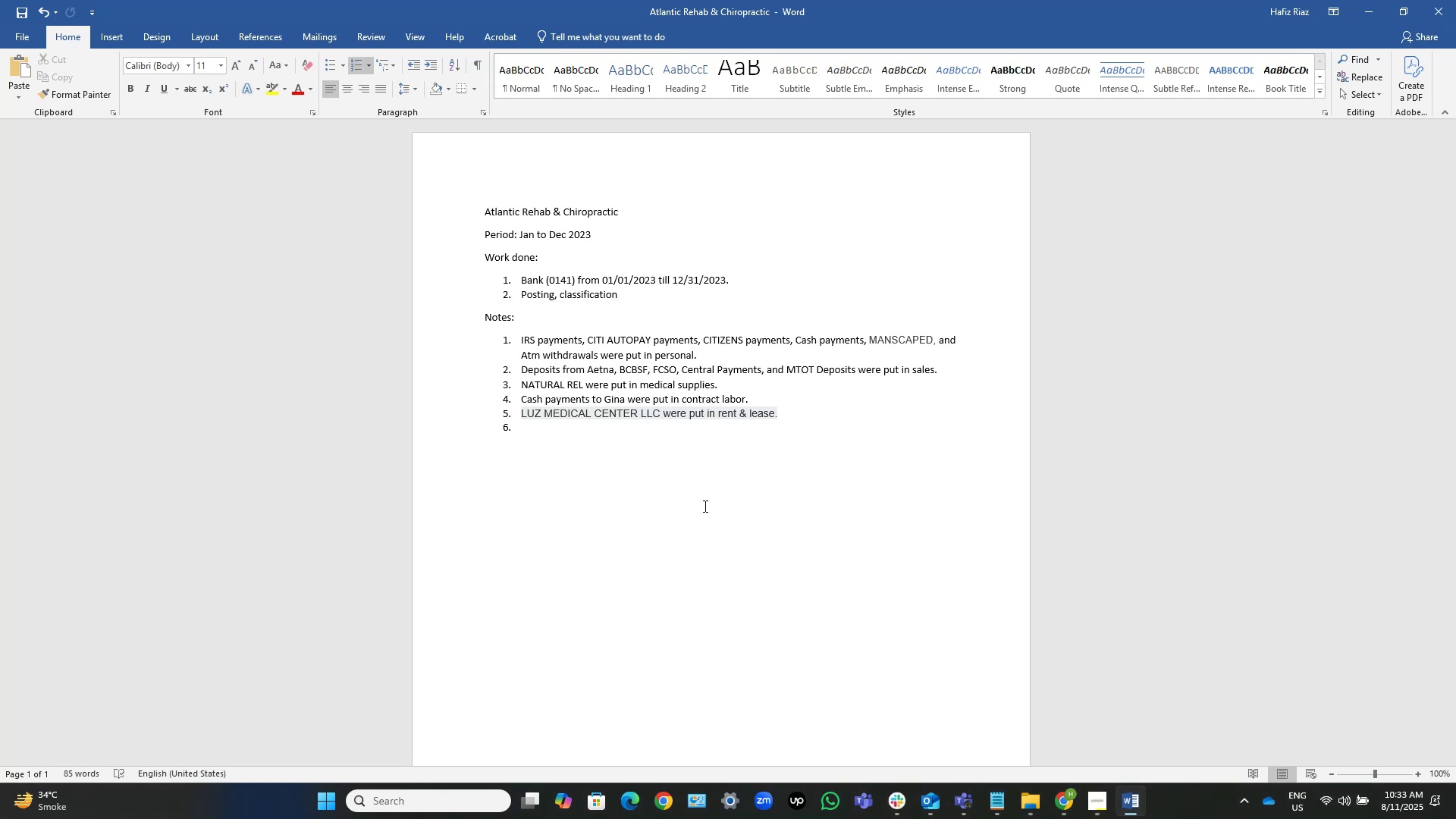 
type(, reconciliation, and review.)
 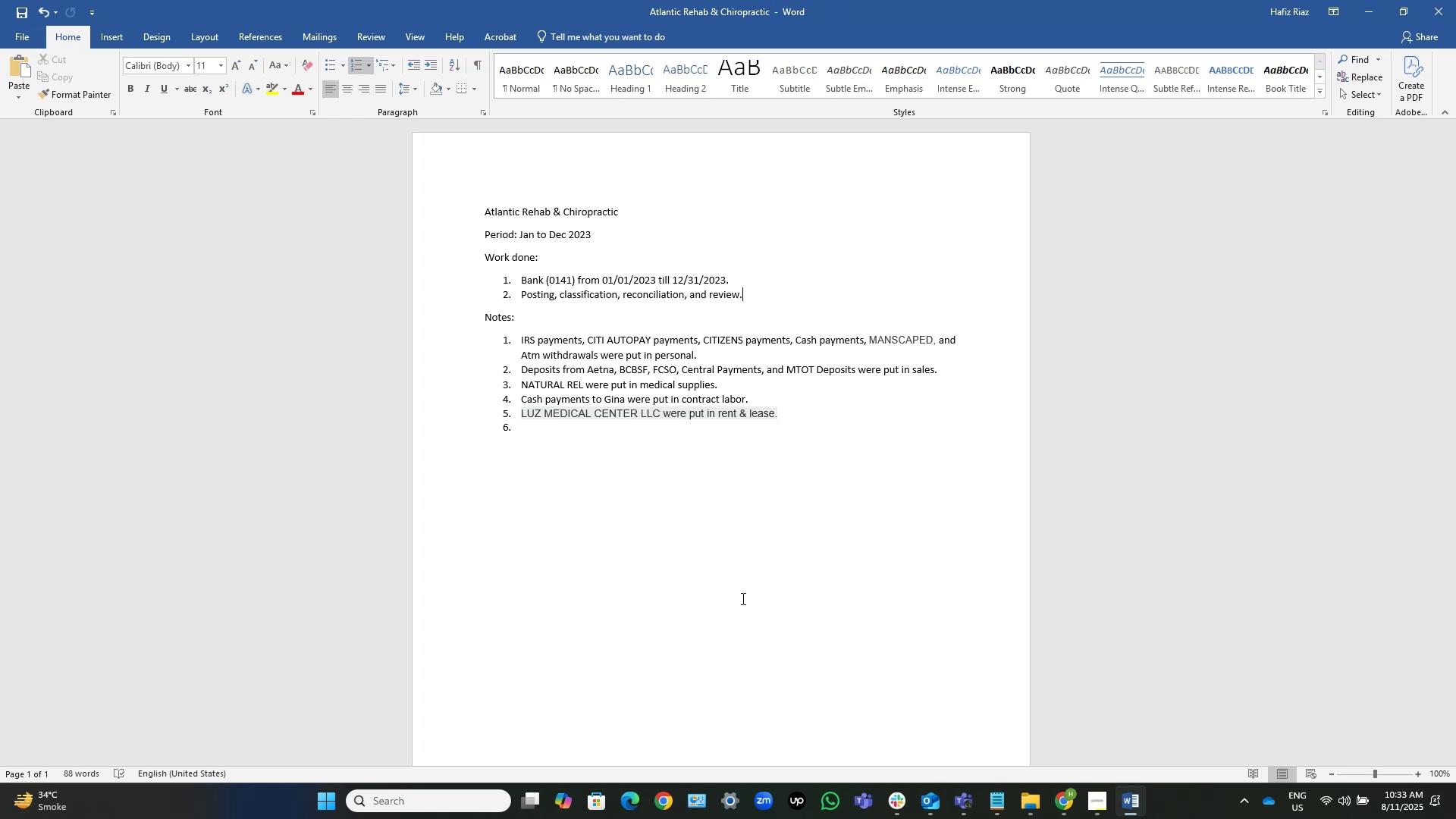 
wait(22.65)
 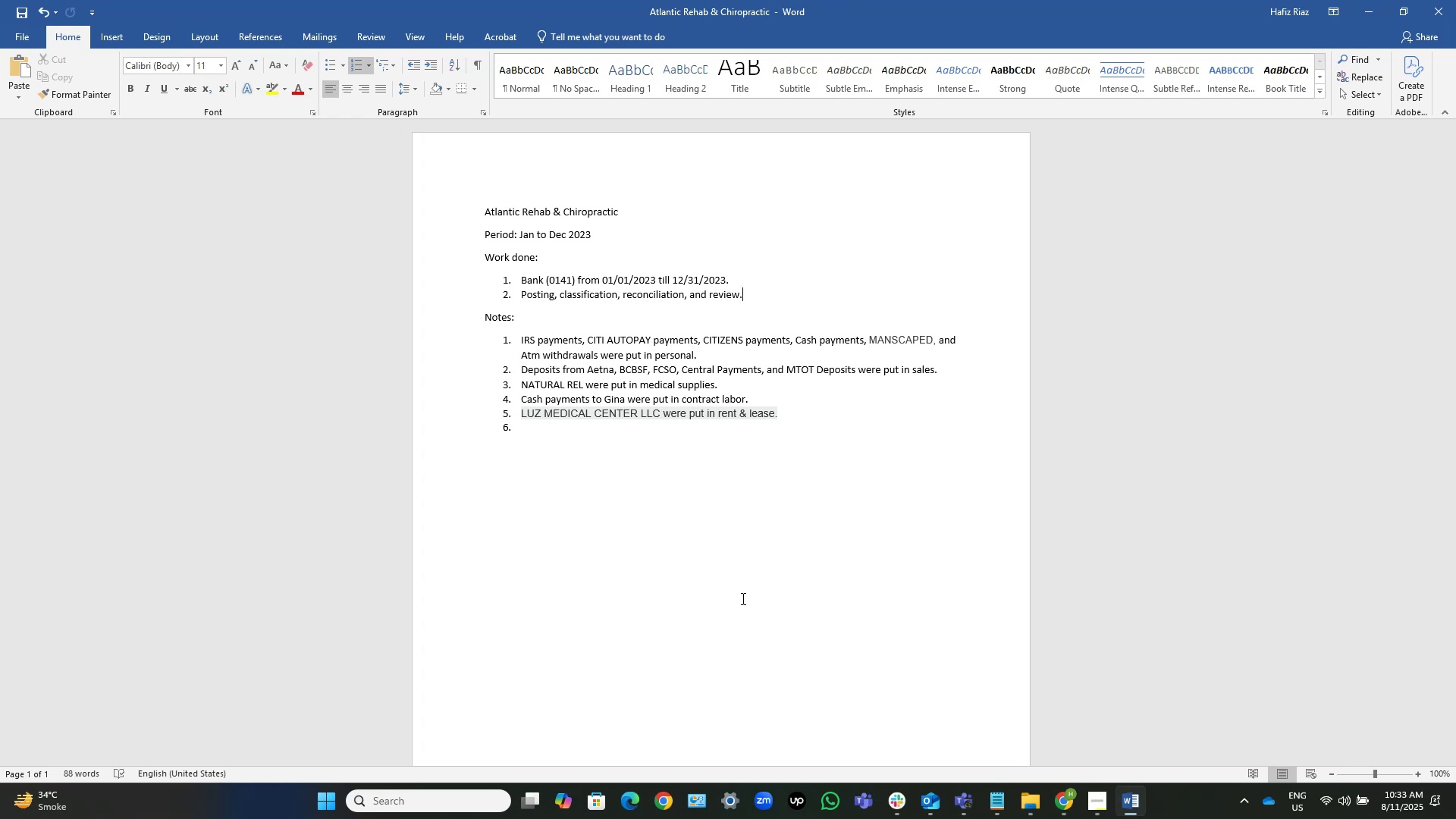 
left_click([1135, 803])
 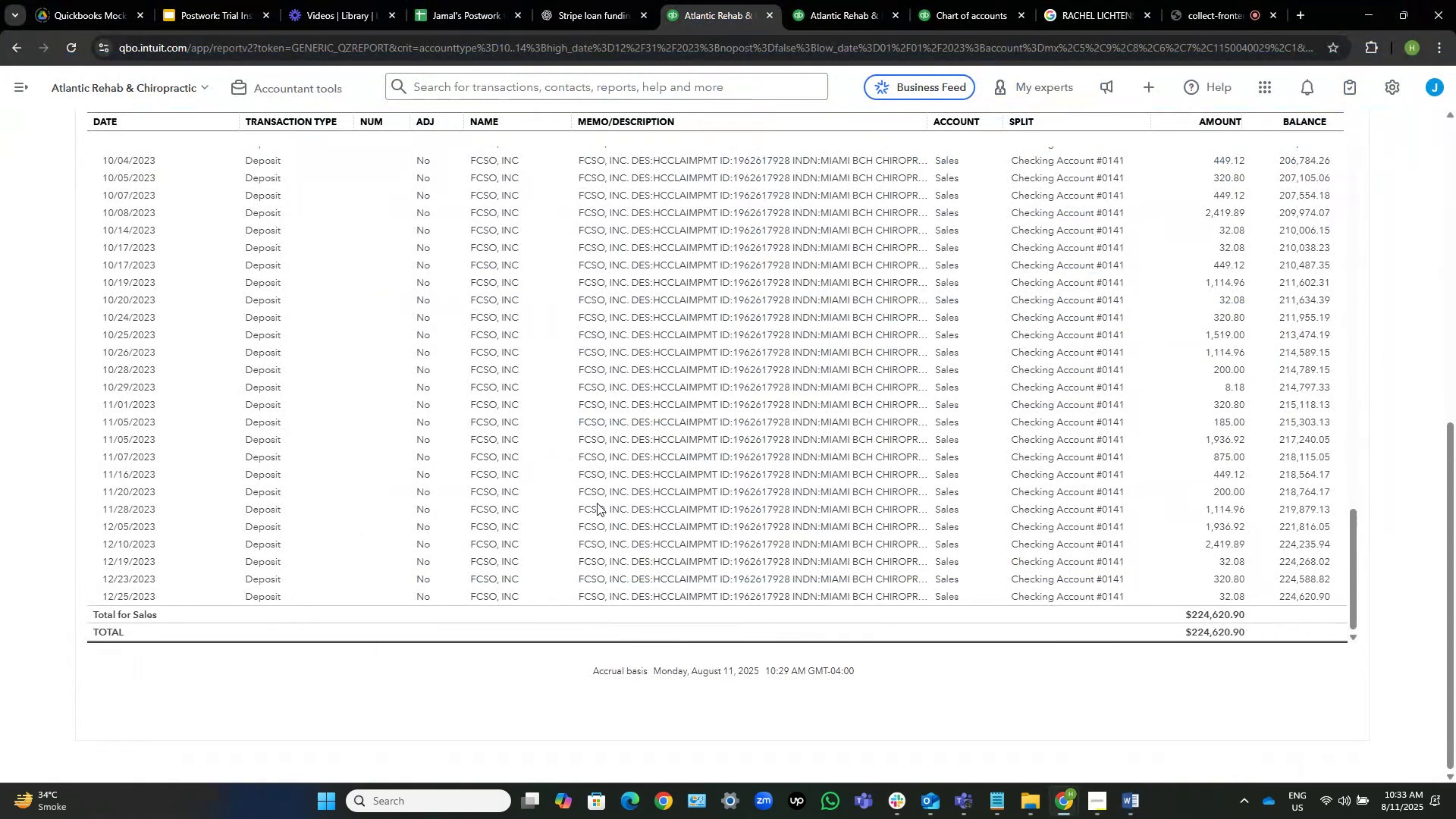 
scroll: coordinate [57, 331], scroll_direction: down, amount: 10.0
 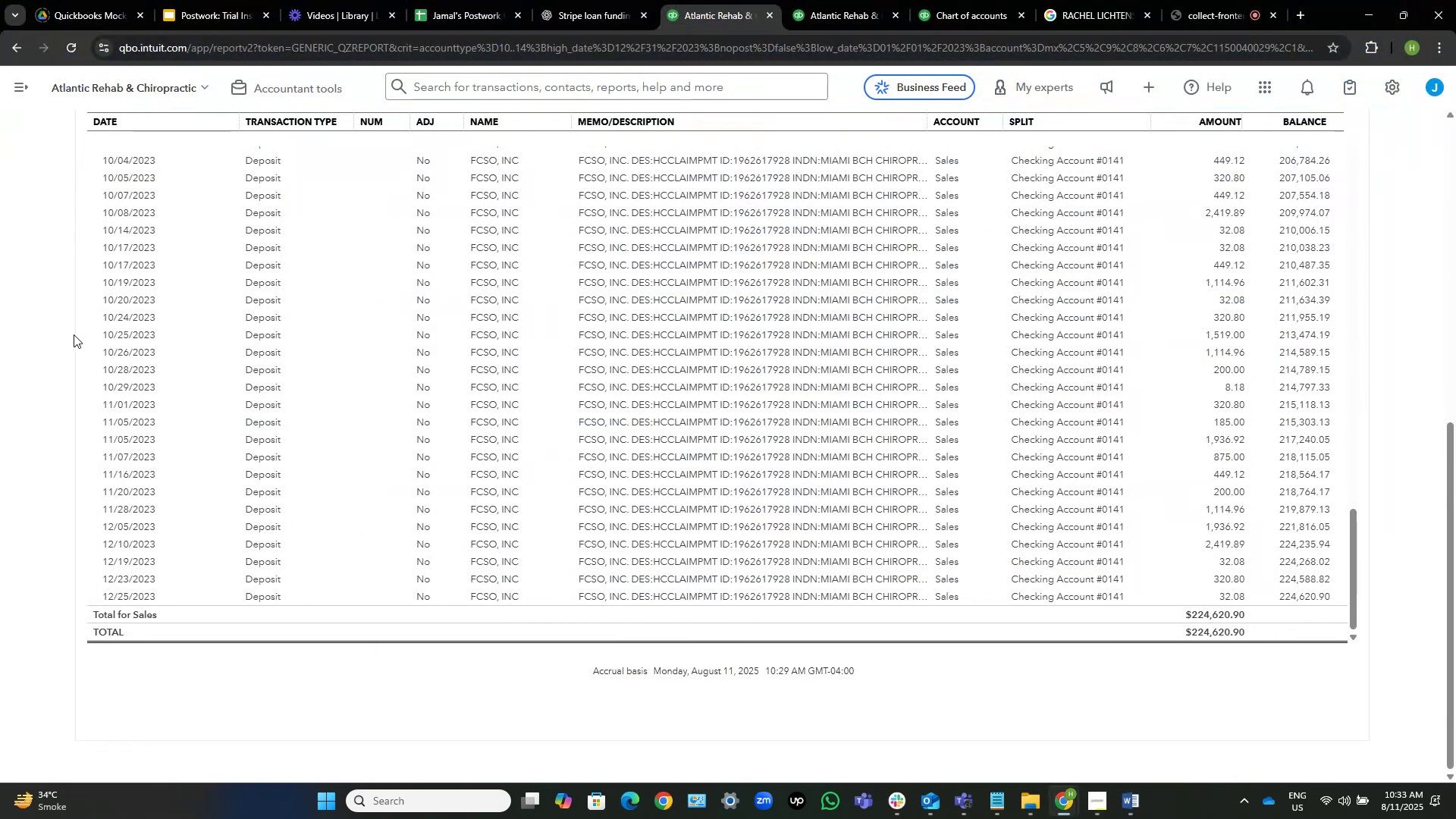 
scroll: coordinate [21, 356], scroll_direction: up, amount: 10.0
 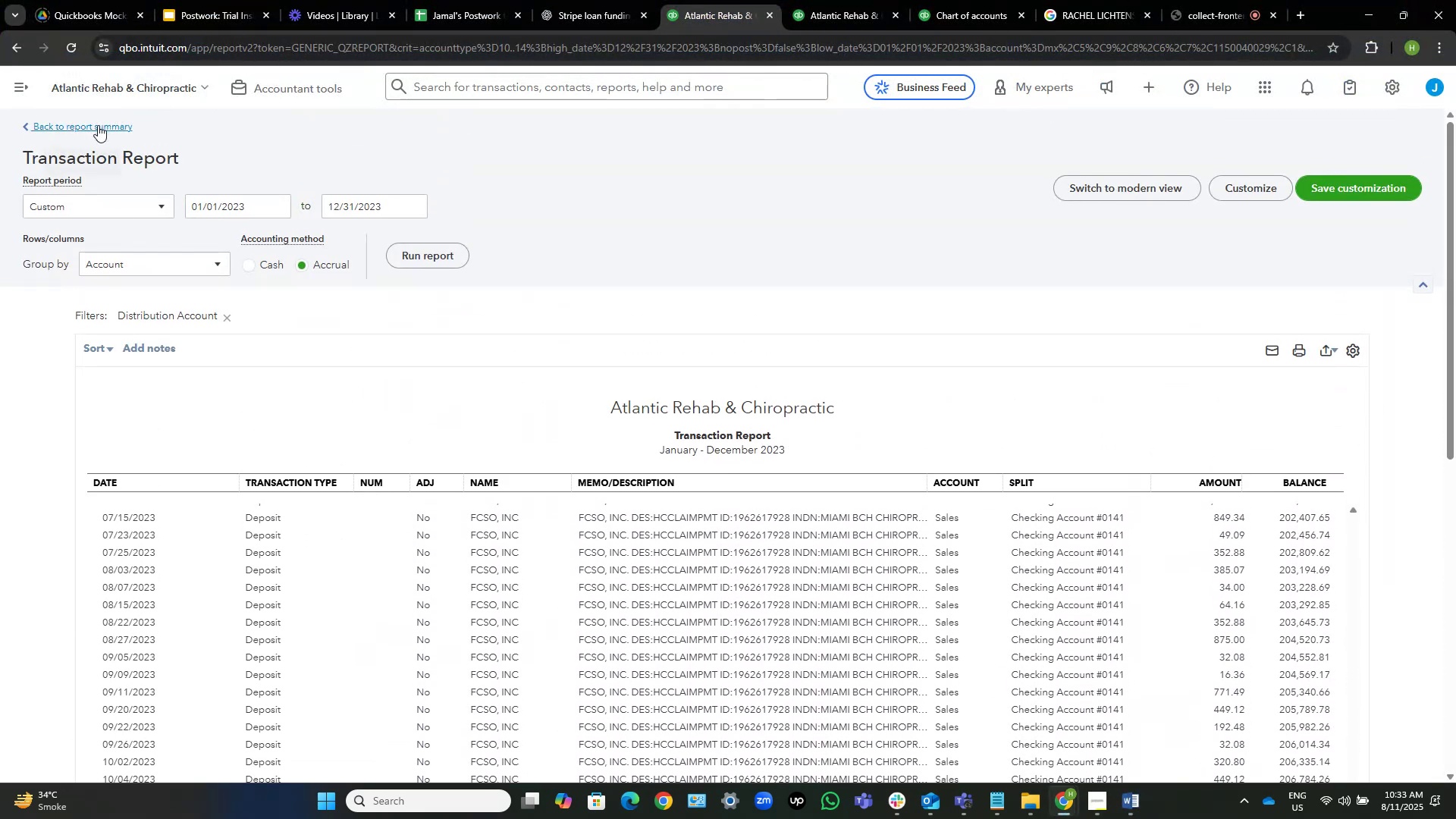 
left_click([97, 127])
 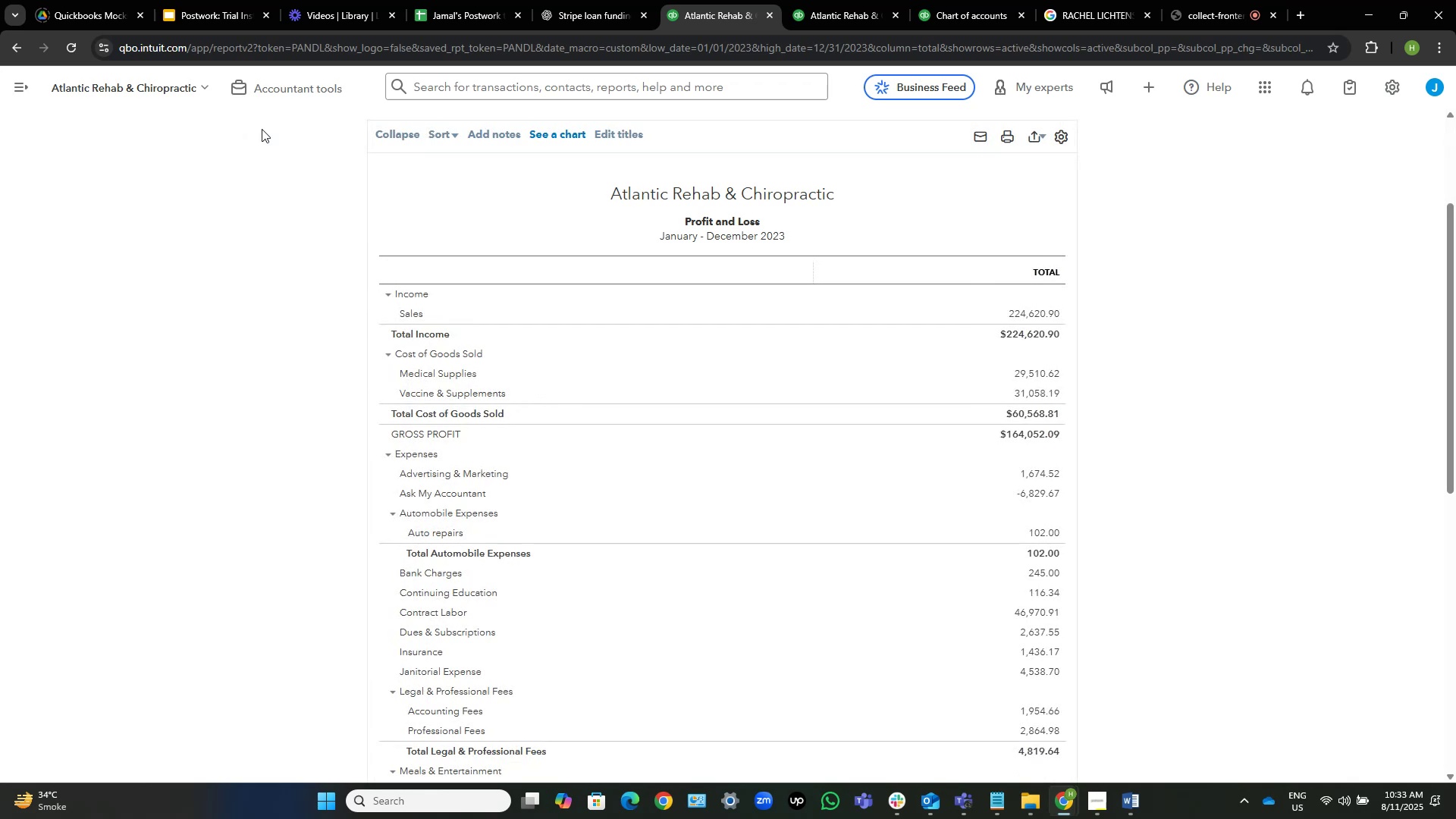 
wait(5.99)
 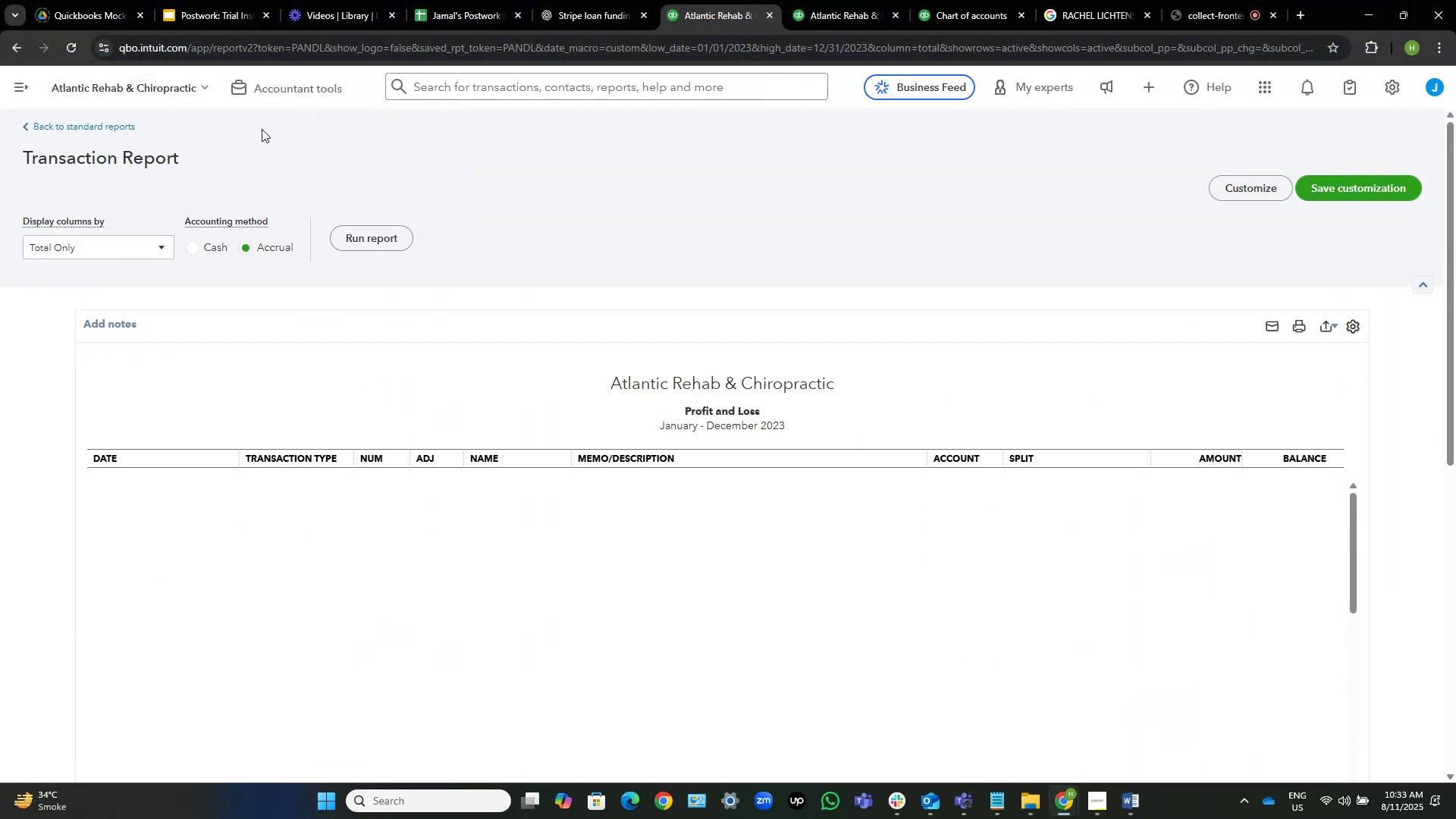 
scroll: coordinate [1061, 405], scroll_direction: down, amount: 14.0
 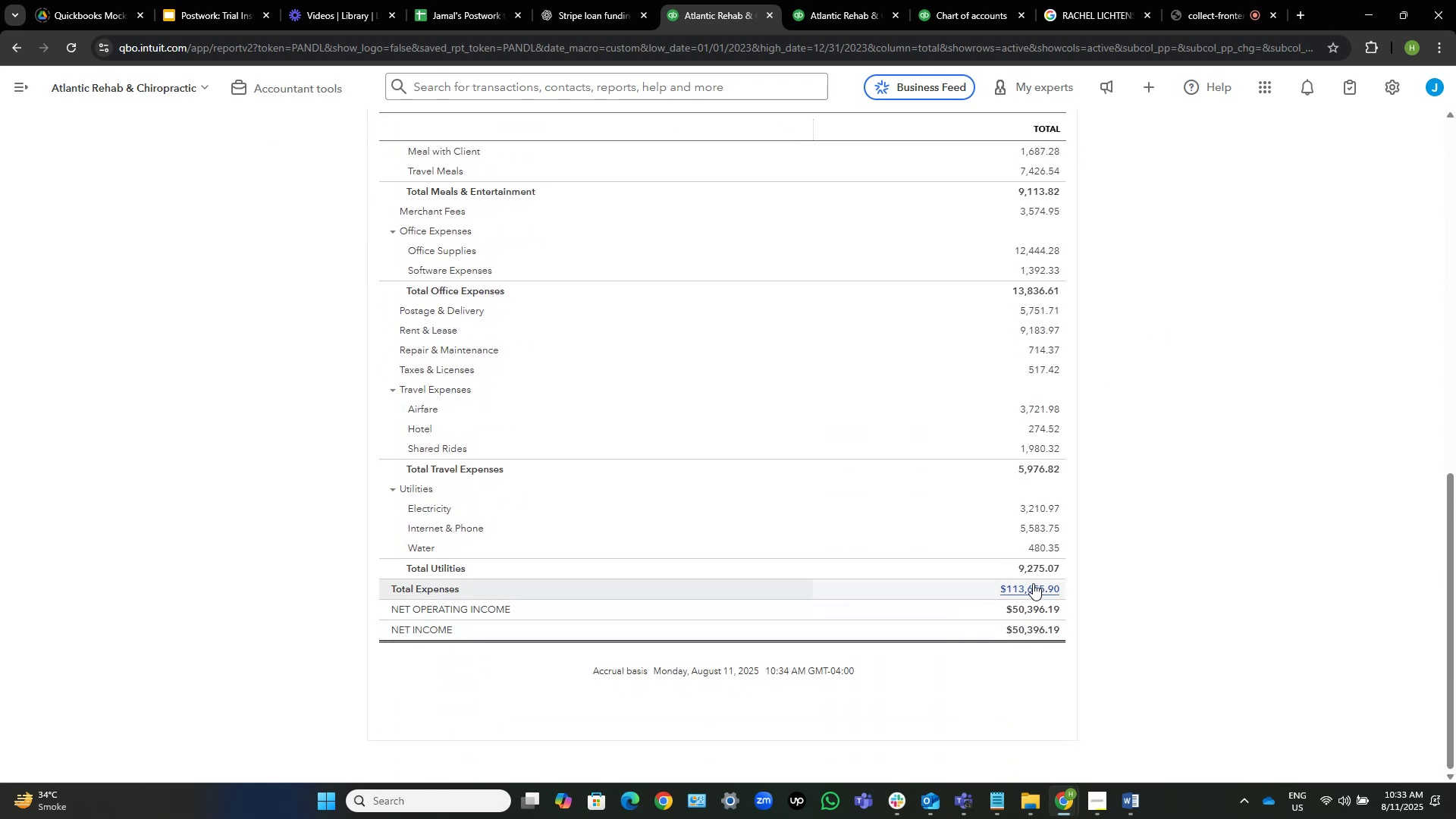 
left_click([1033, 583])
 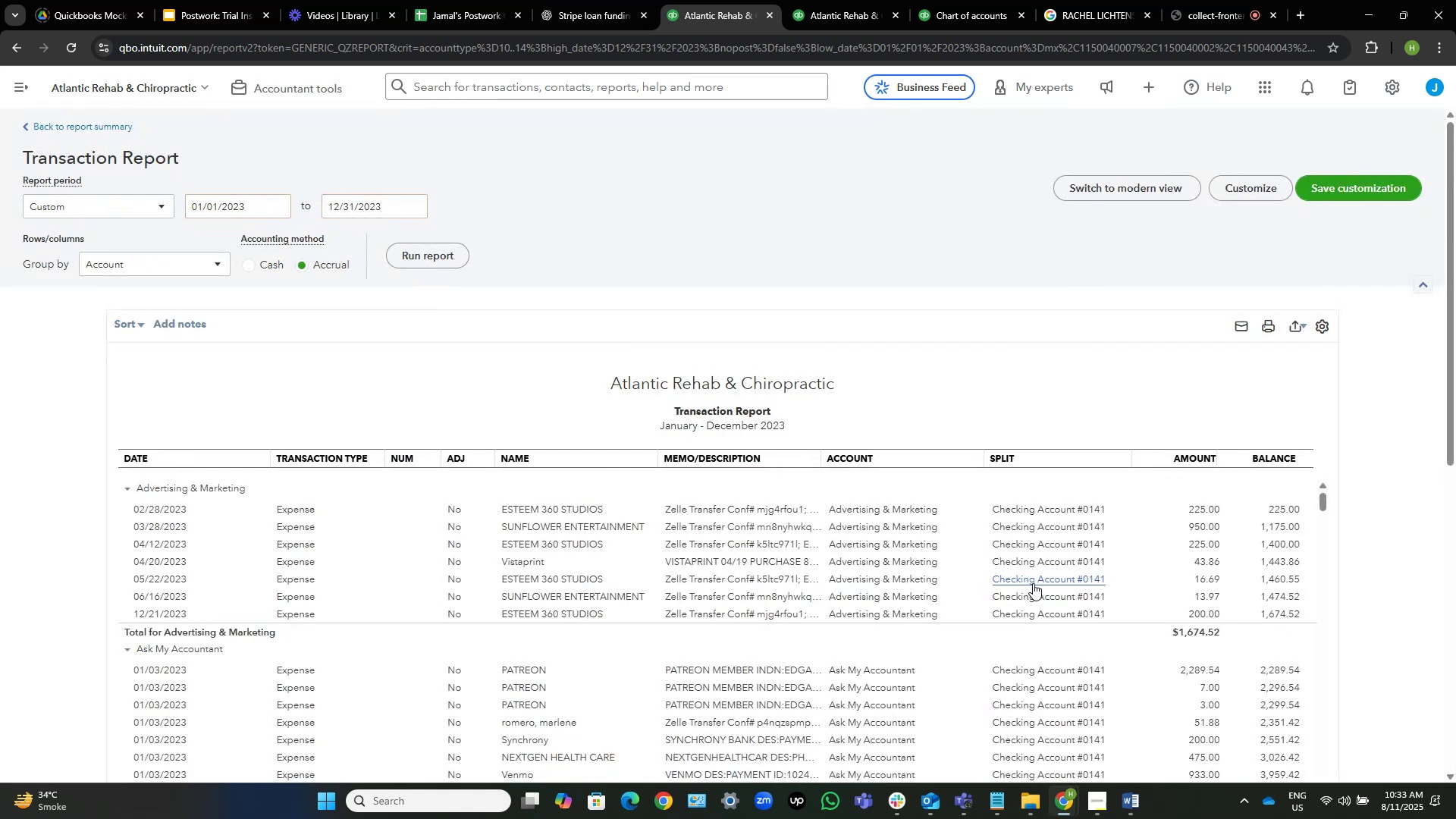 
wait(10.19)
 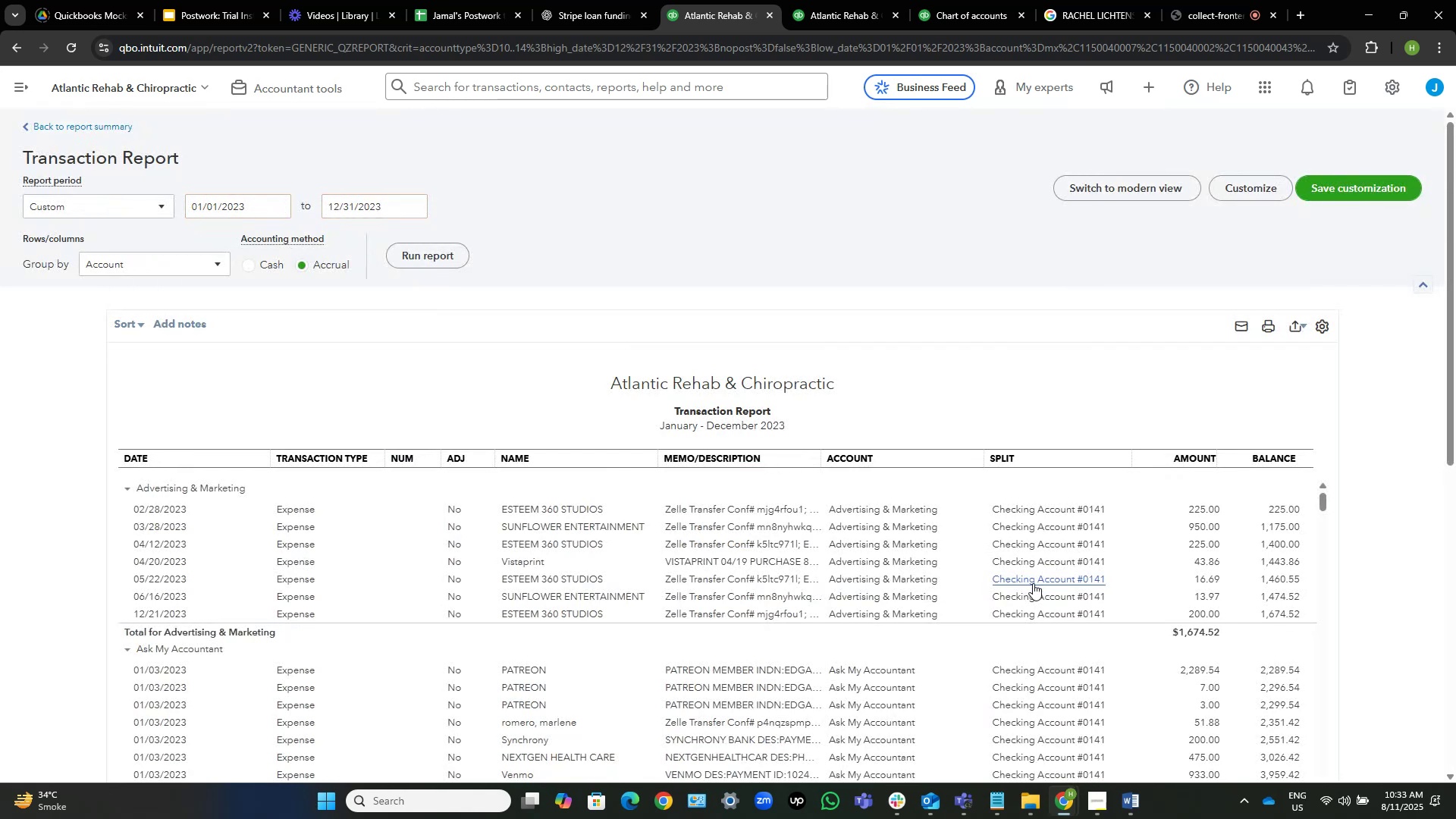 
left_click([137, 320])
 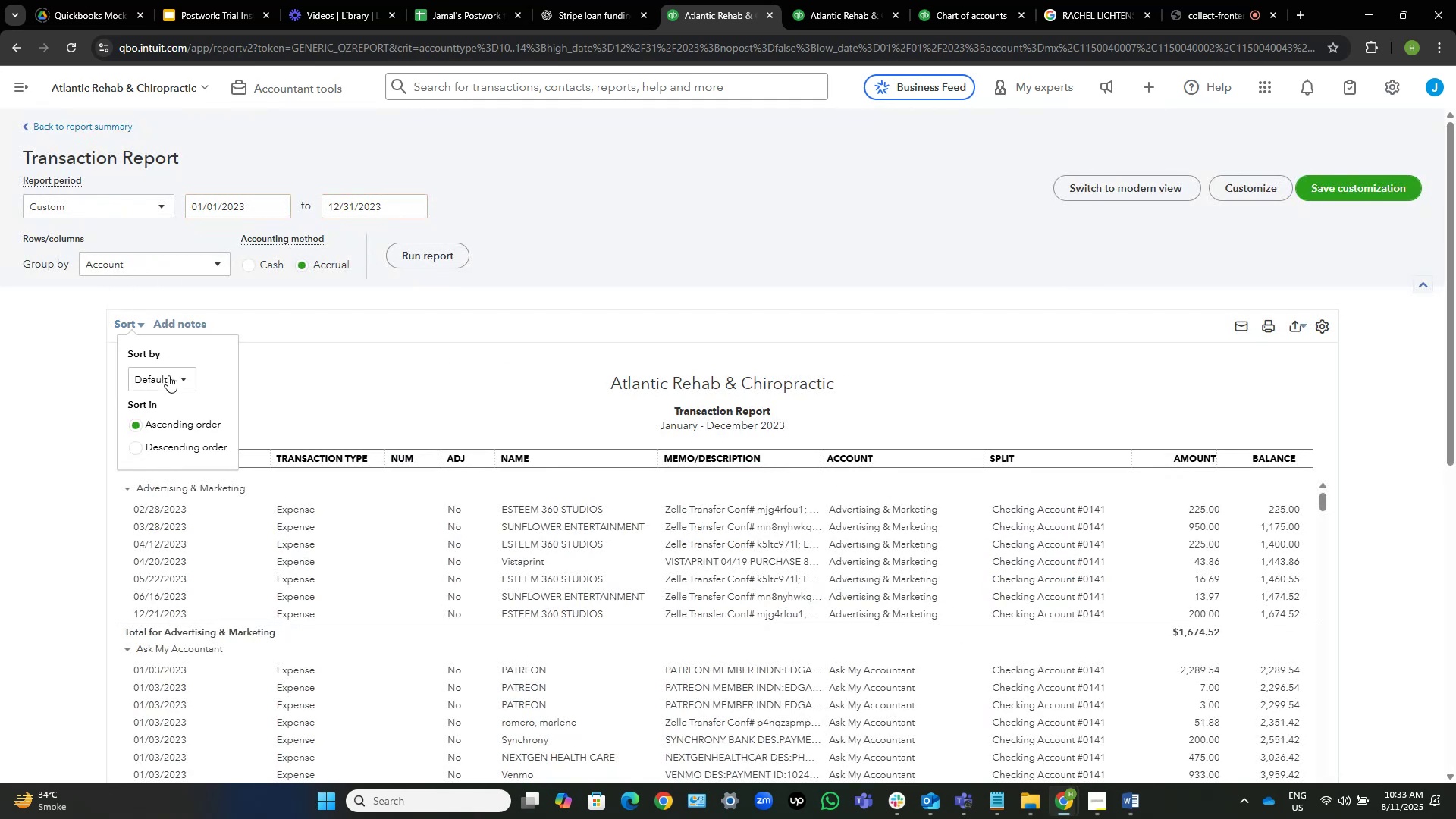 
left_click([168, 375])
 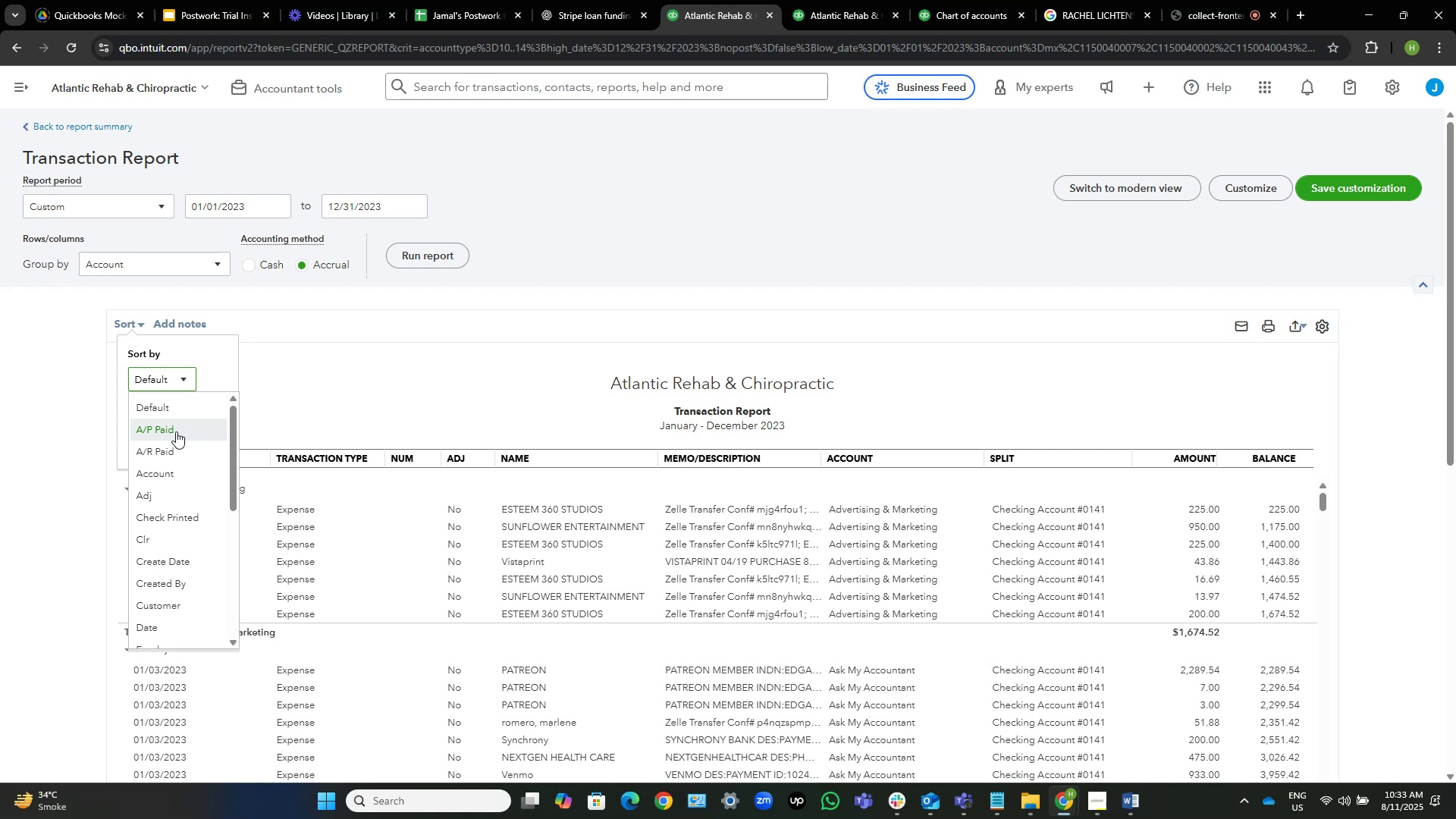 
scroll: coordinate [193, 516], scroll_direction: down, amount: 4.0
 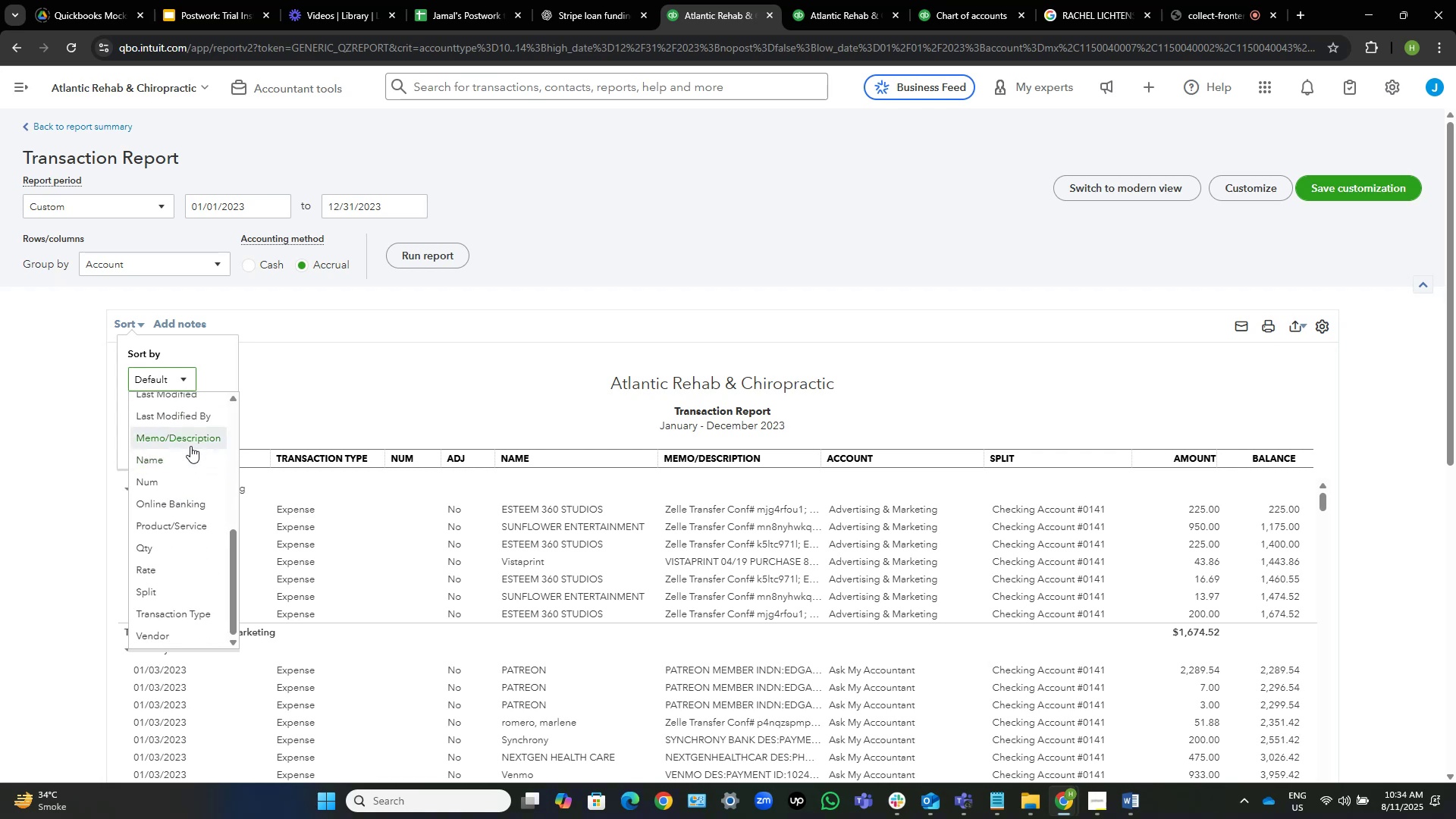 
left_click([191, 444])
 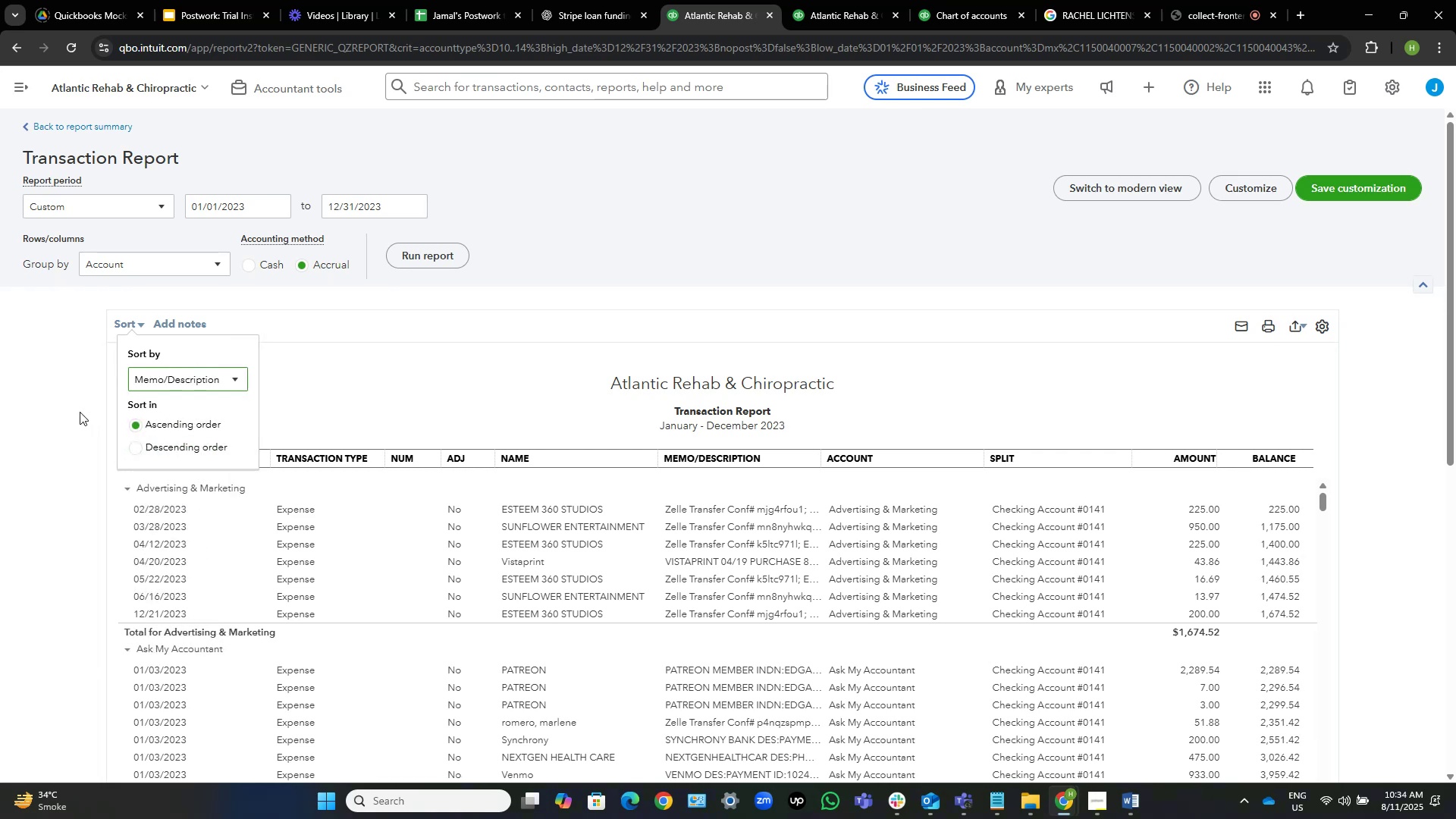 
left_click([77, 410])
 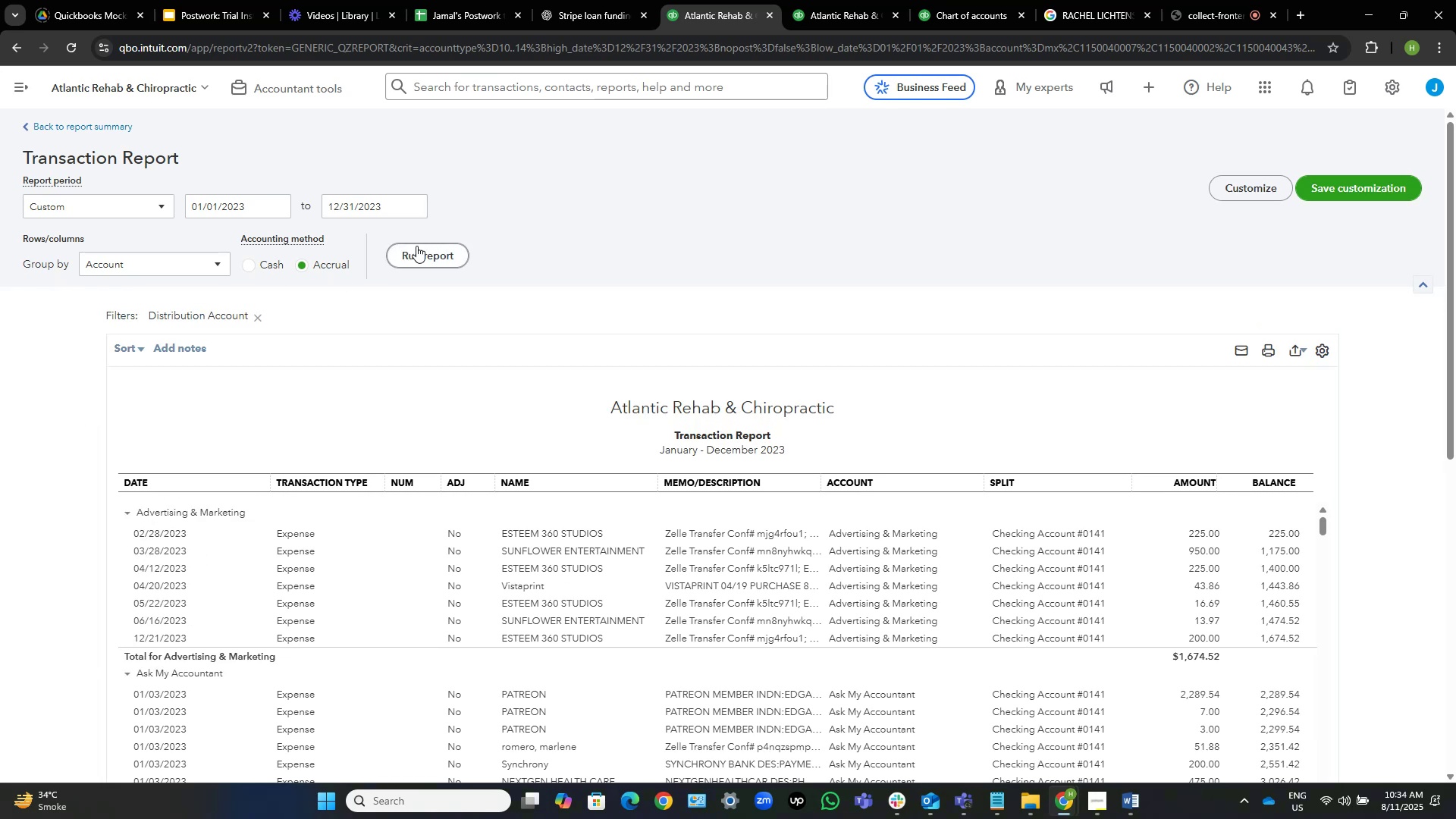 
left_click([433, 251])
 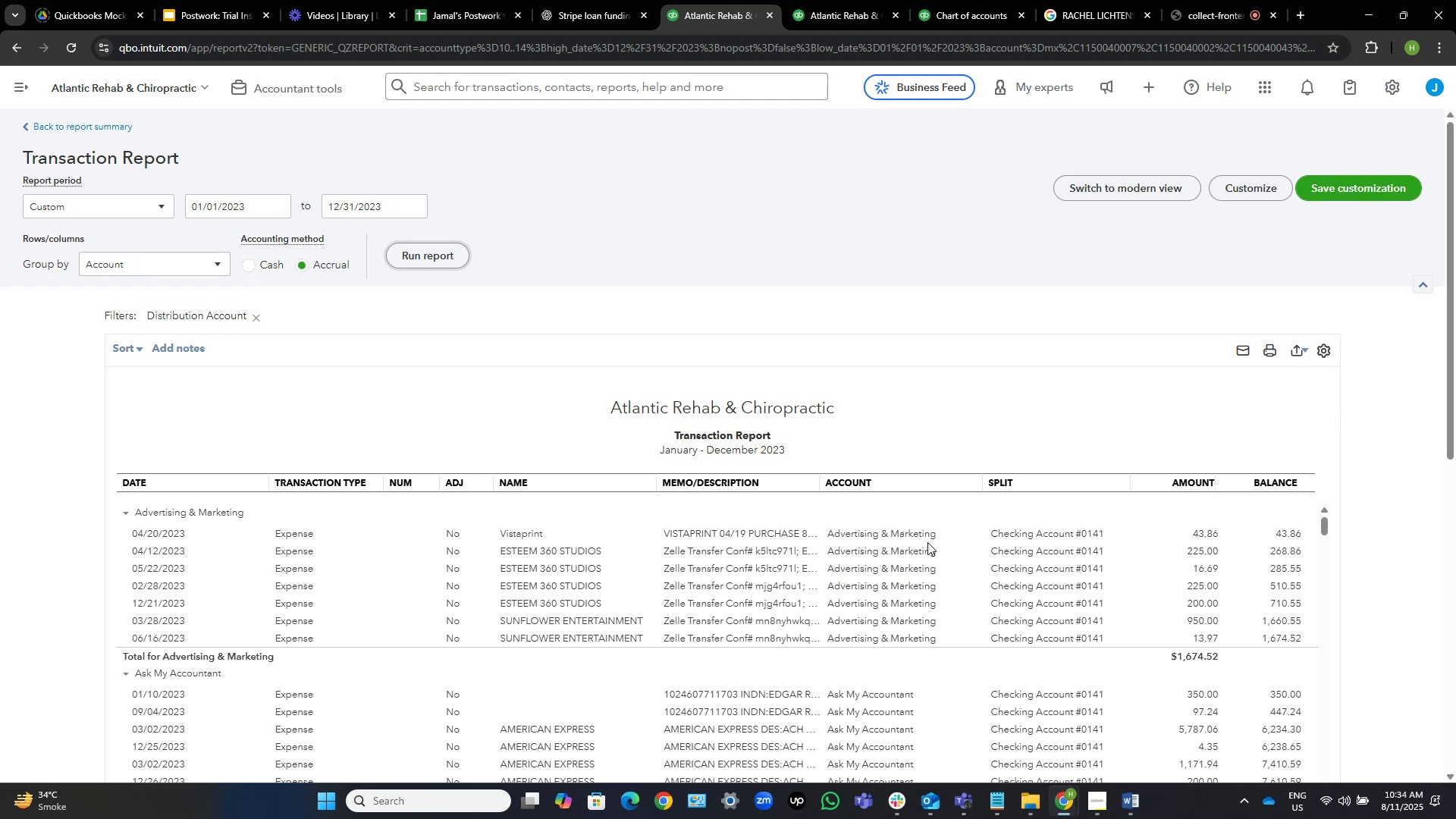 
wait(5.89)
 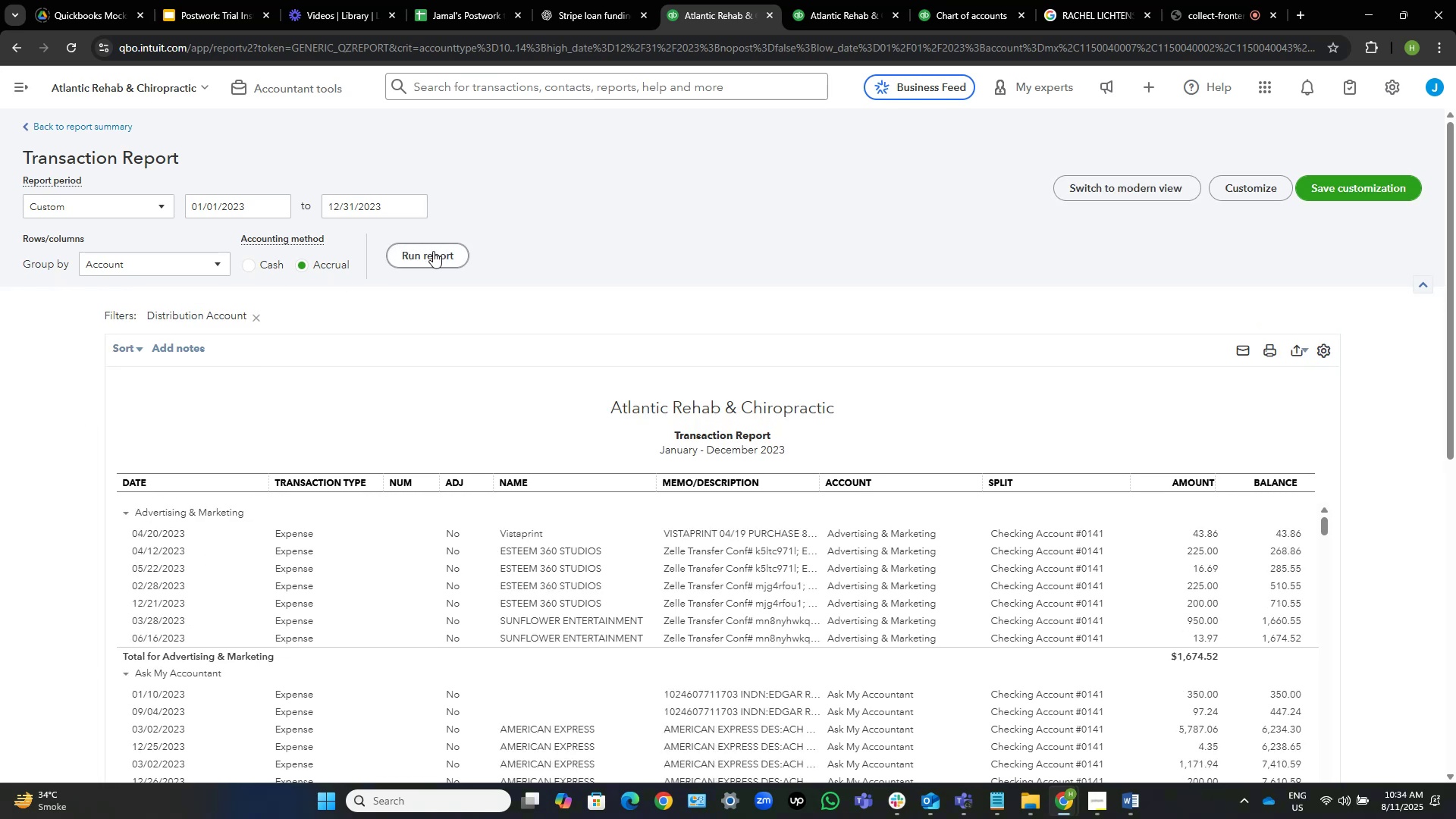 
left_click_drag(start_coordinate=[975, 485], to_coordinate=[807, 485])
 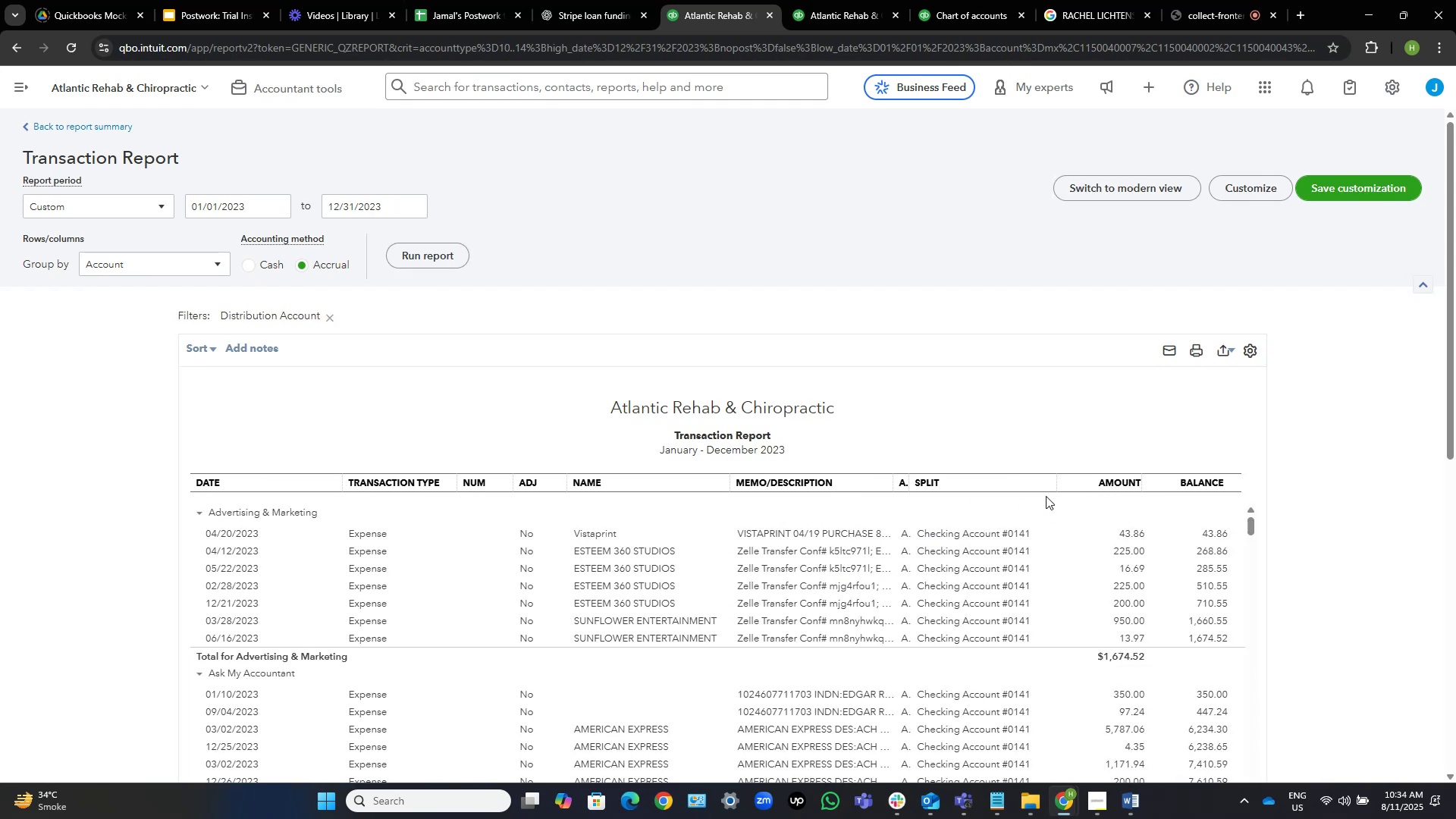 
left_click_drag(start_coordinate=[1052, 485], to_coordinate=[880, 490])
 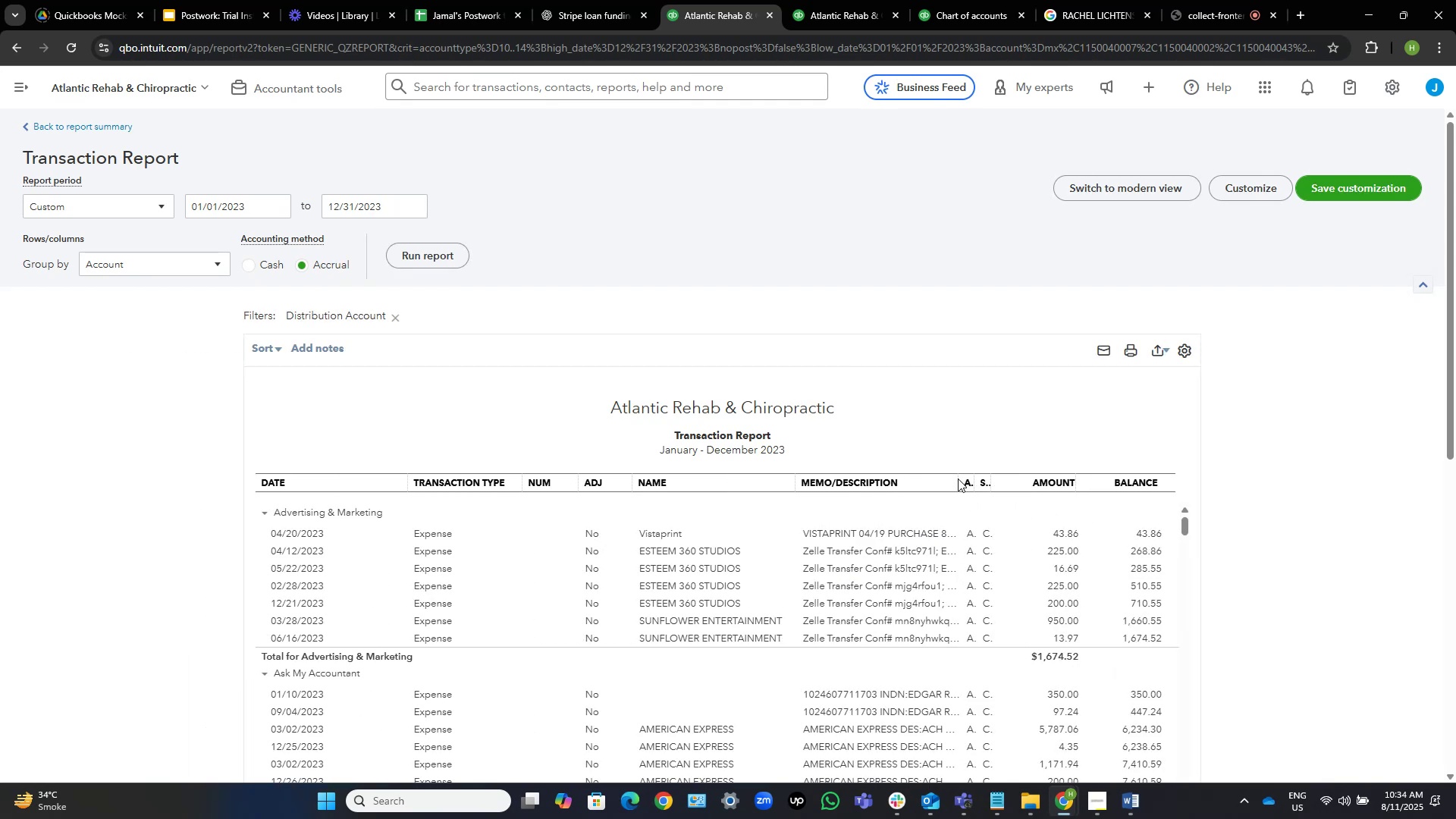 
left_click_drag(start_coordinate=[955, 480], to_coordinate=[1166, 472])
 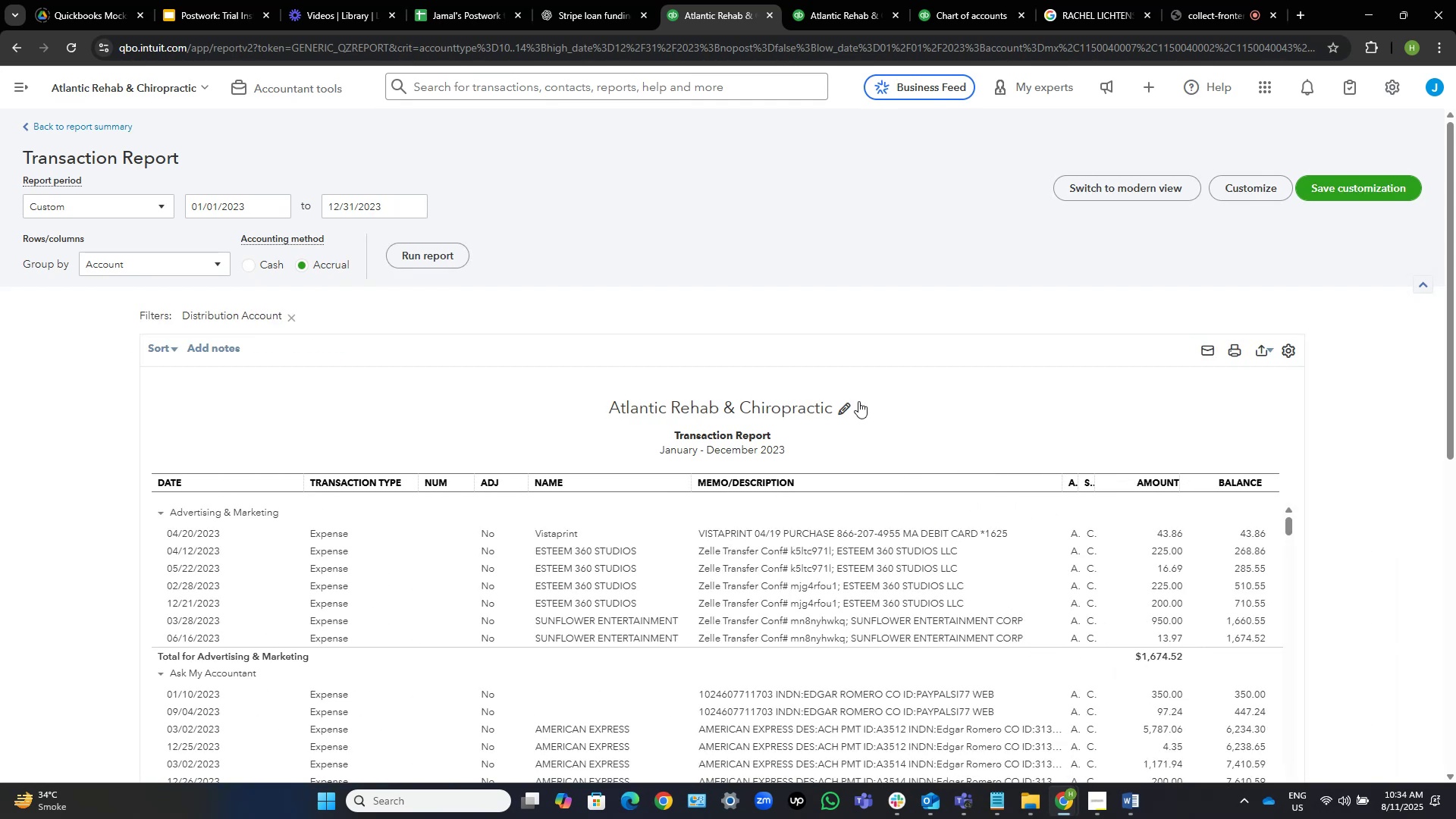 
scroll: coordinate [858, 401], scroll_direction: down, amount: 1.0
 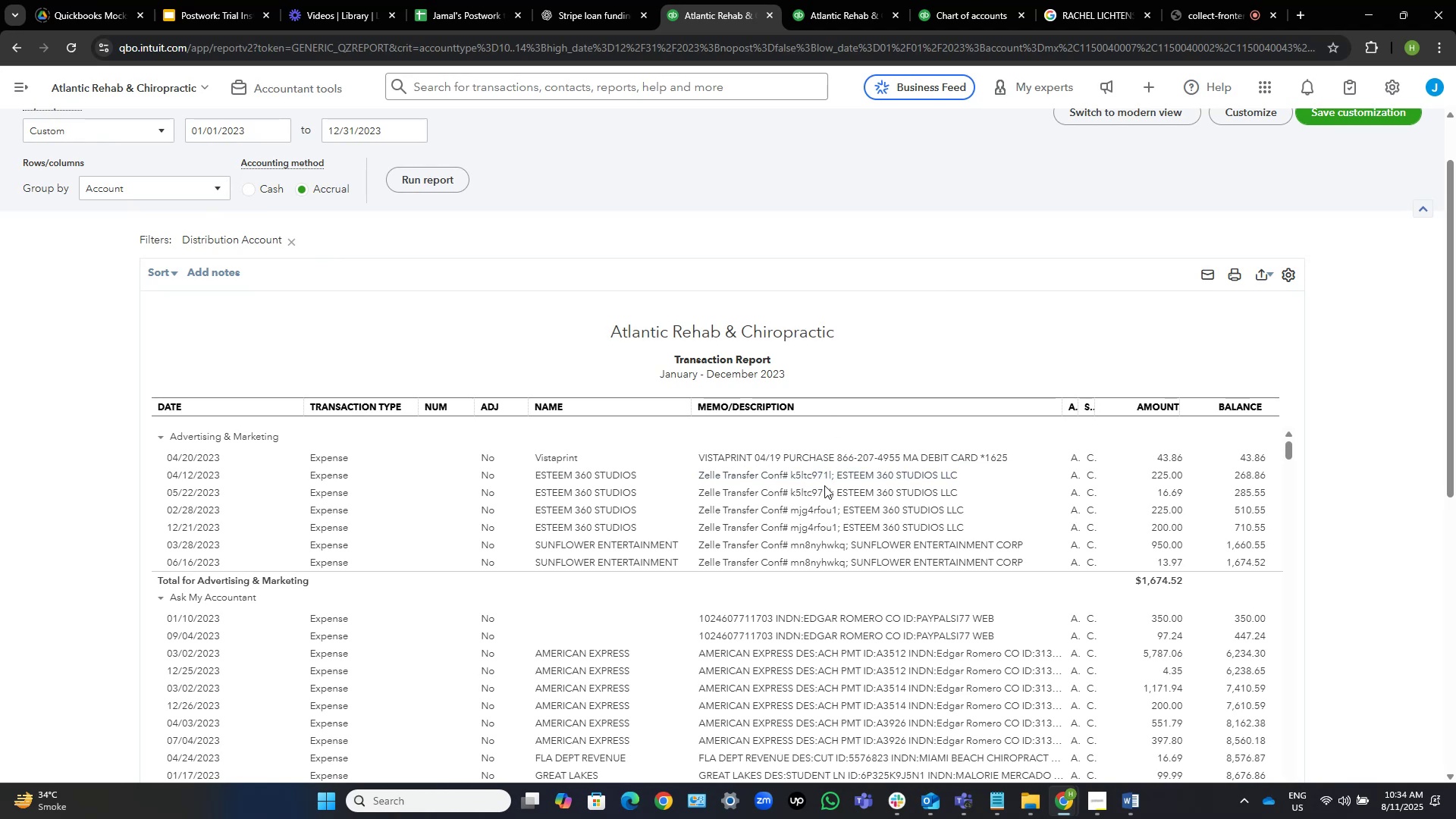 
wait(27.94)
 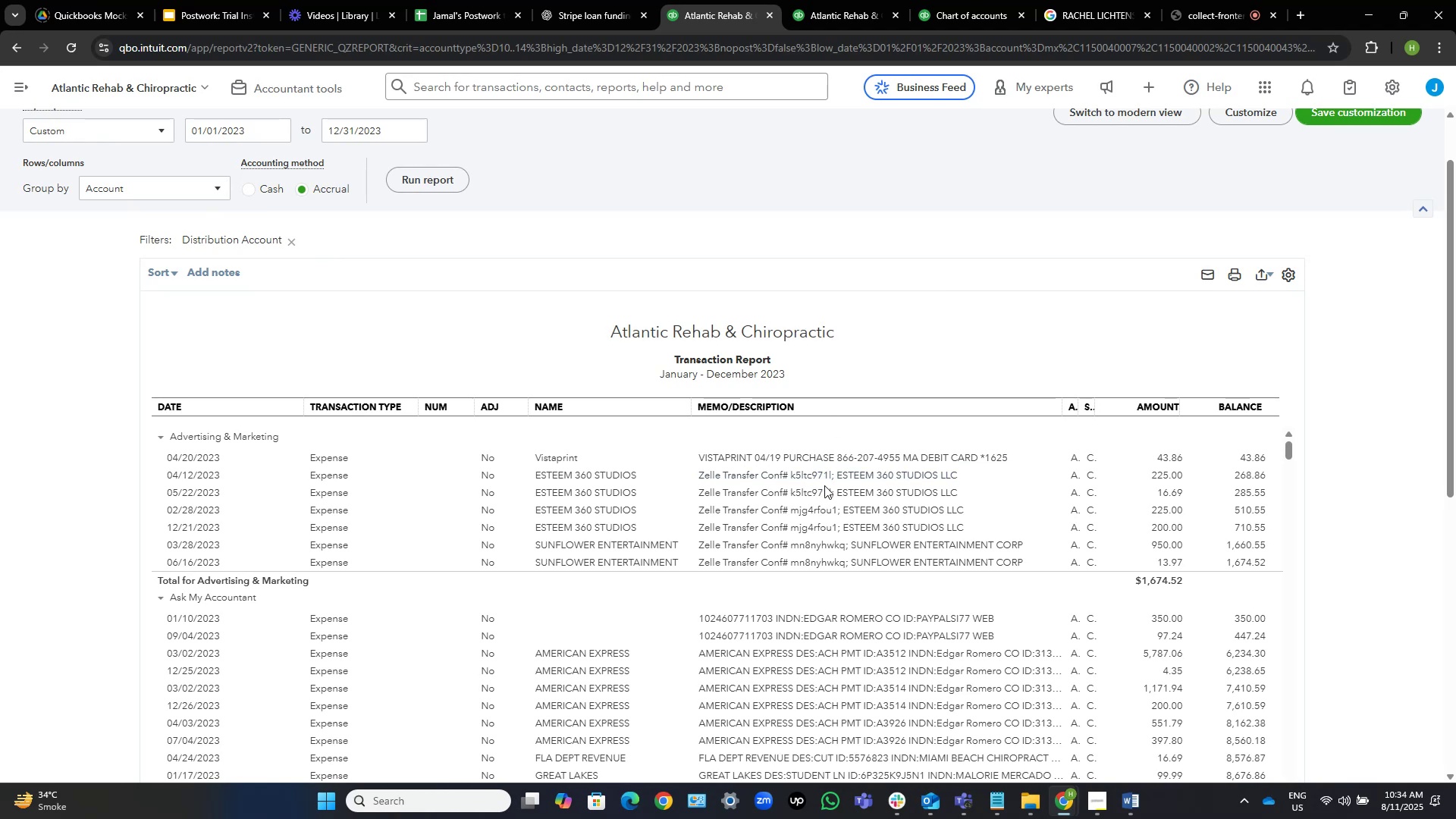 
left_click_drag(start_coordinate=[640, 529], to_coordinate=[521, 532])
 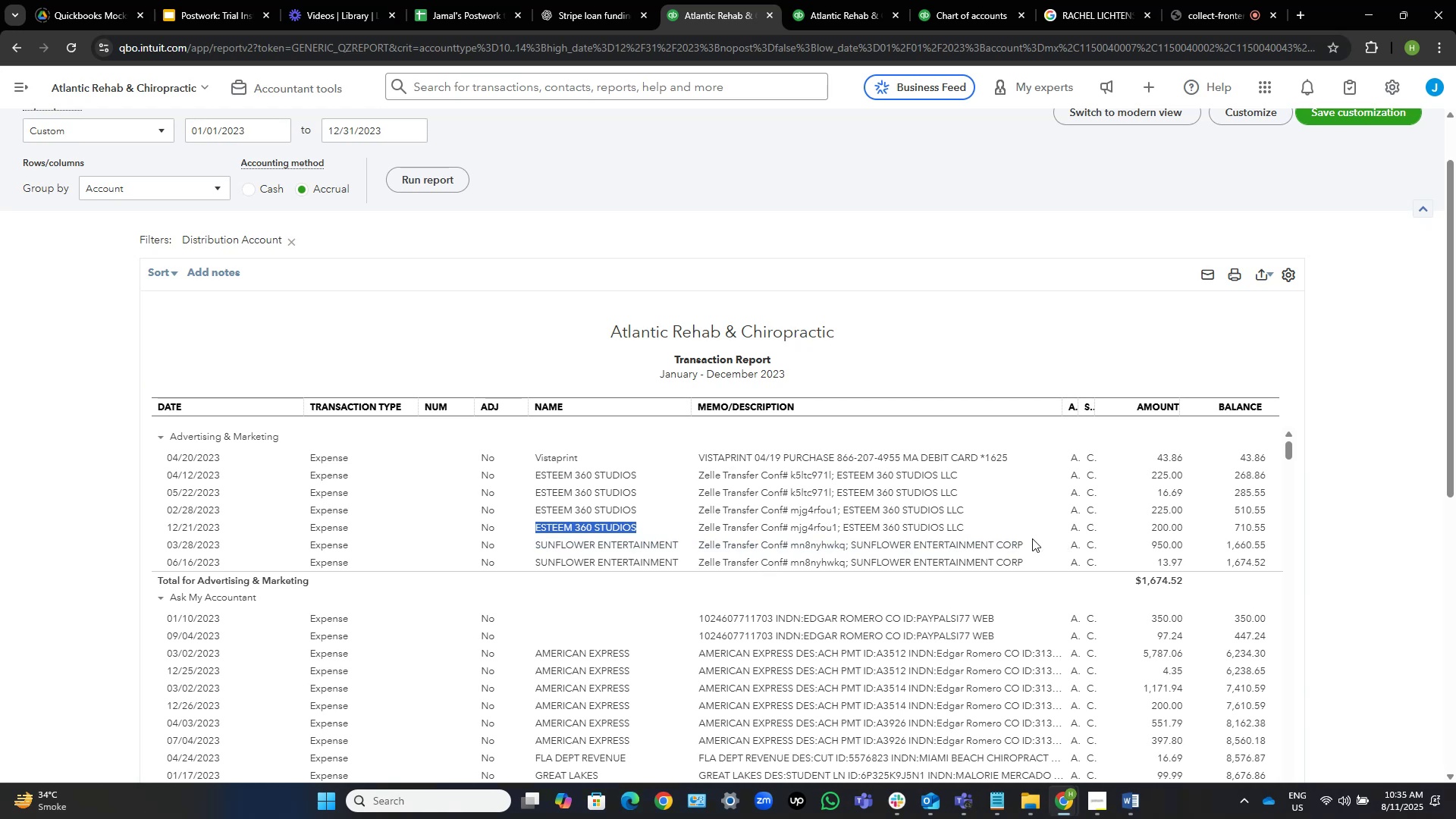 
wait(22.95)
 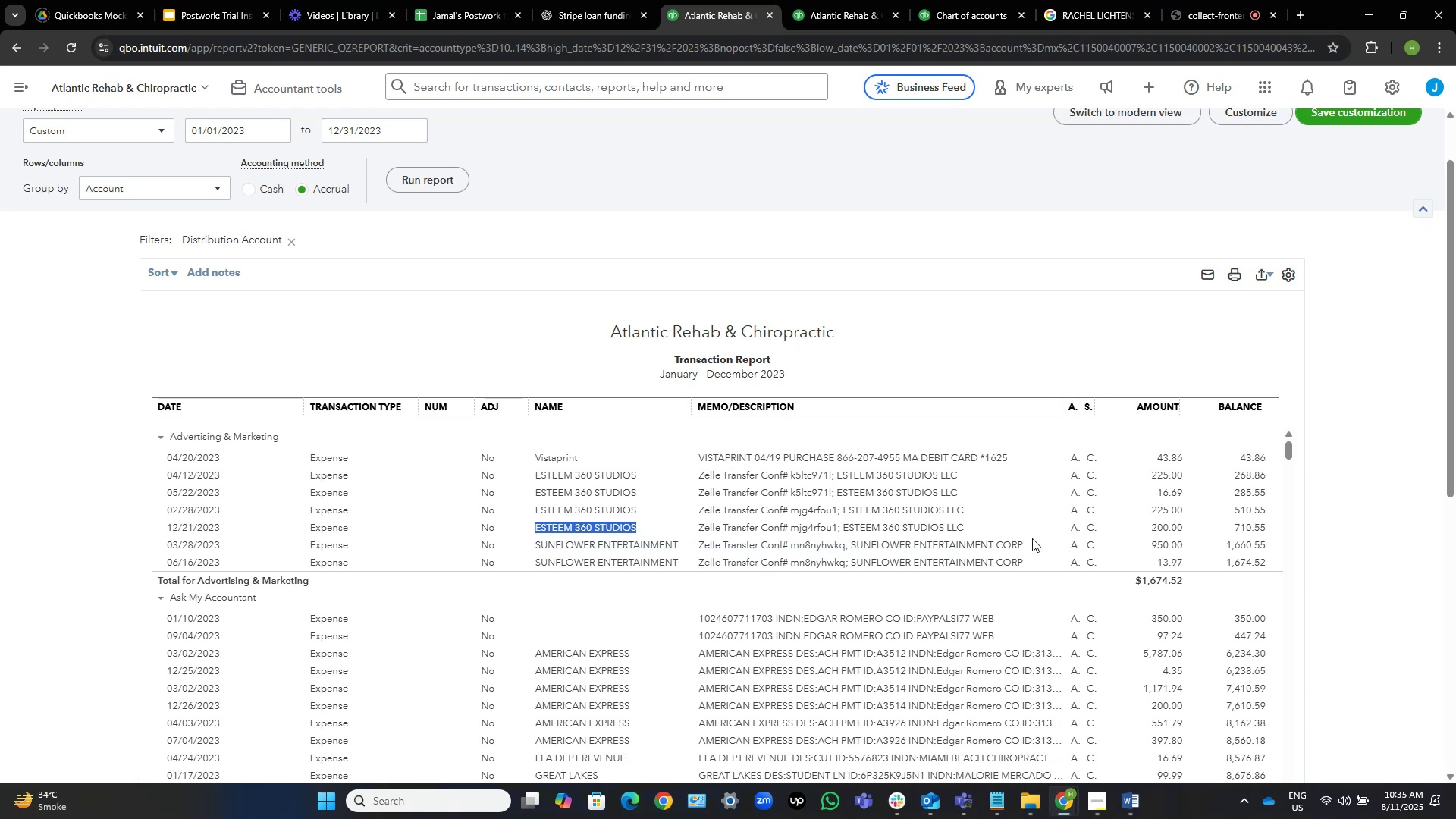 
left_click([1131, 805])
 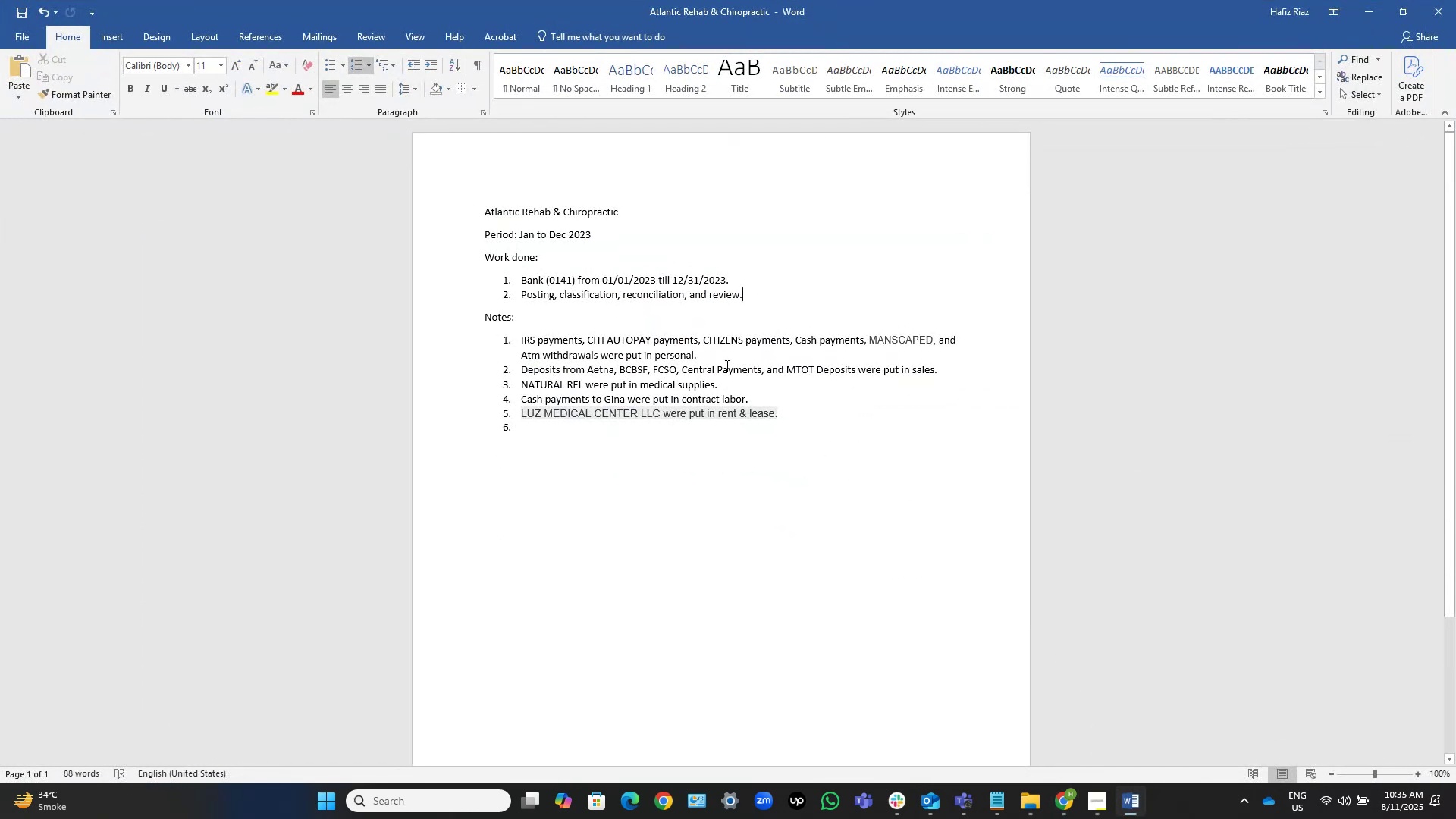 
left_click([974, 372])
 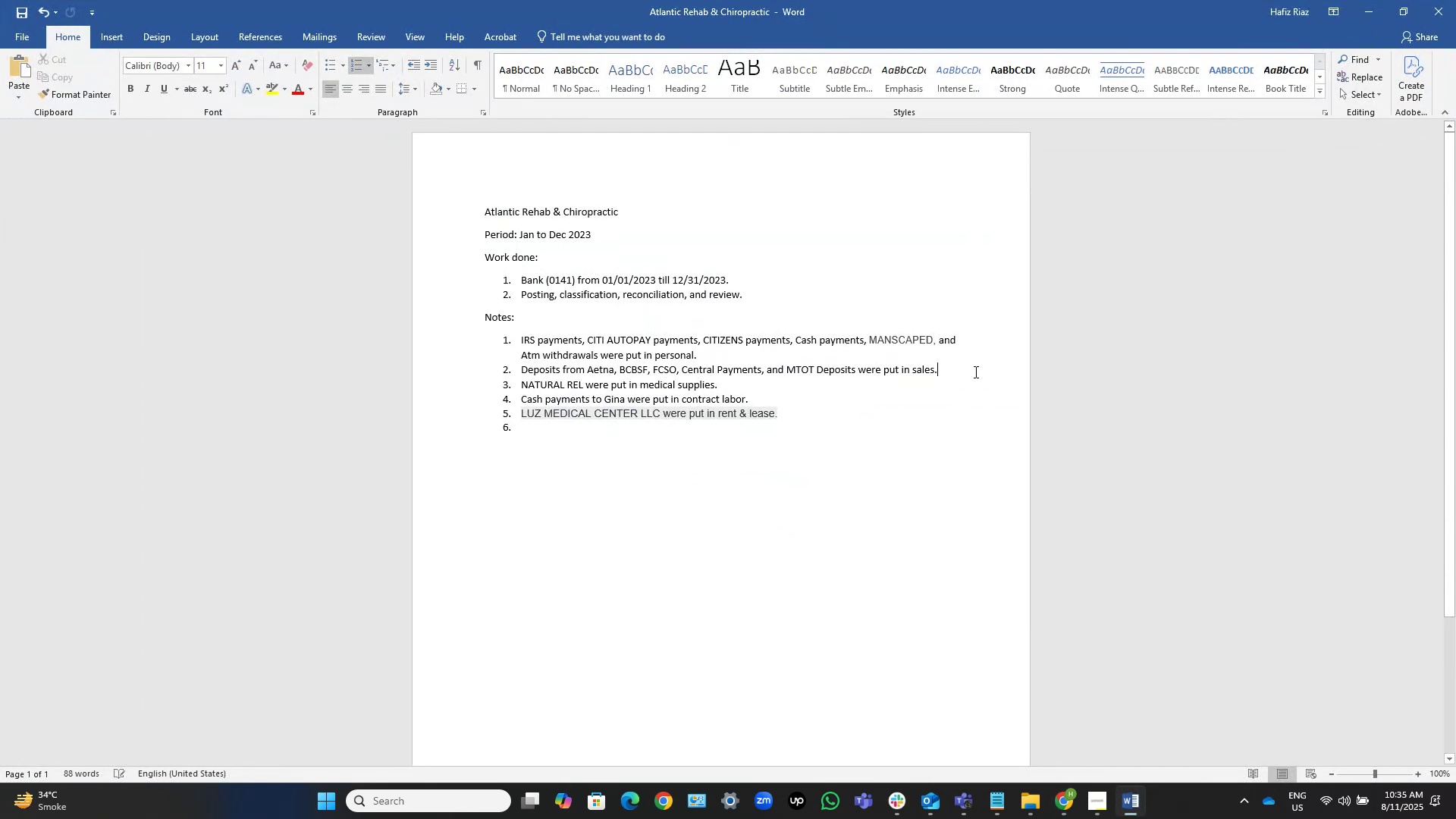 
key(NumpadEnter)
 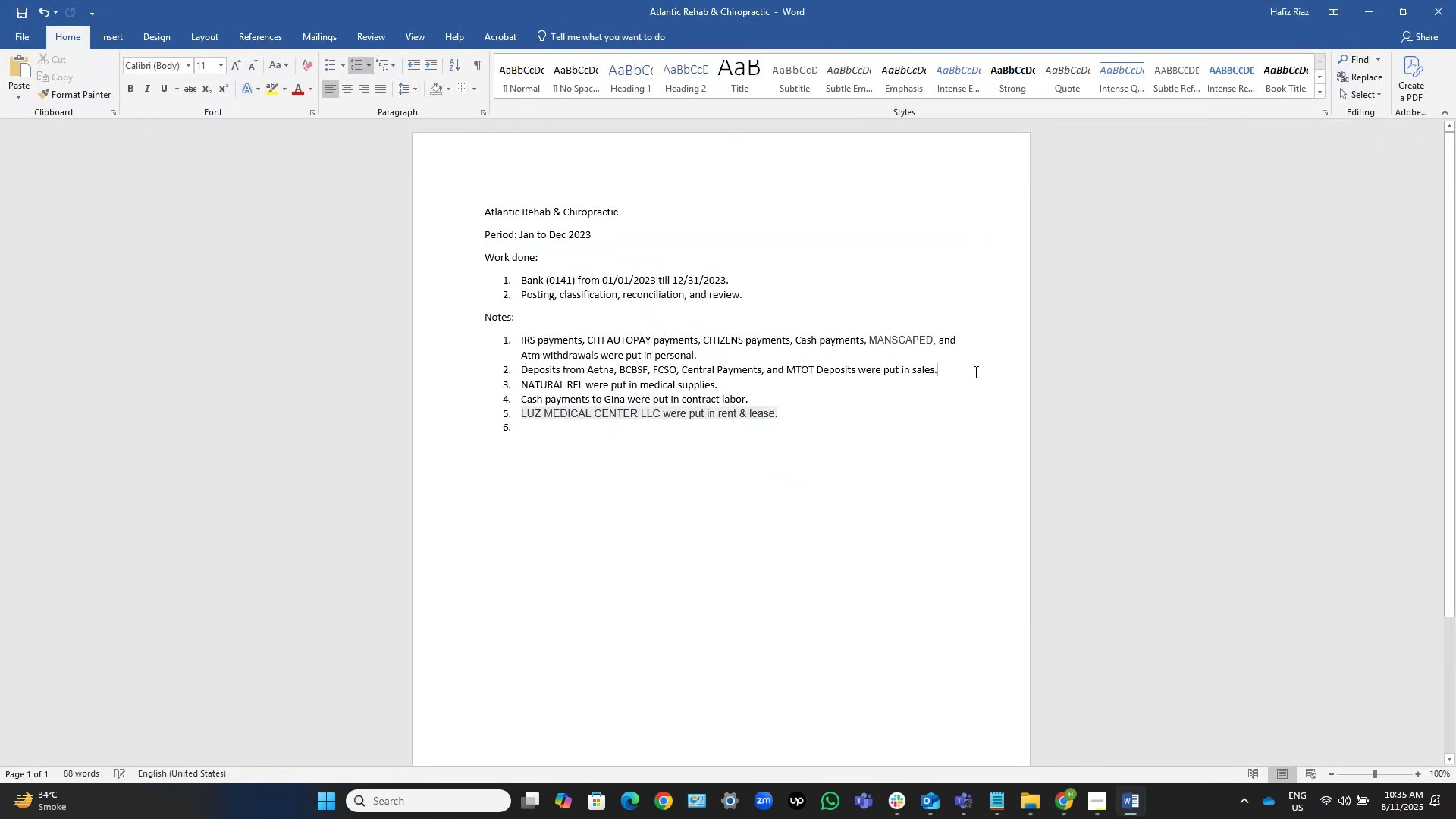 
key(Control+ControlLeft)
 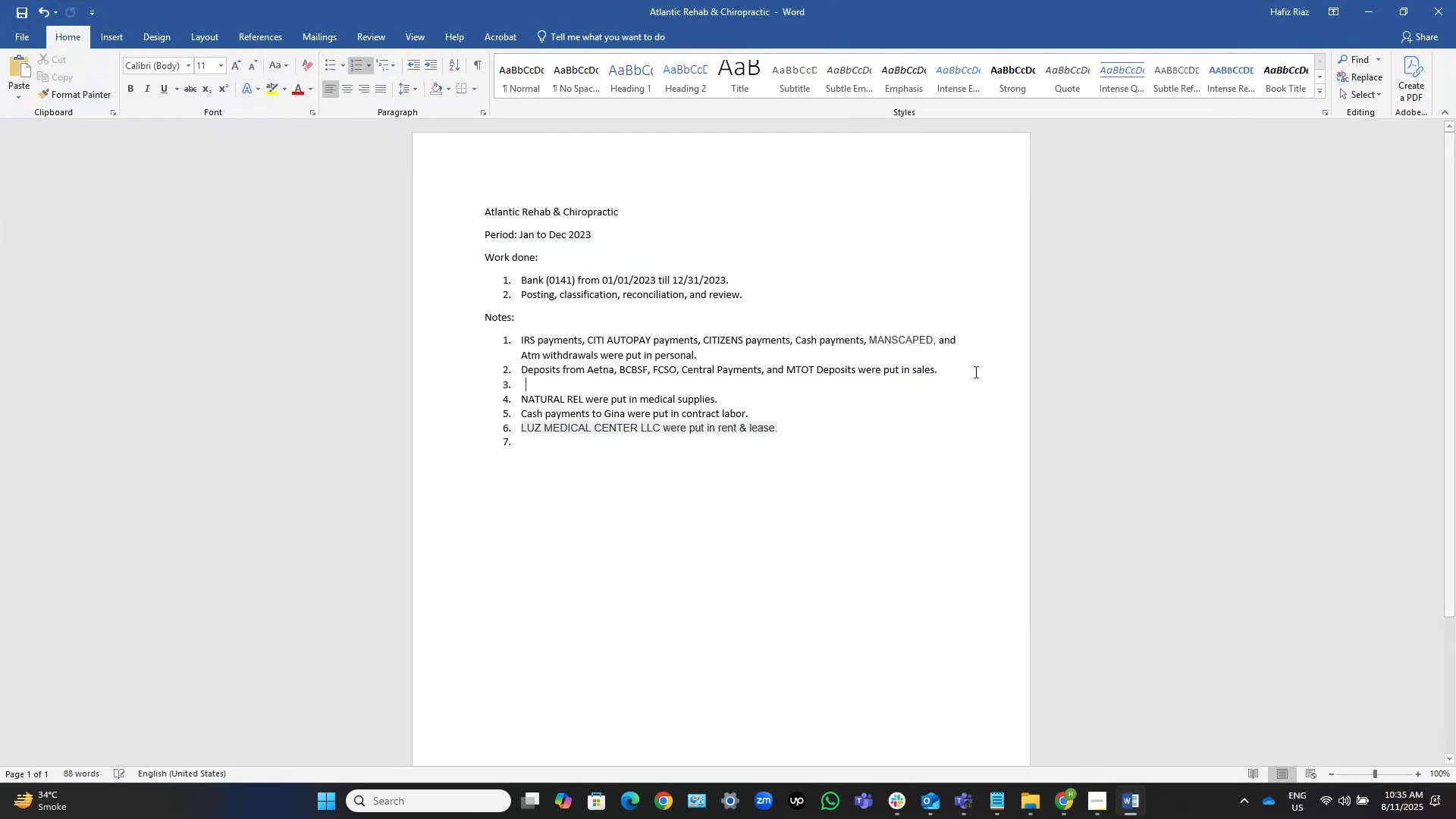 
key(Control+V)
 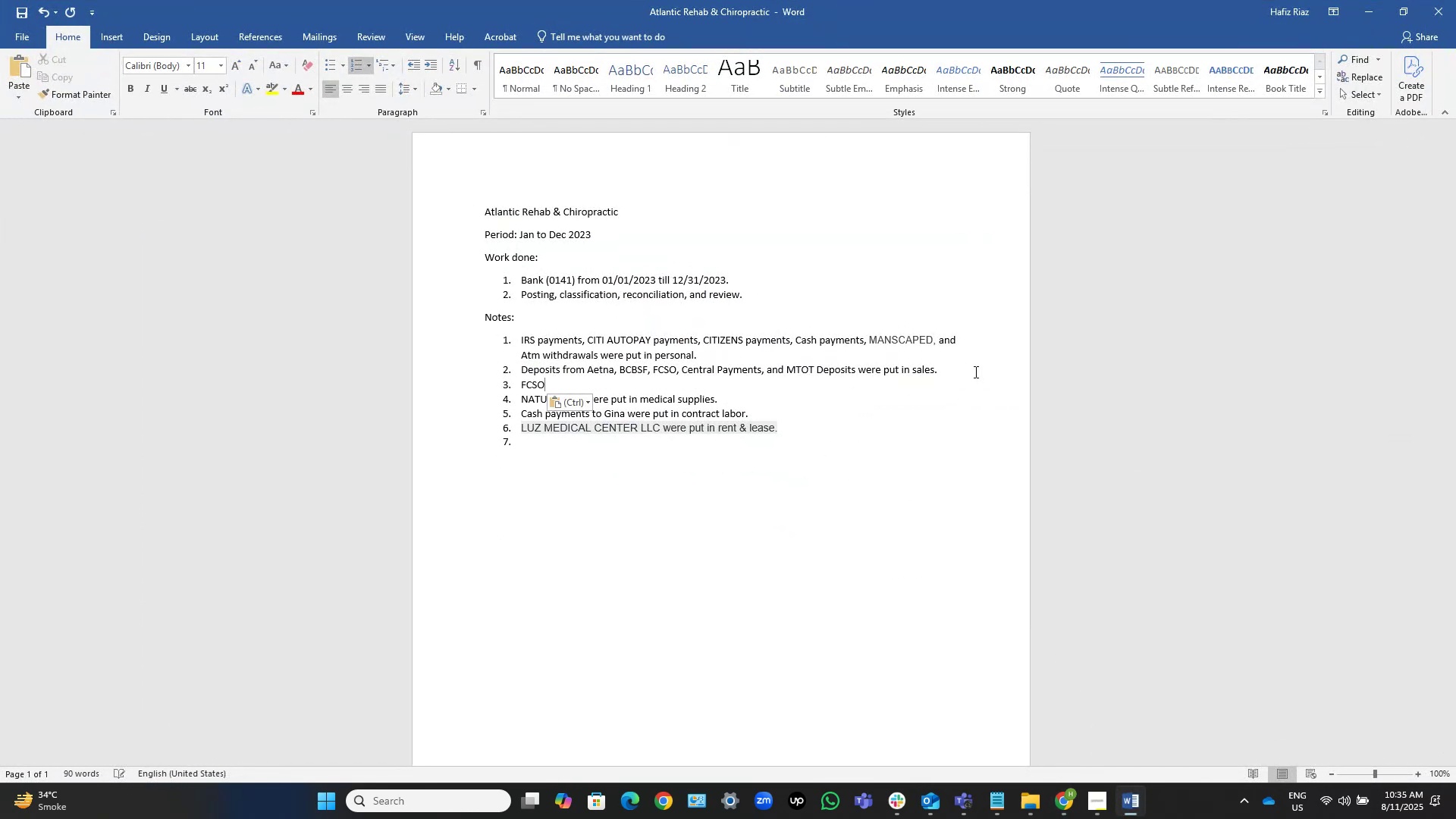 
key(Control+ControlLeft)
 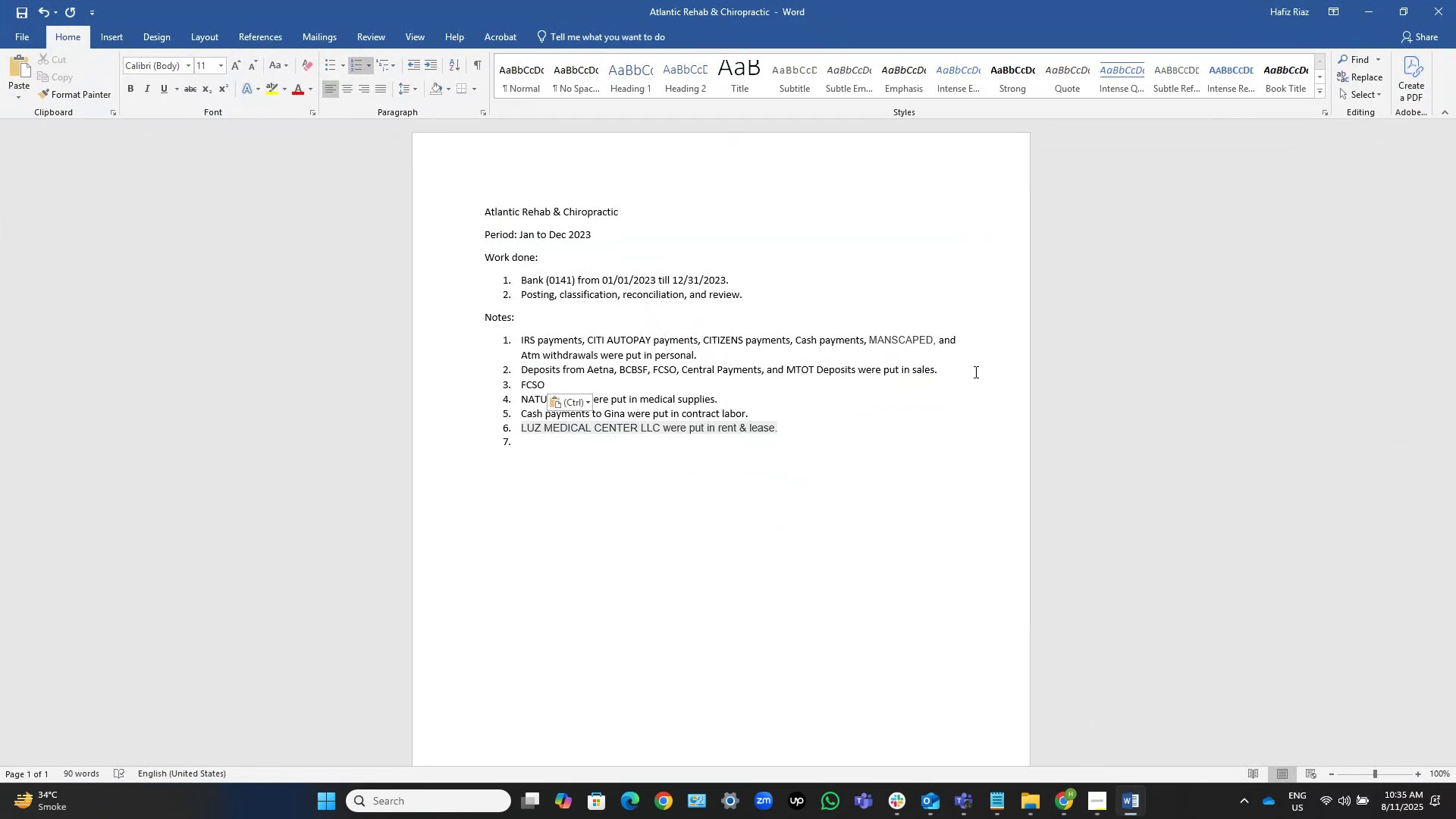 
key(Control+Z)
 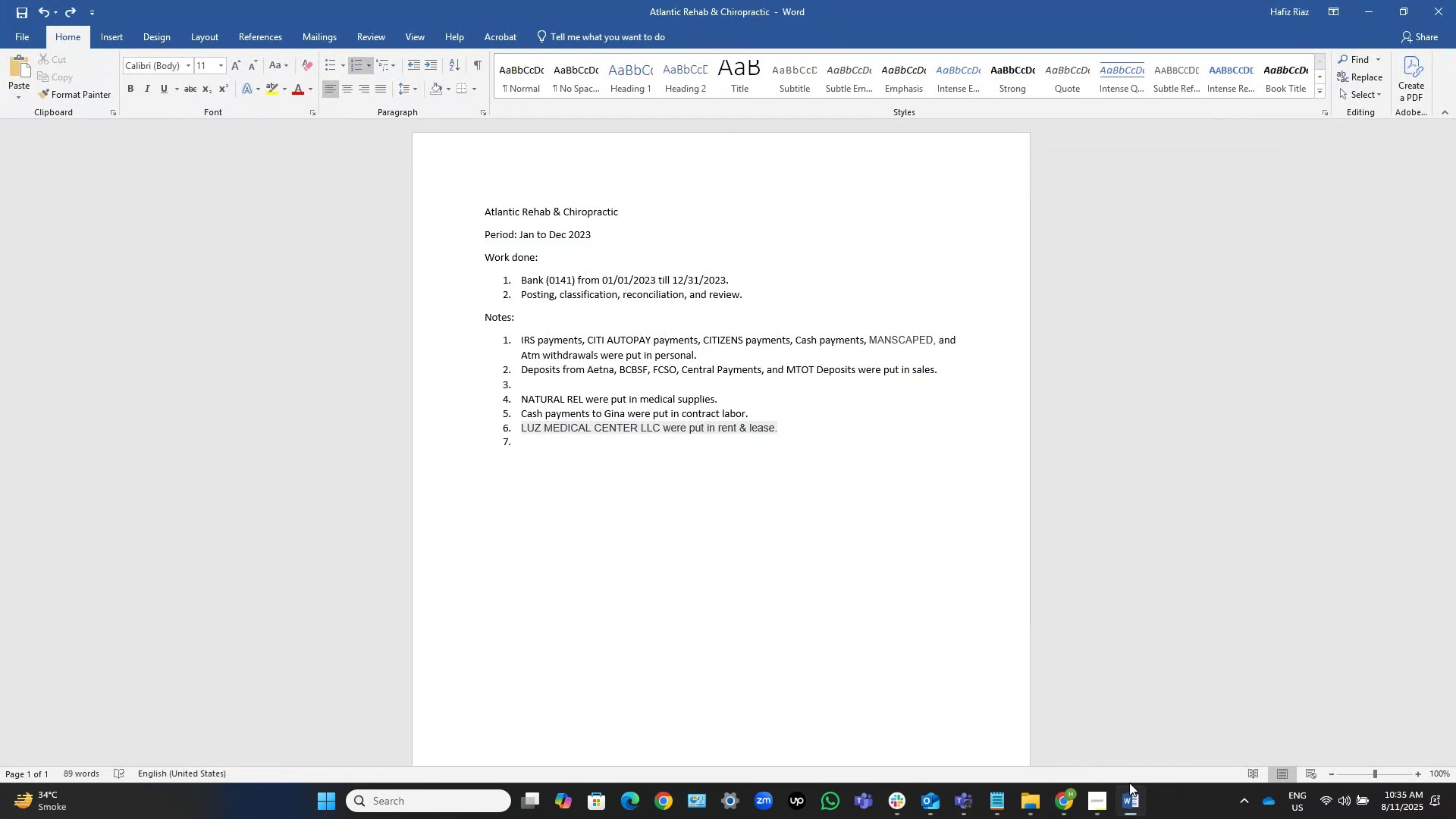 
left_click([1123, 799])
 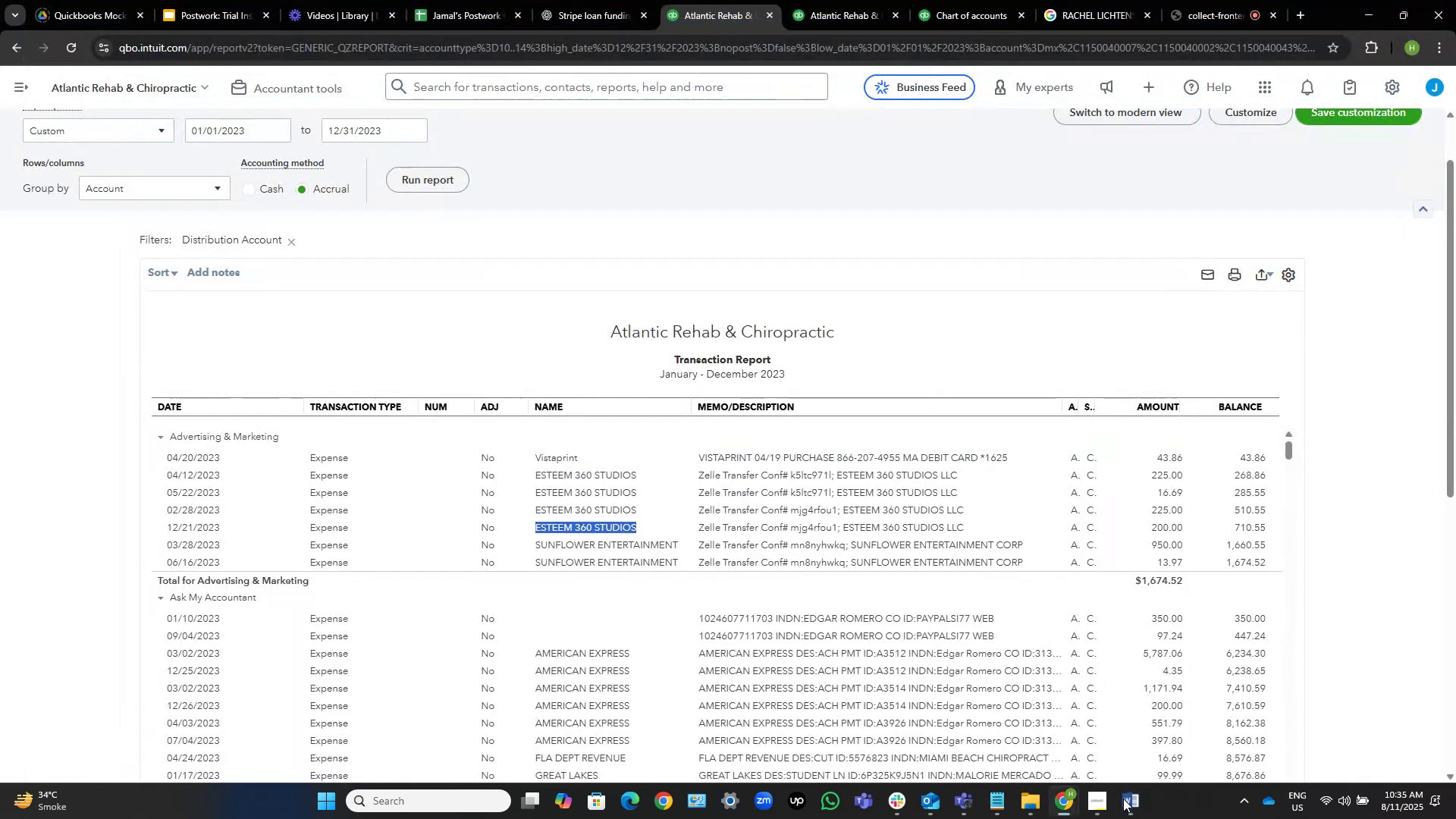 
key(Control+C)
 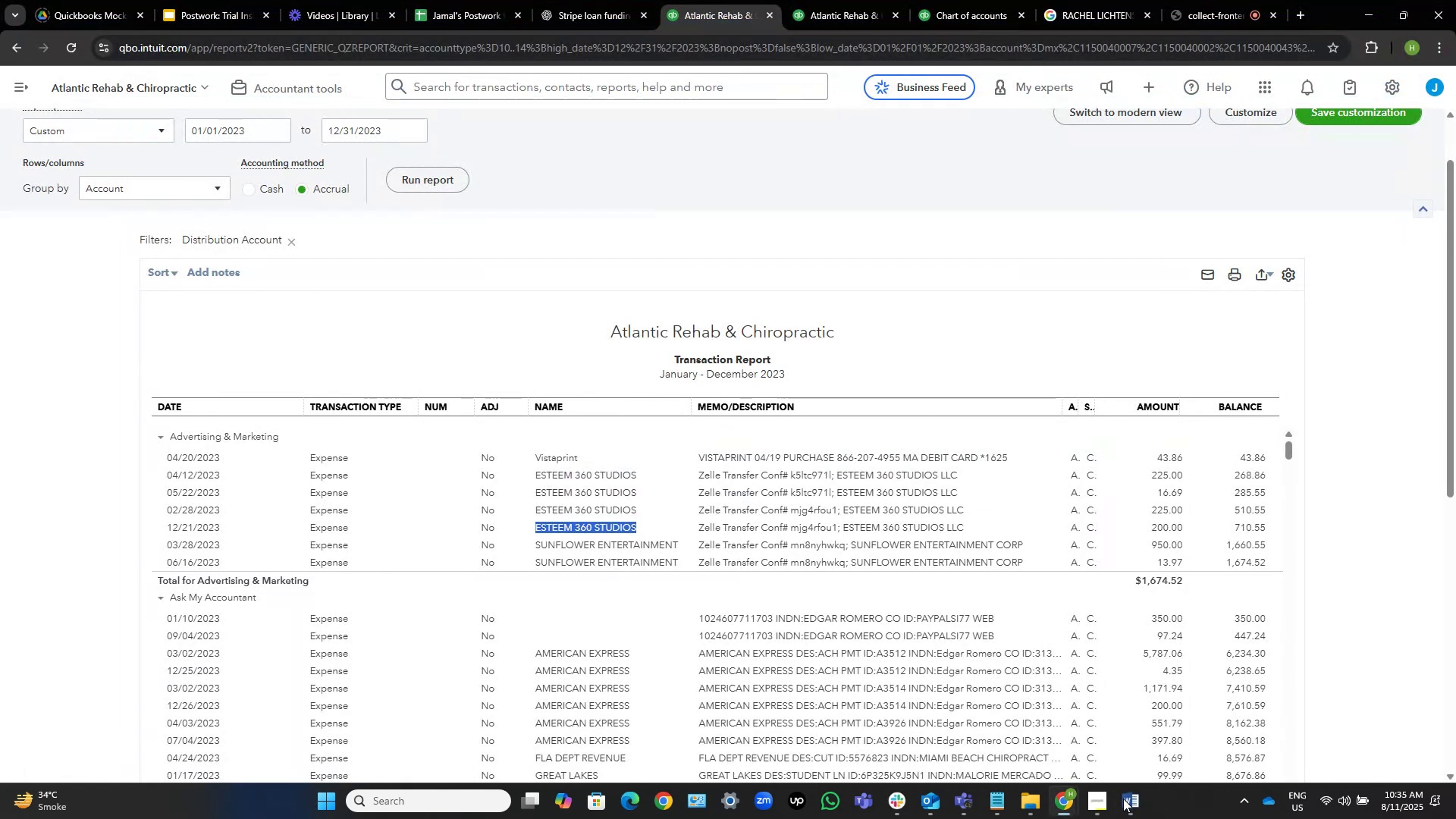 
left_click([1123, 799])
 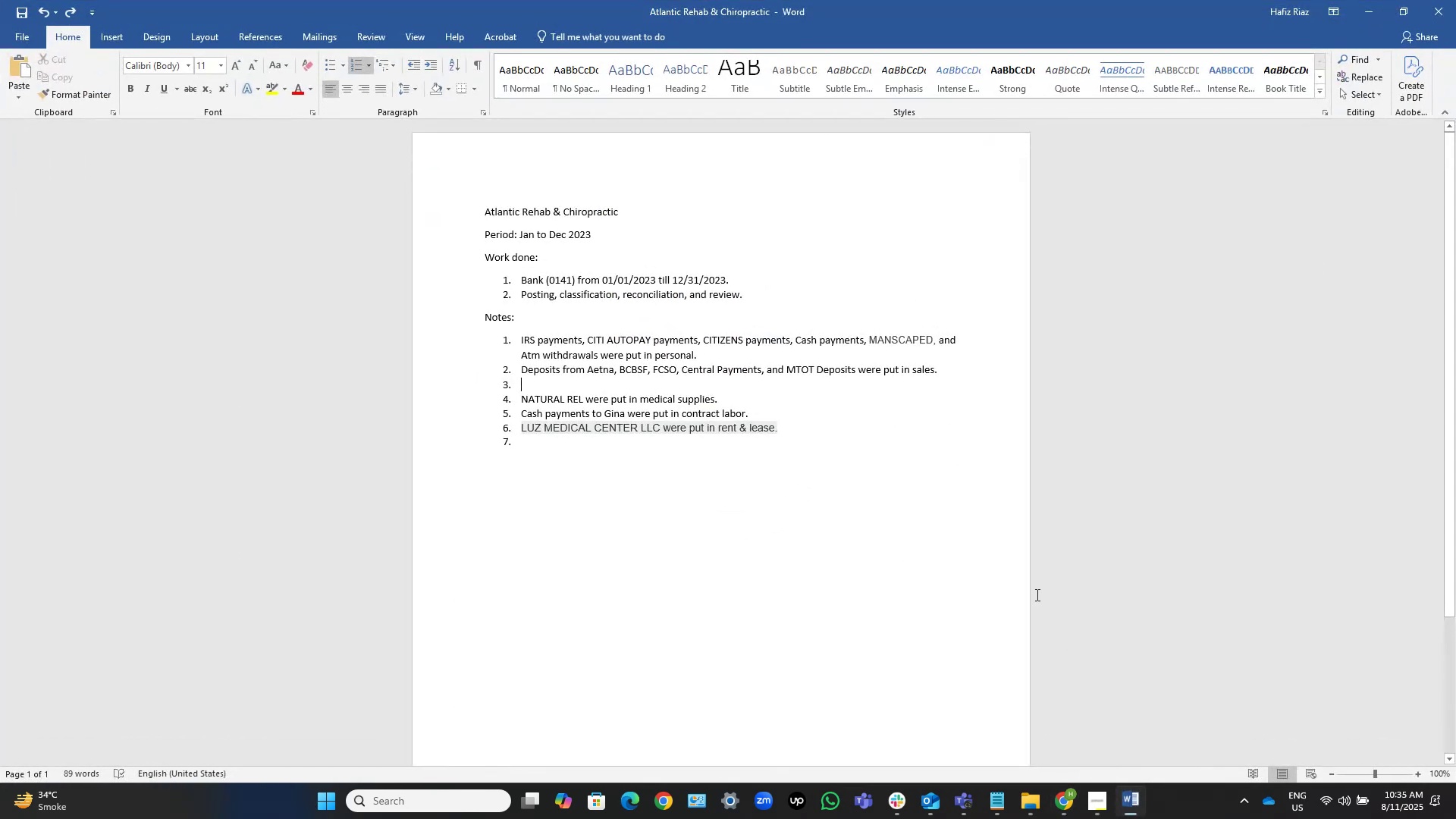 
key(Control+V)
 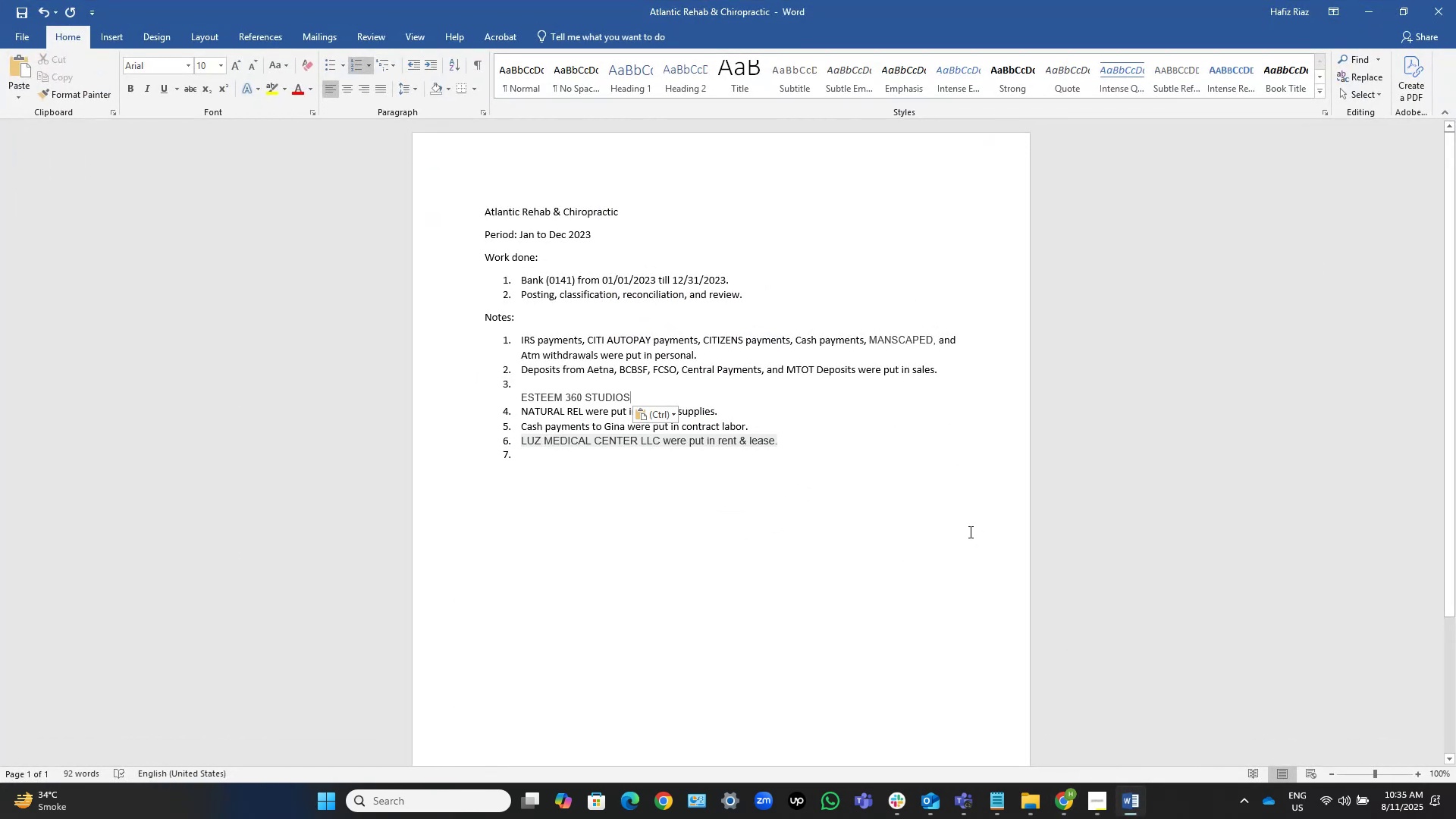 
type([Home])
key(Backspace)
type([End], and )
 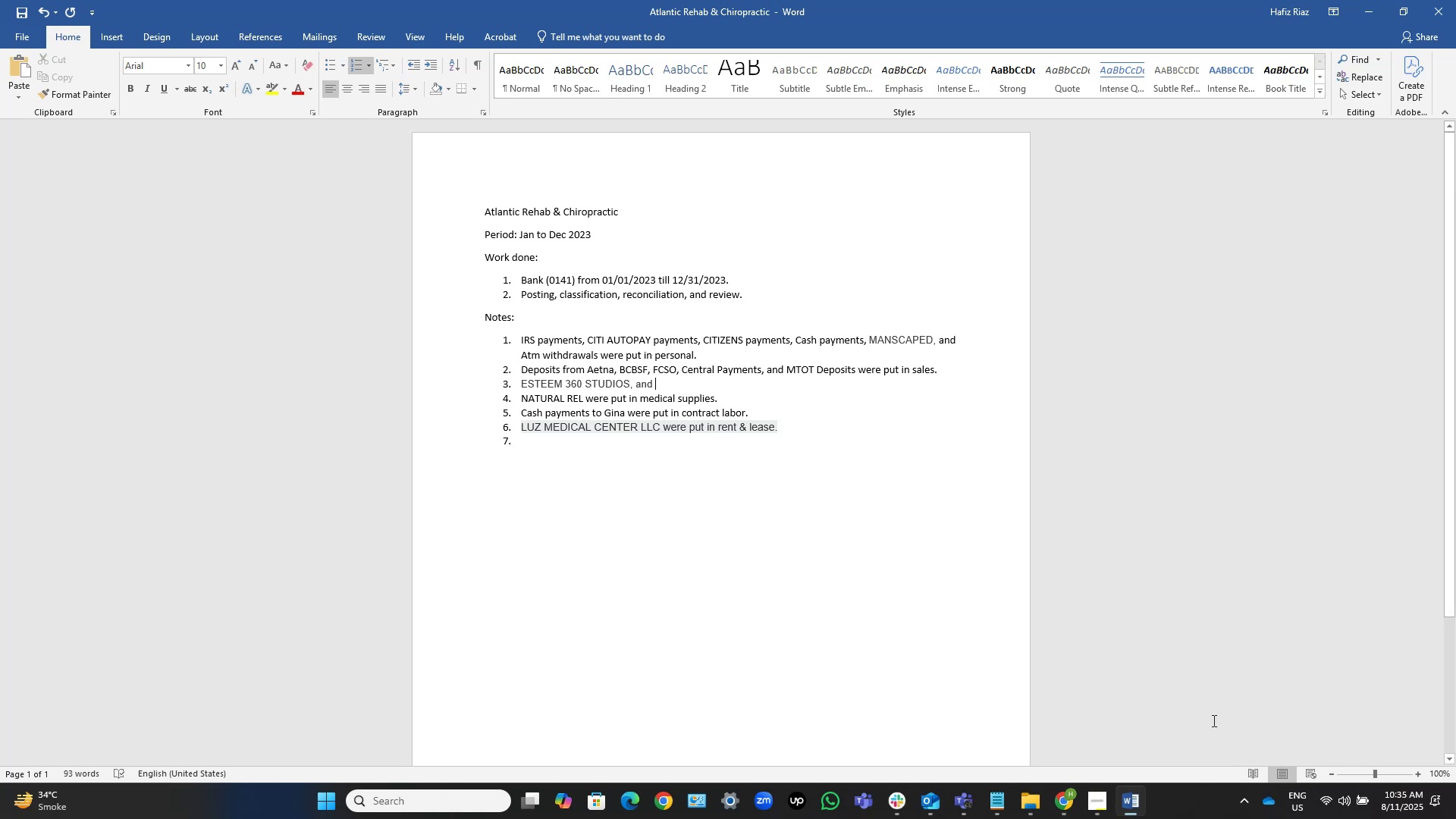 
left_click([1128, 806])
 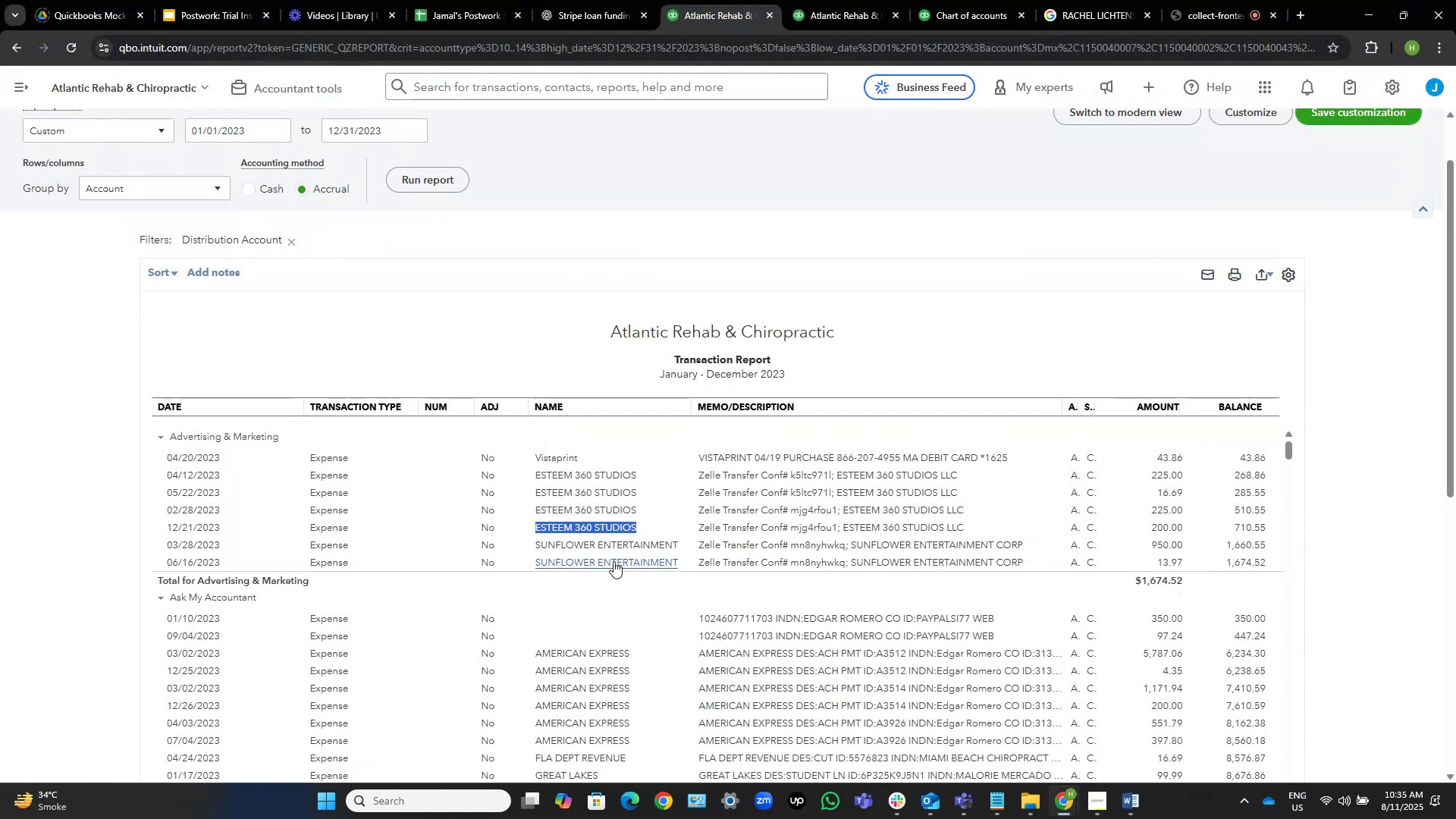 
left_click_drag(start_coordinate=[681, 562], to_coordinate=[533, 561])
 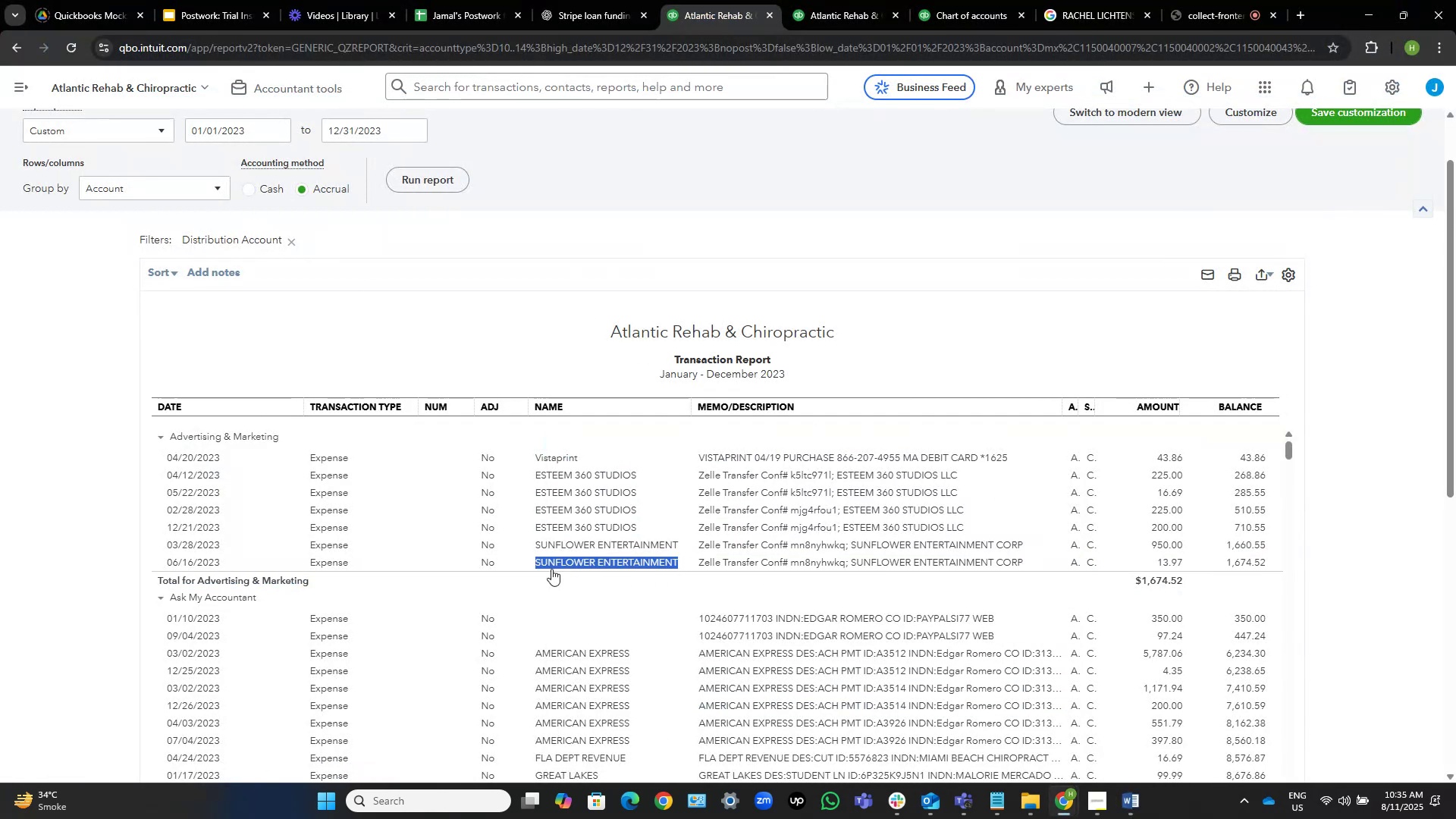 
key(Control+C)
 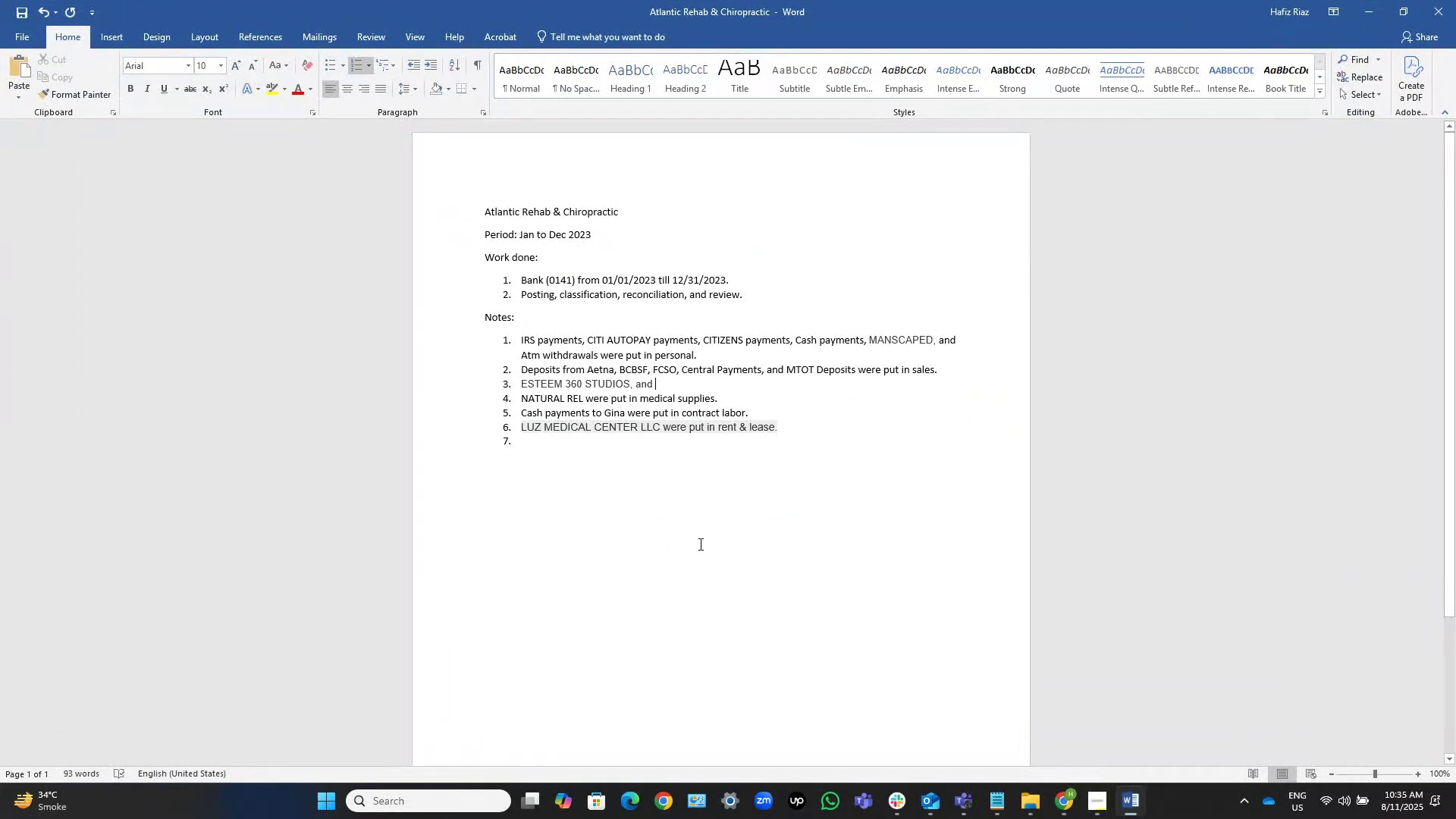 
key(Control+V)
 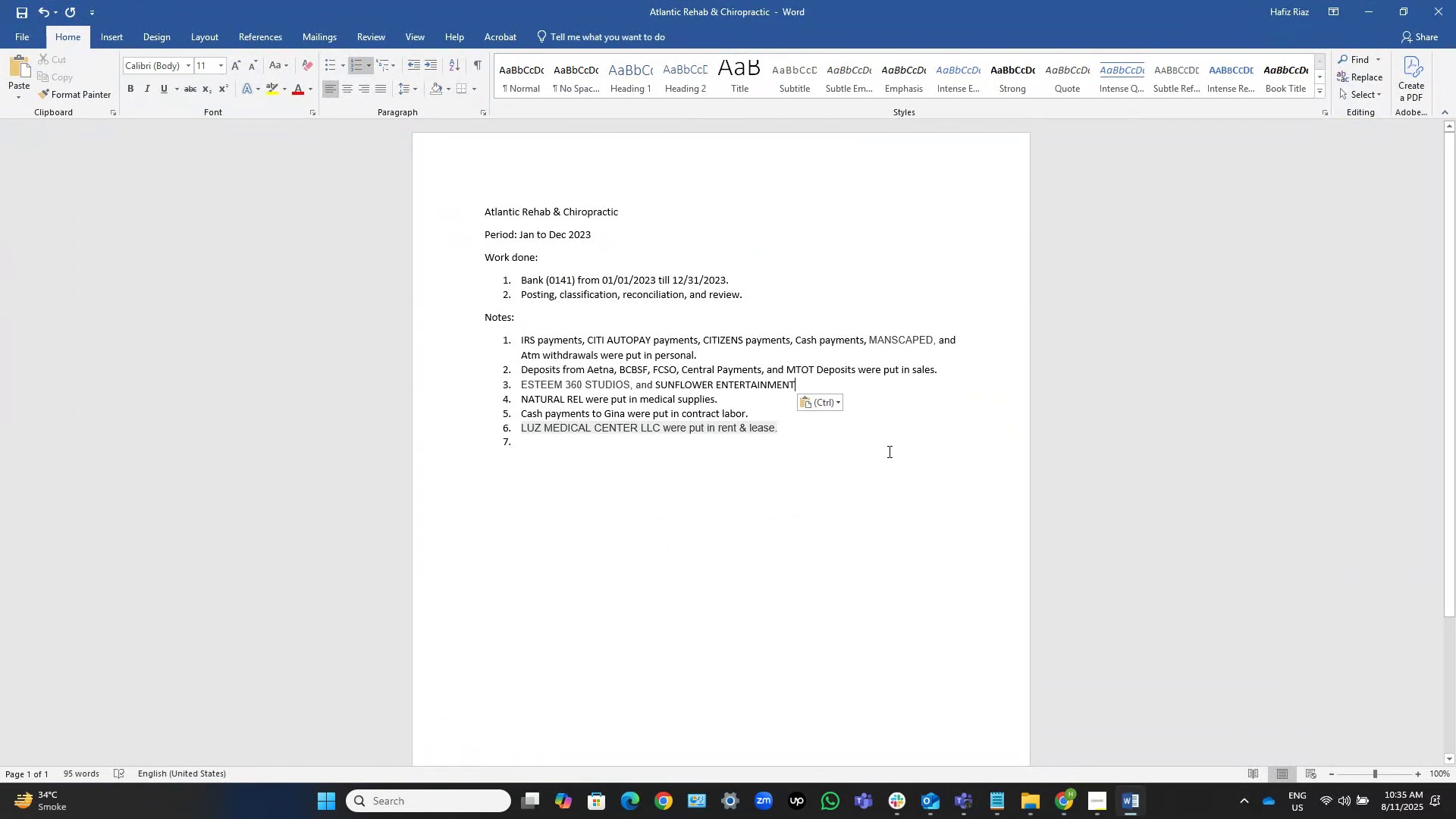 
type( and)
 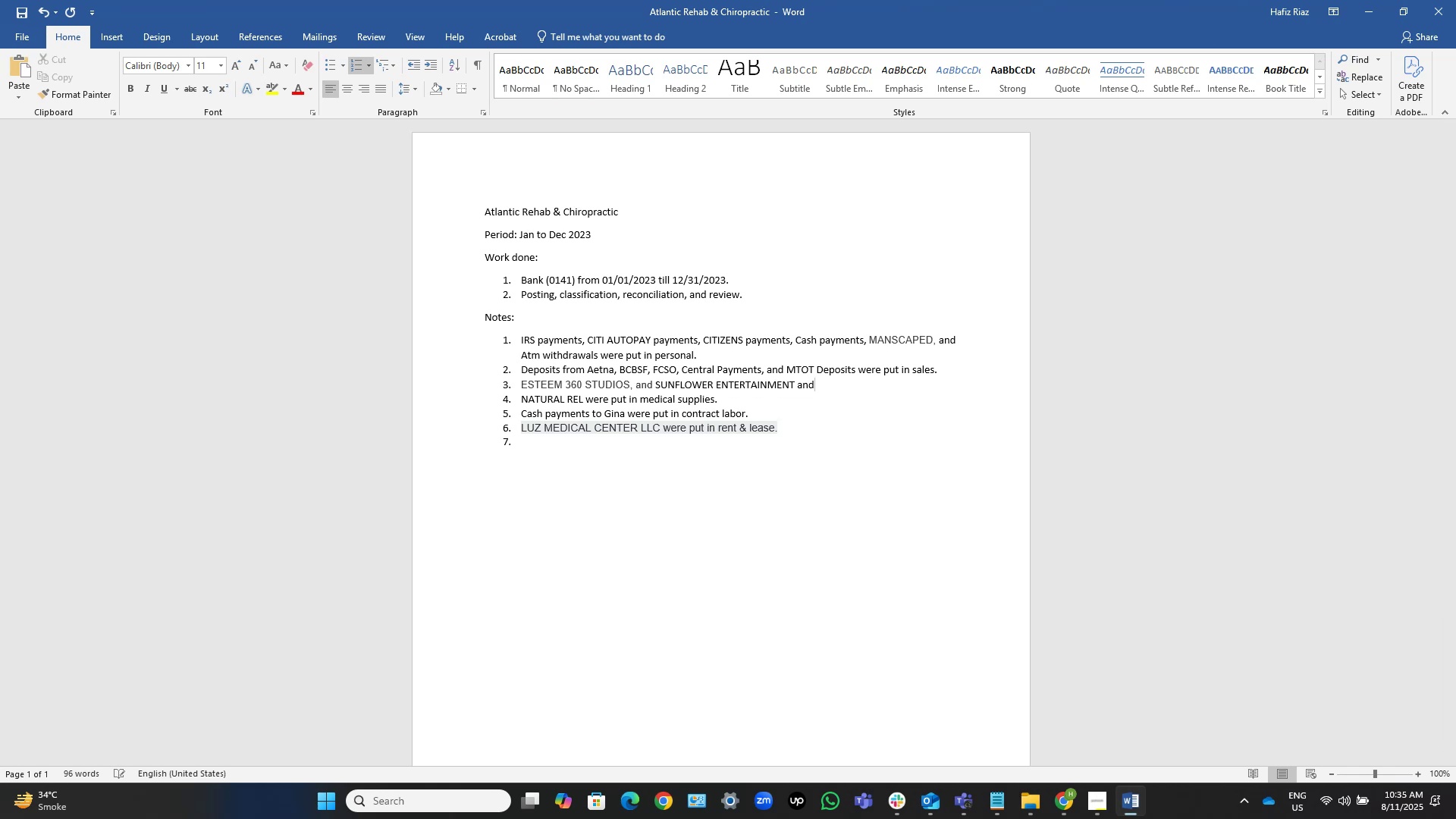 
key(Control+Shift+ArrowLeft)
 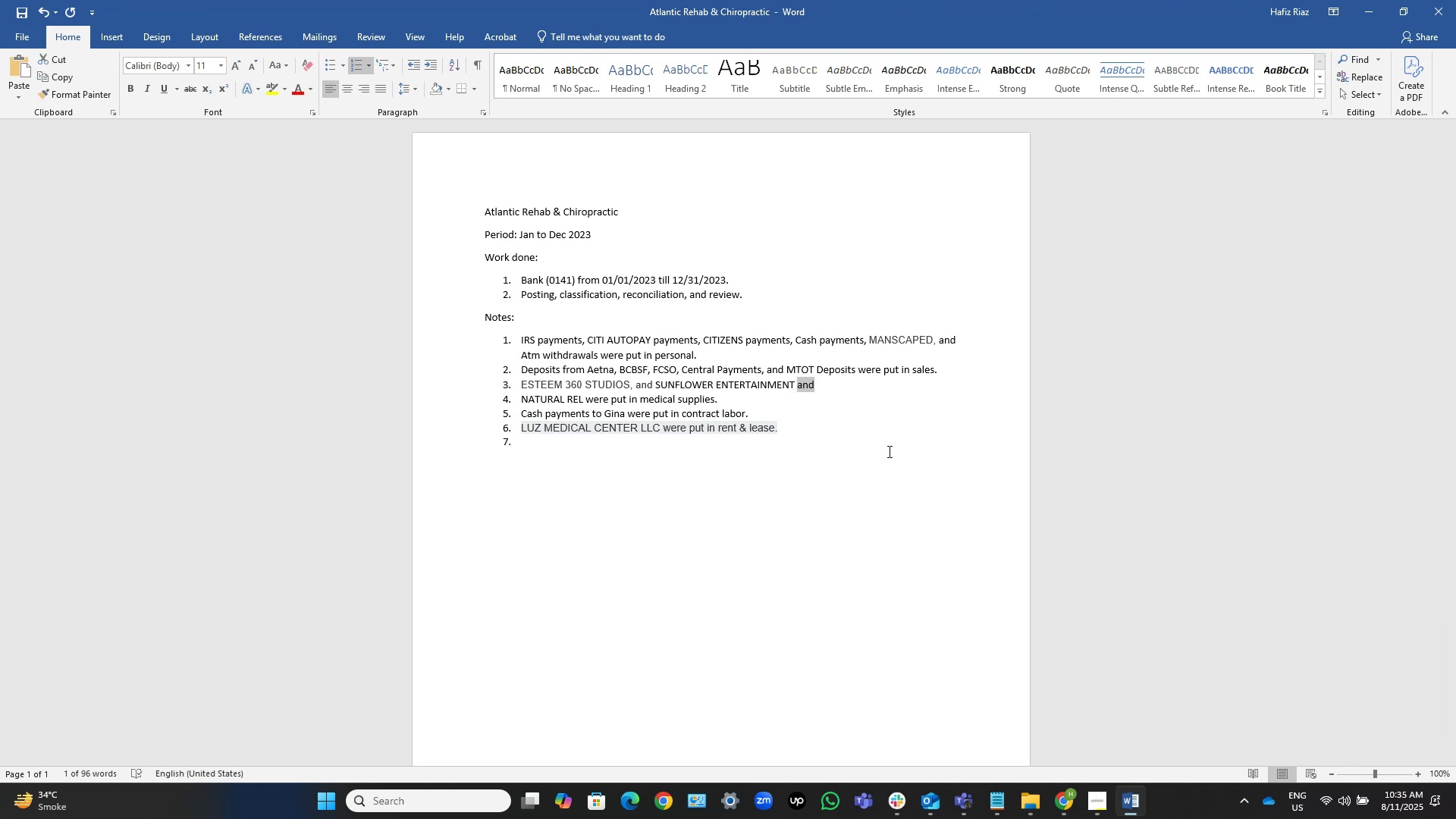 
type(were put in advertising & marketing.)
 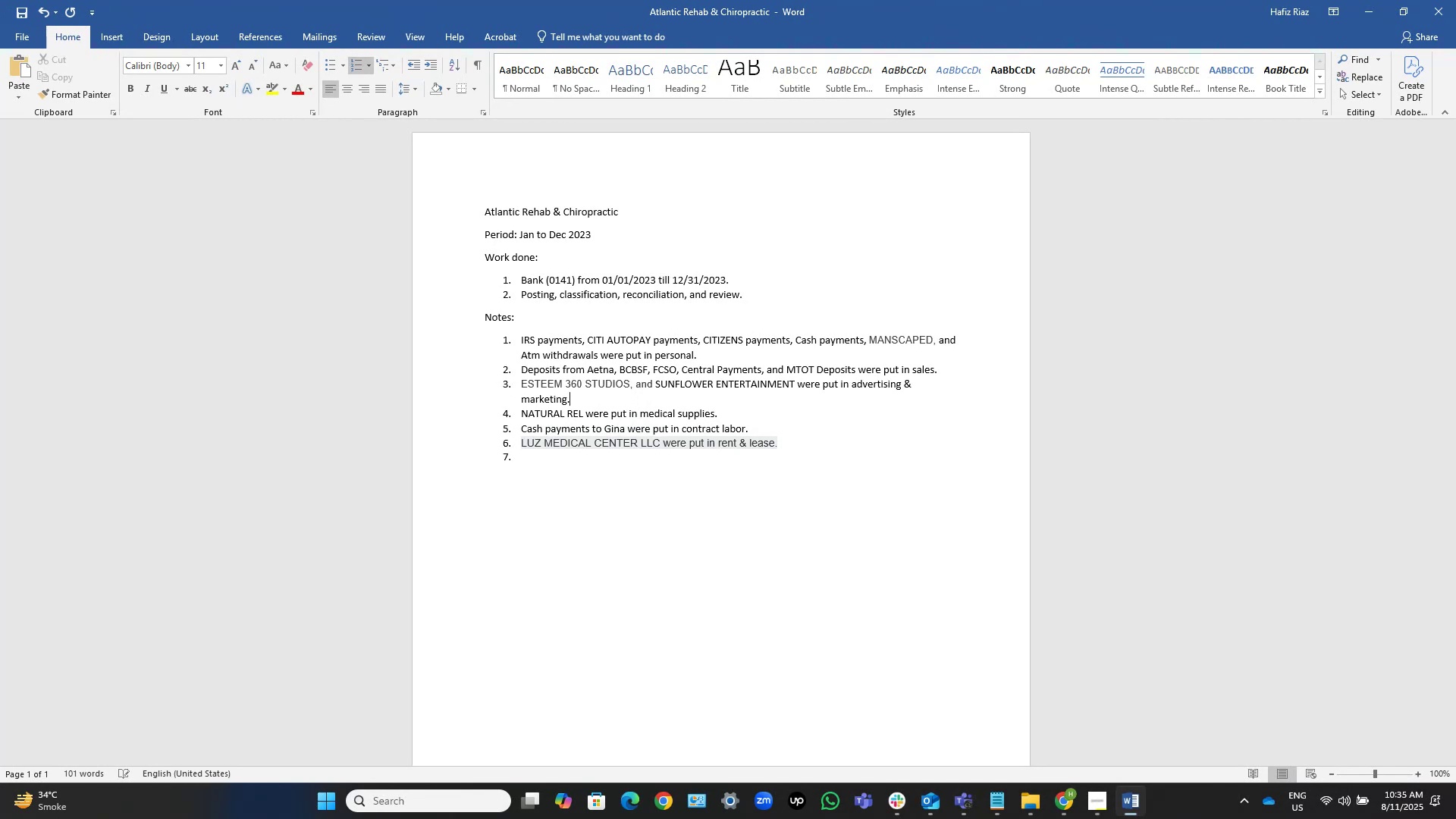 
wait(9.78)
 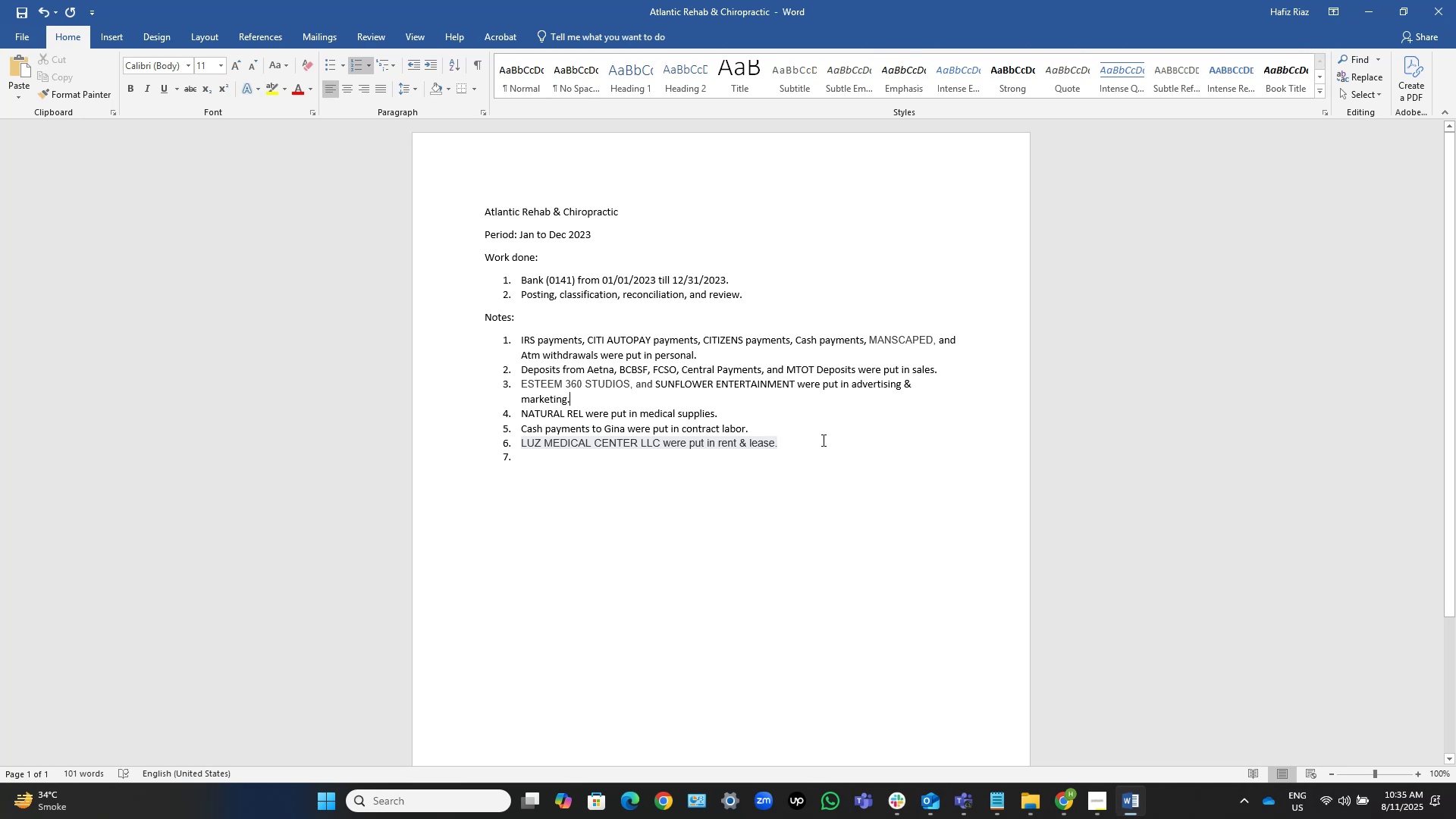 
left_click([1131, 806])
 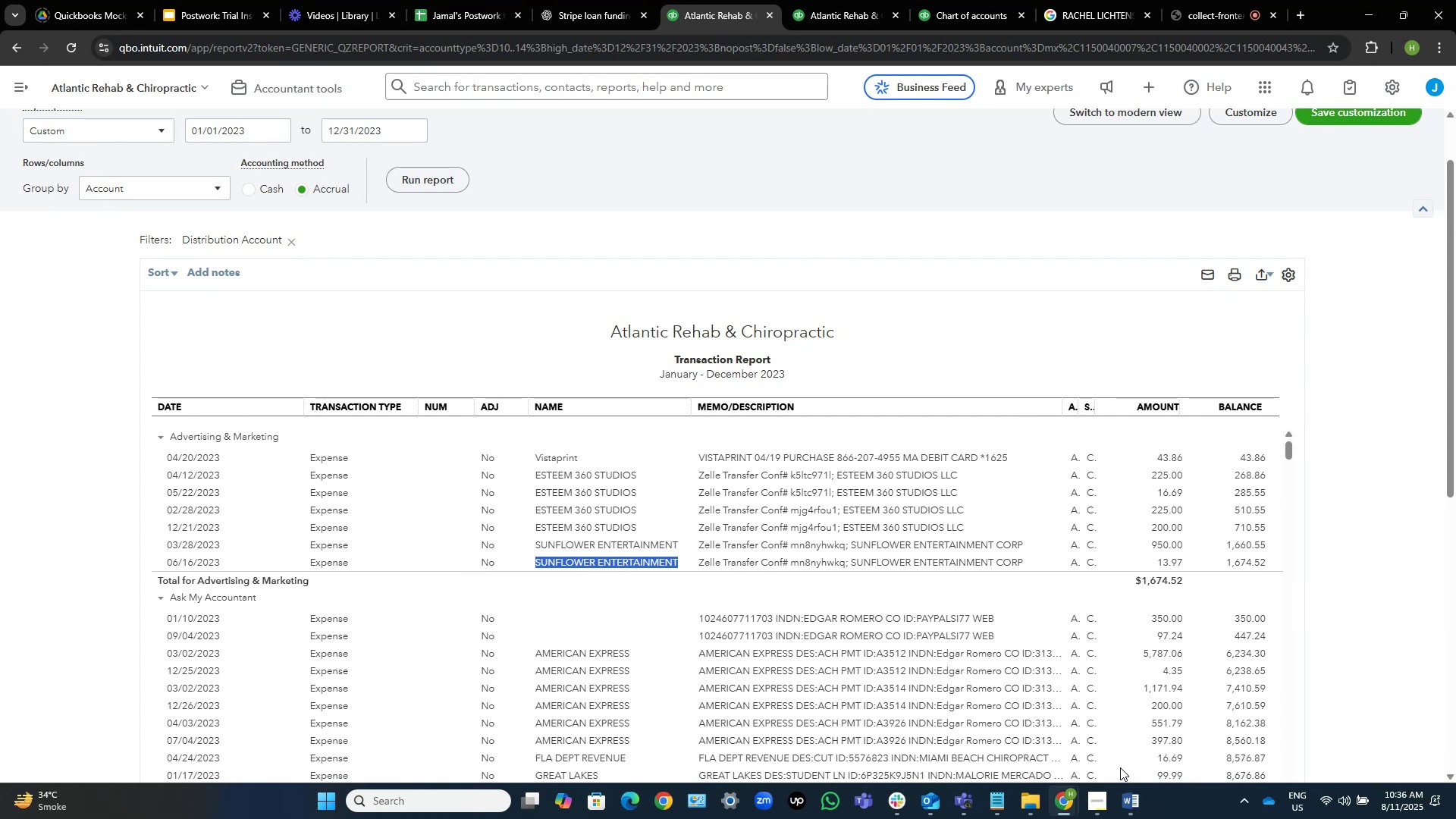 
wait(22.94)
 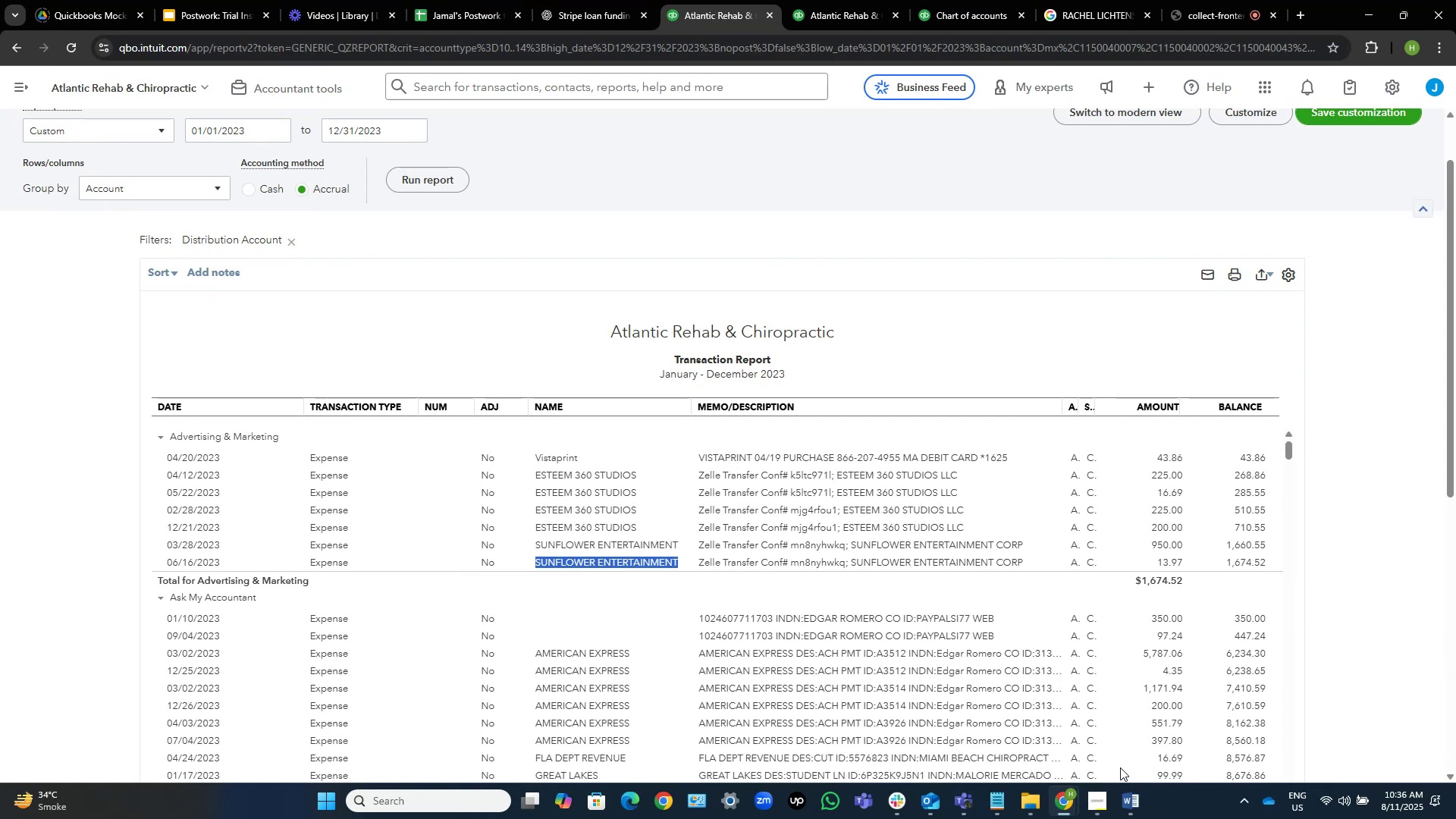 
left_click([1413, 532])
 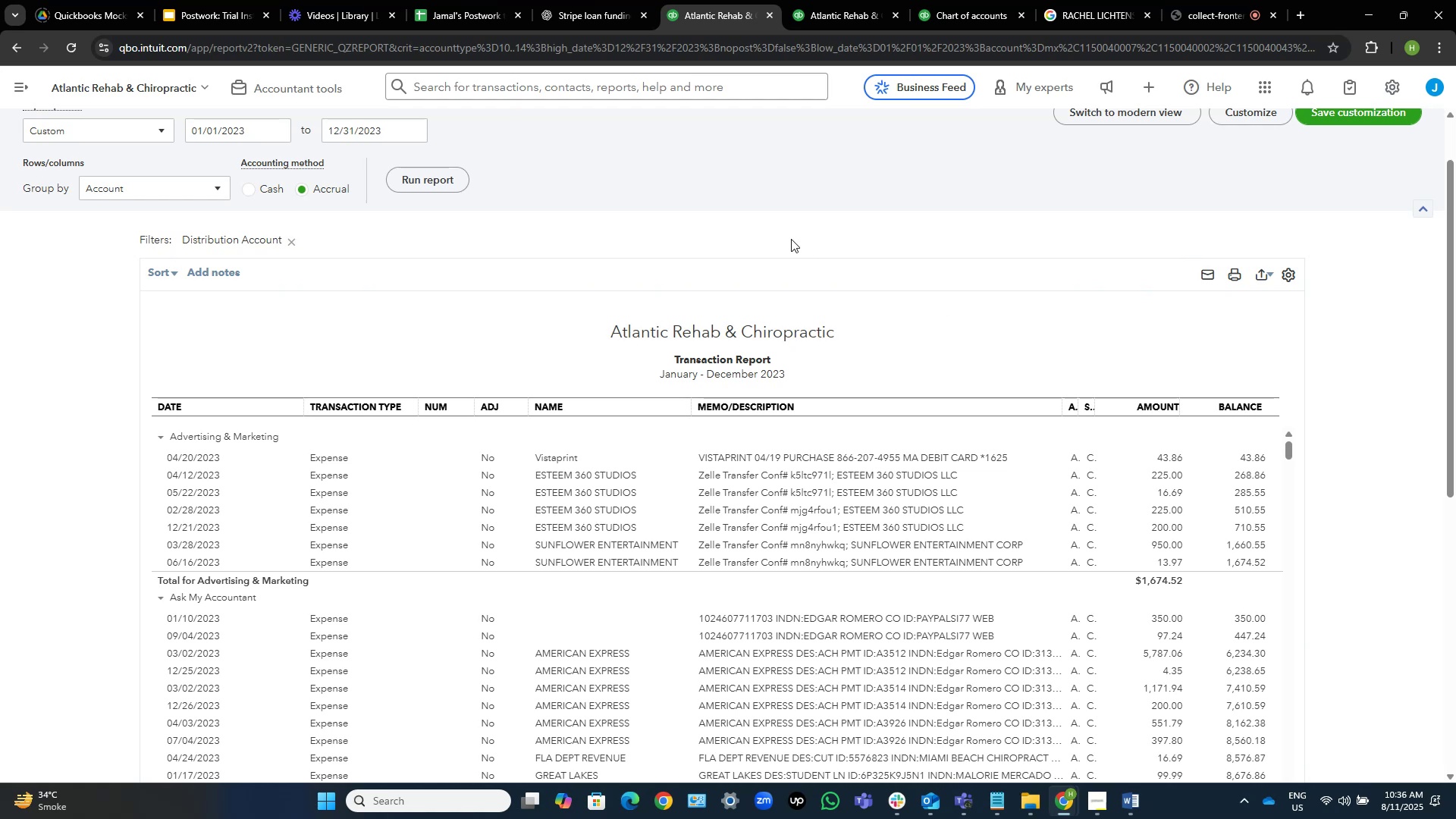 
wait(14.98)
 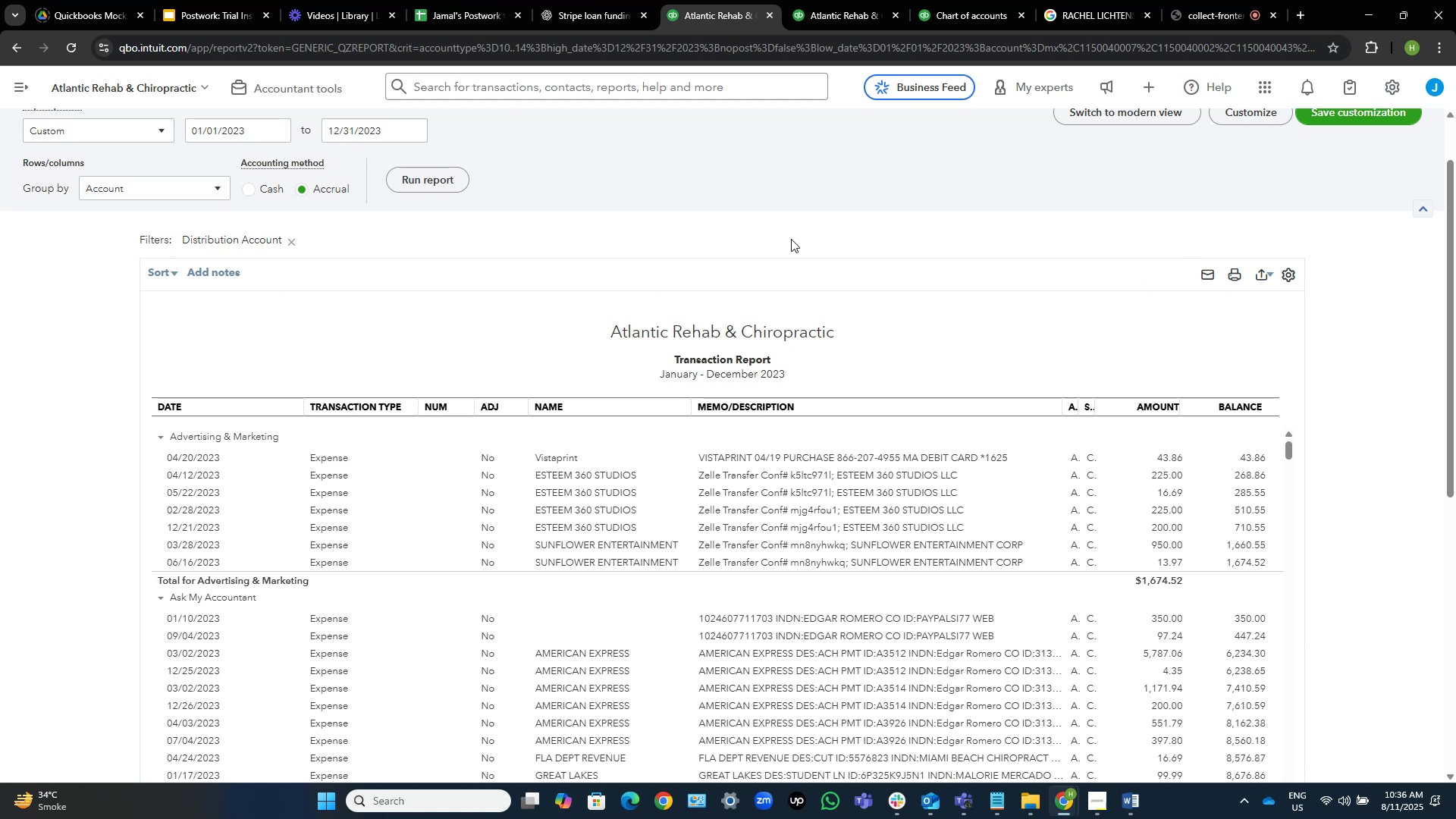 
scroll: coordinate [608, 305], scroll_direction: down, amount: 12.0
 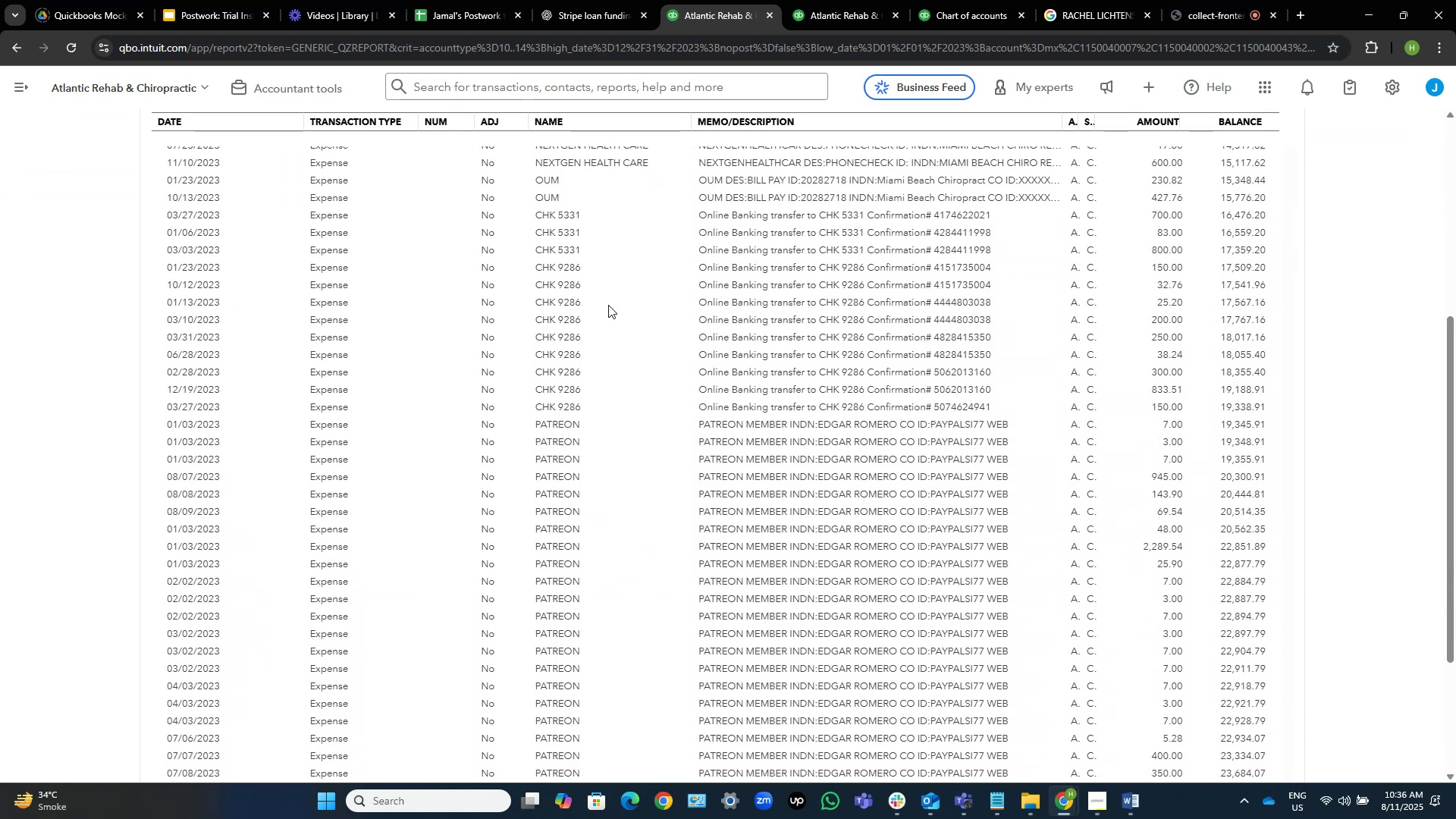 
scroll: coordinate [613, 303], scroll_direction: up, amount: 3.0
 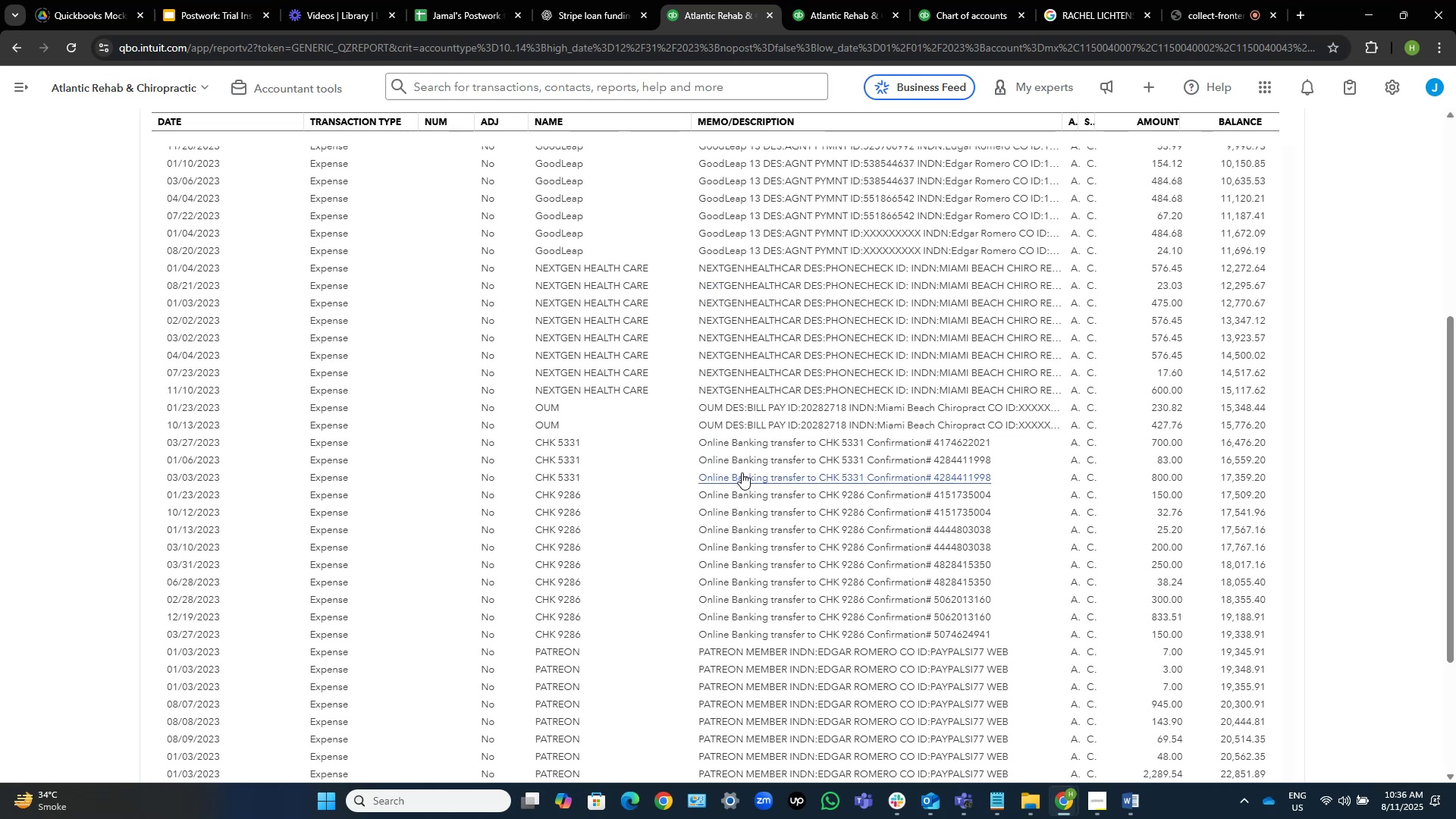 
wait(17.55)
 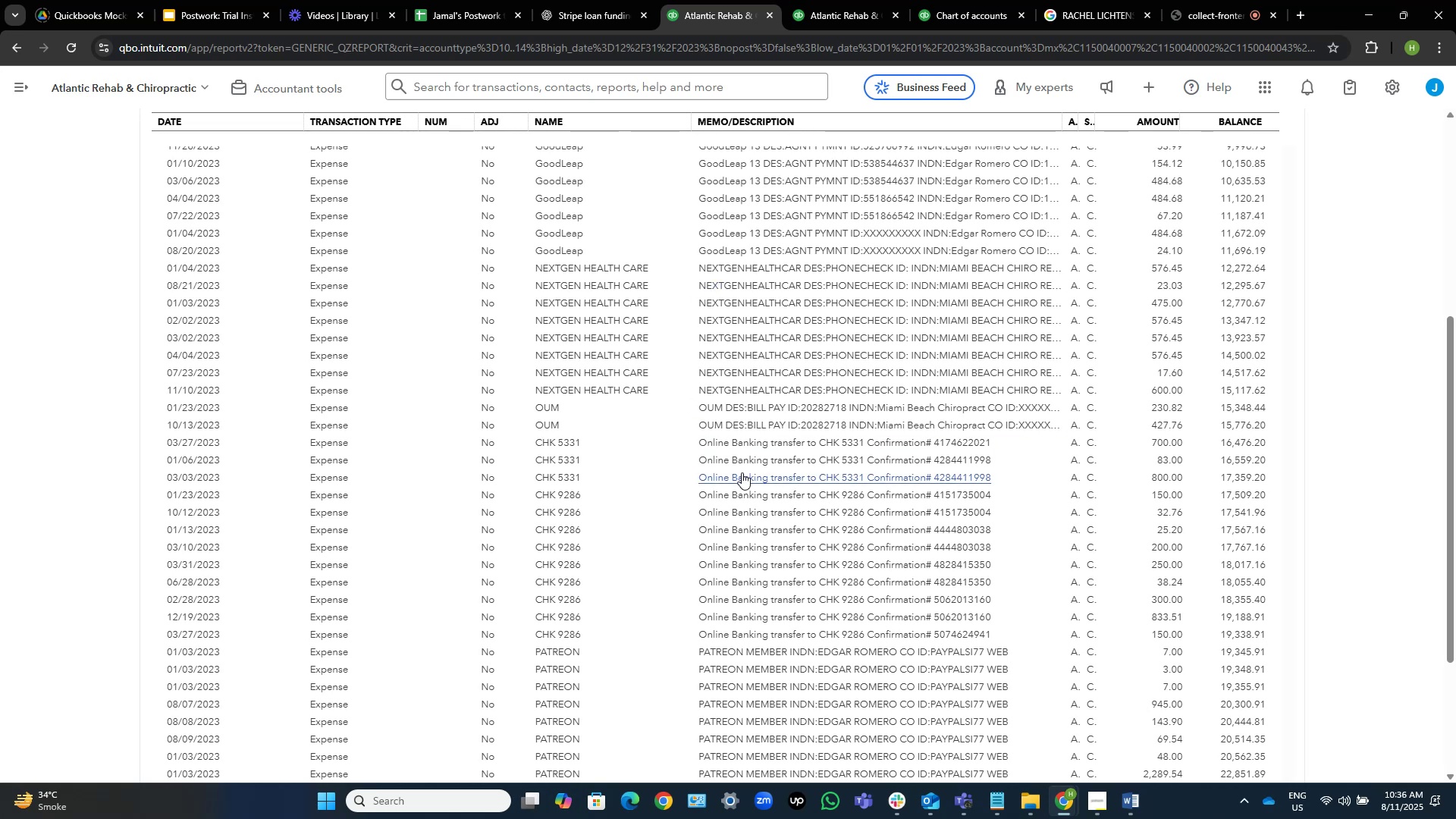 
scroll: coordinate [739, 415], scroll_direction: down, amount: 8.0
 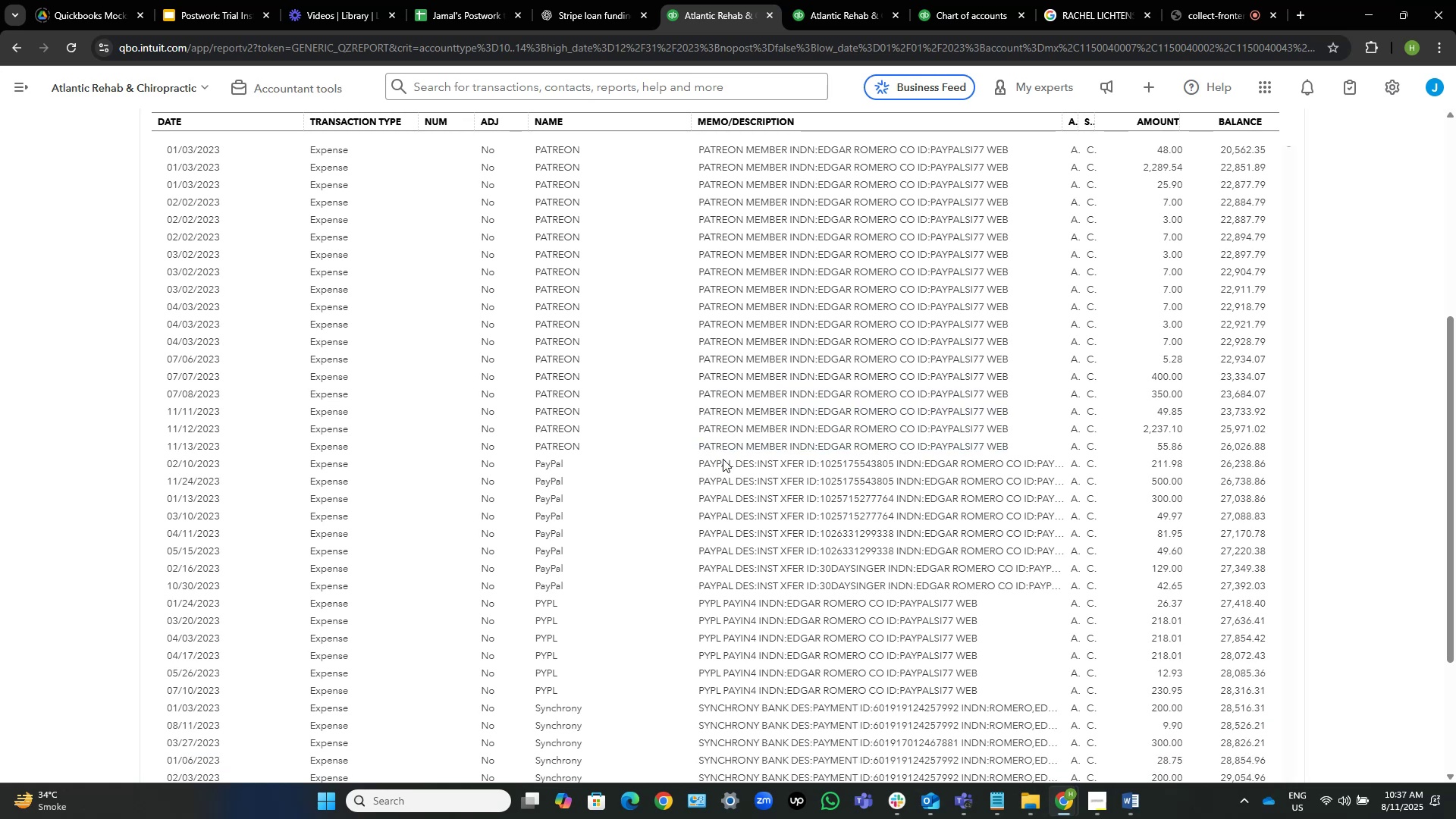 
wait(8.11)
 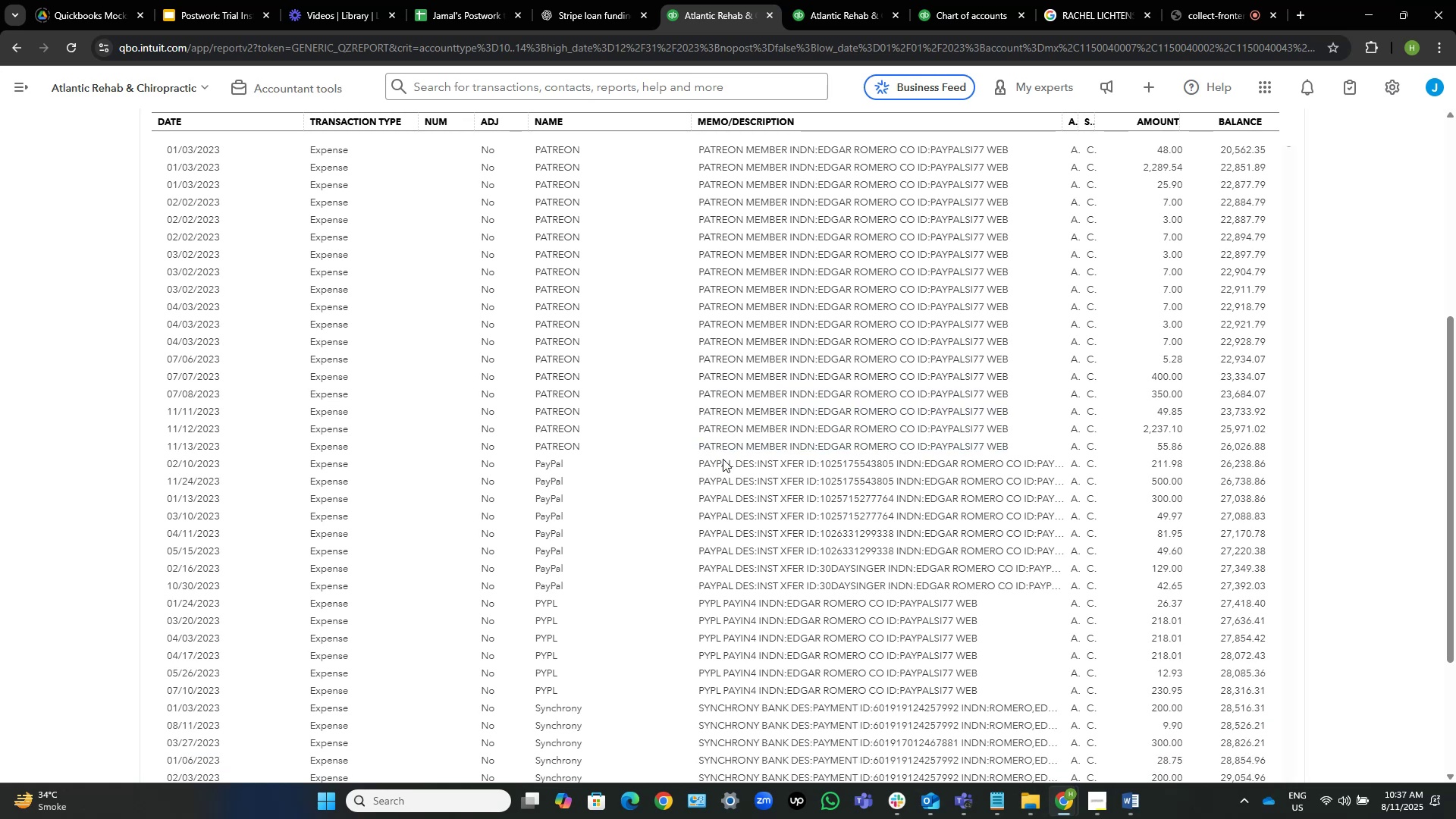 
scroll: coordinate [563, 466], scroll_direction: down, amount: 2.0
 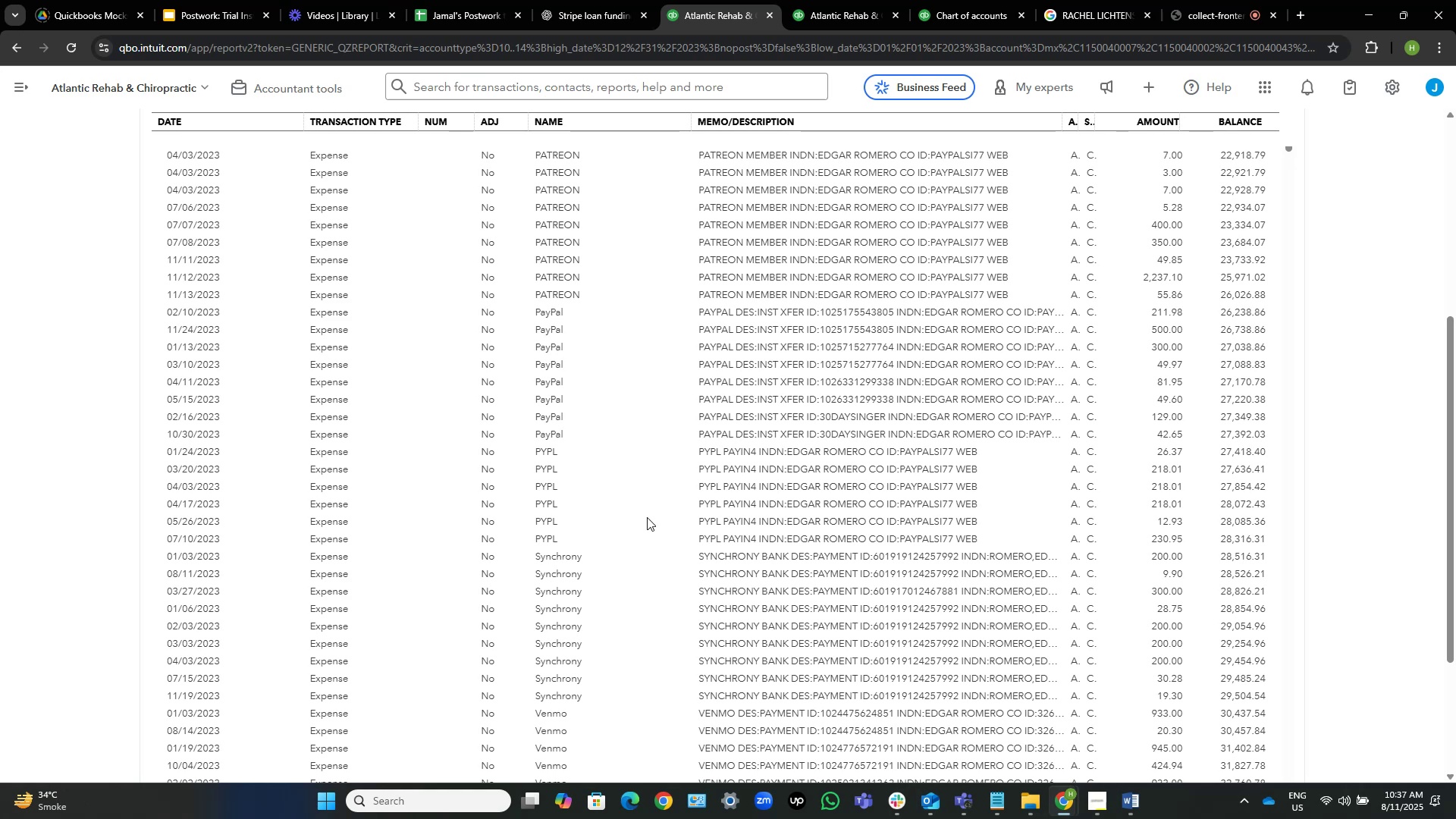 
wait(5.2)
 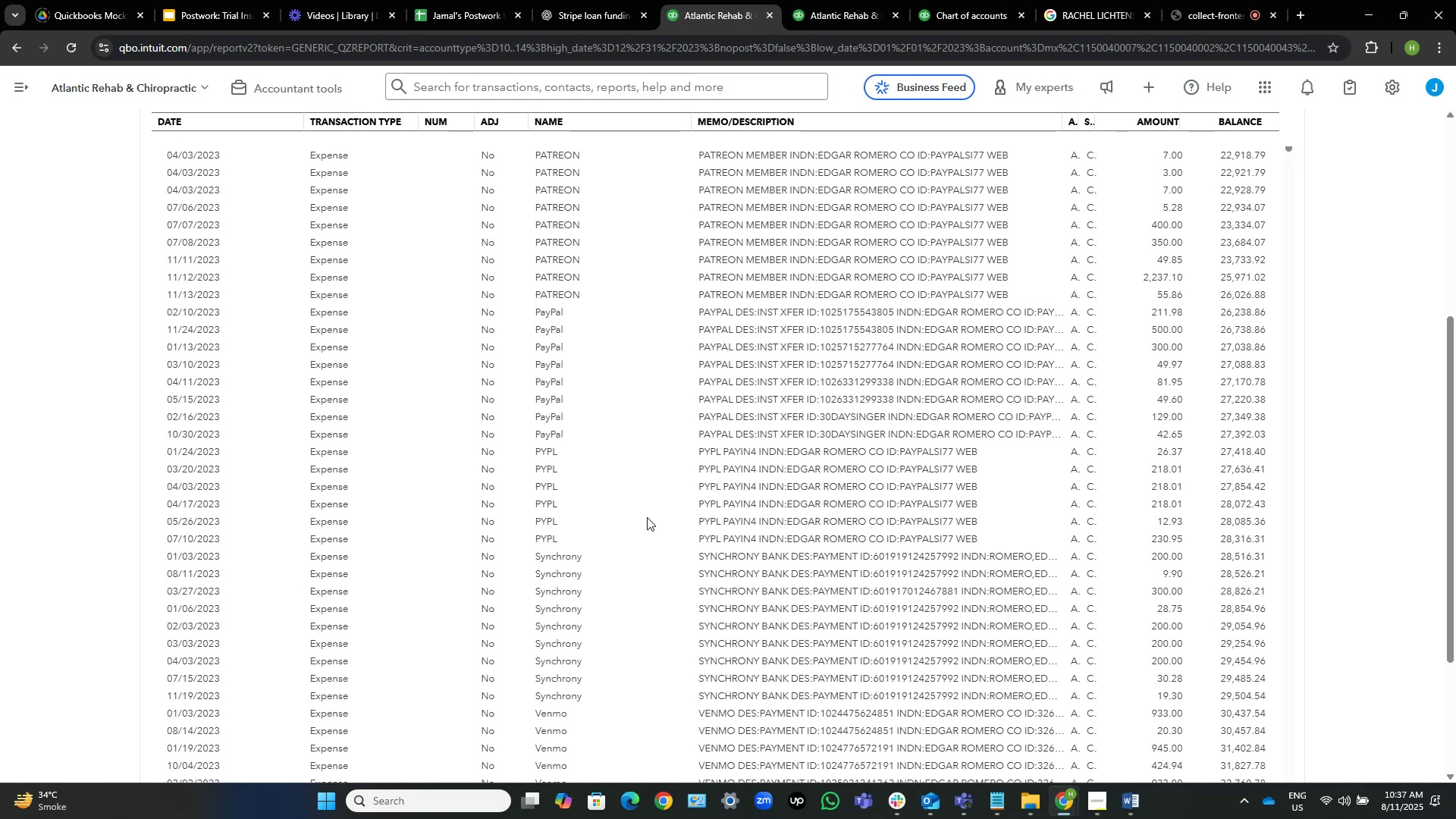 
scroll: coordinate [647, 516], scroll_direction: down, amount: 3.0
 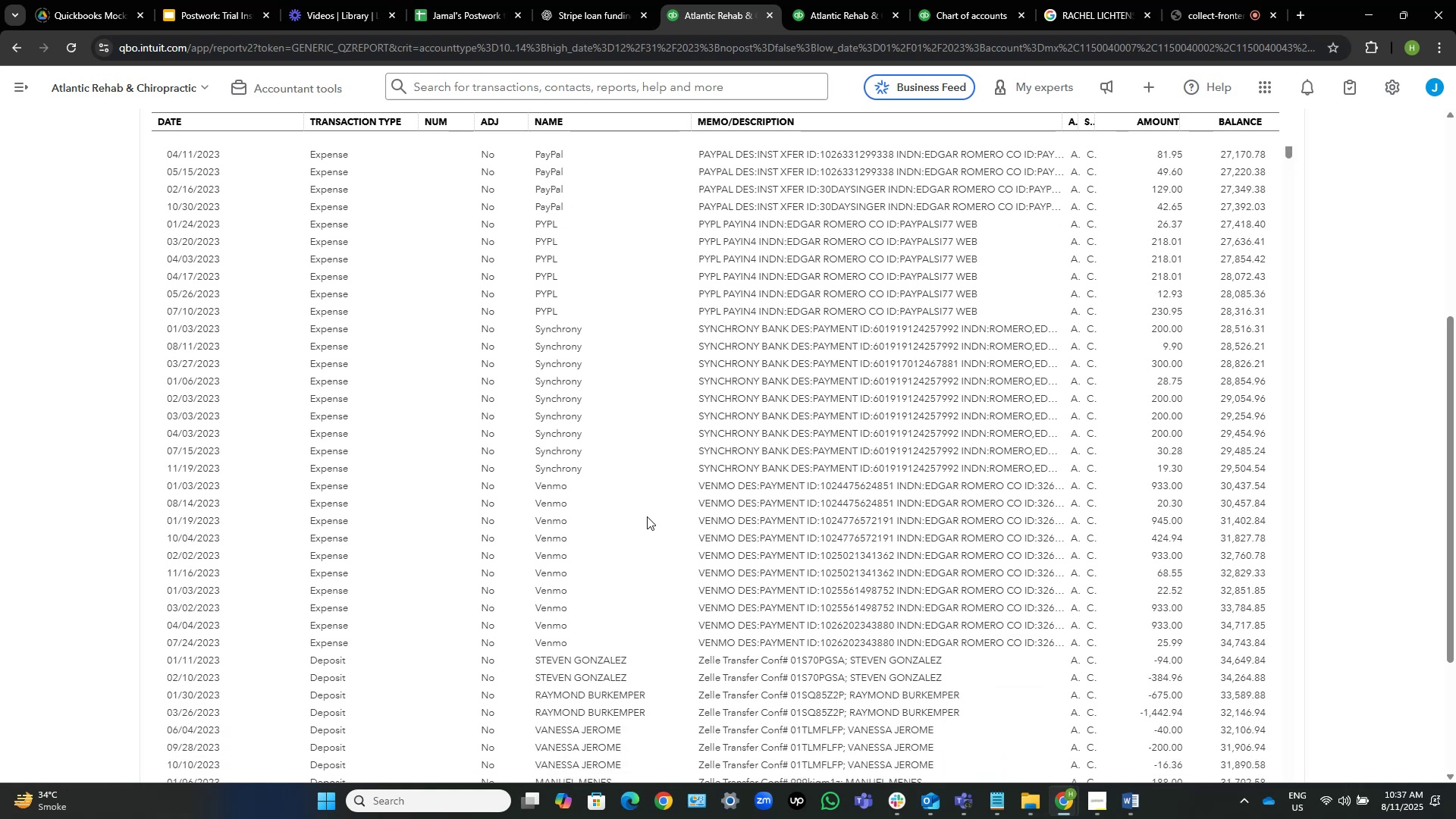 
scroll: coordinate [647, 516], scroll_direction: up, amount: 1.0
 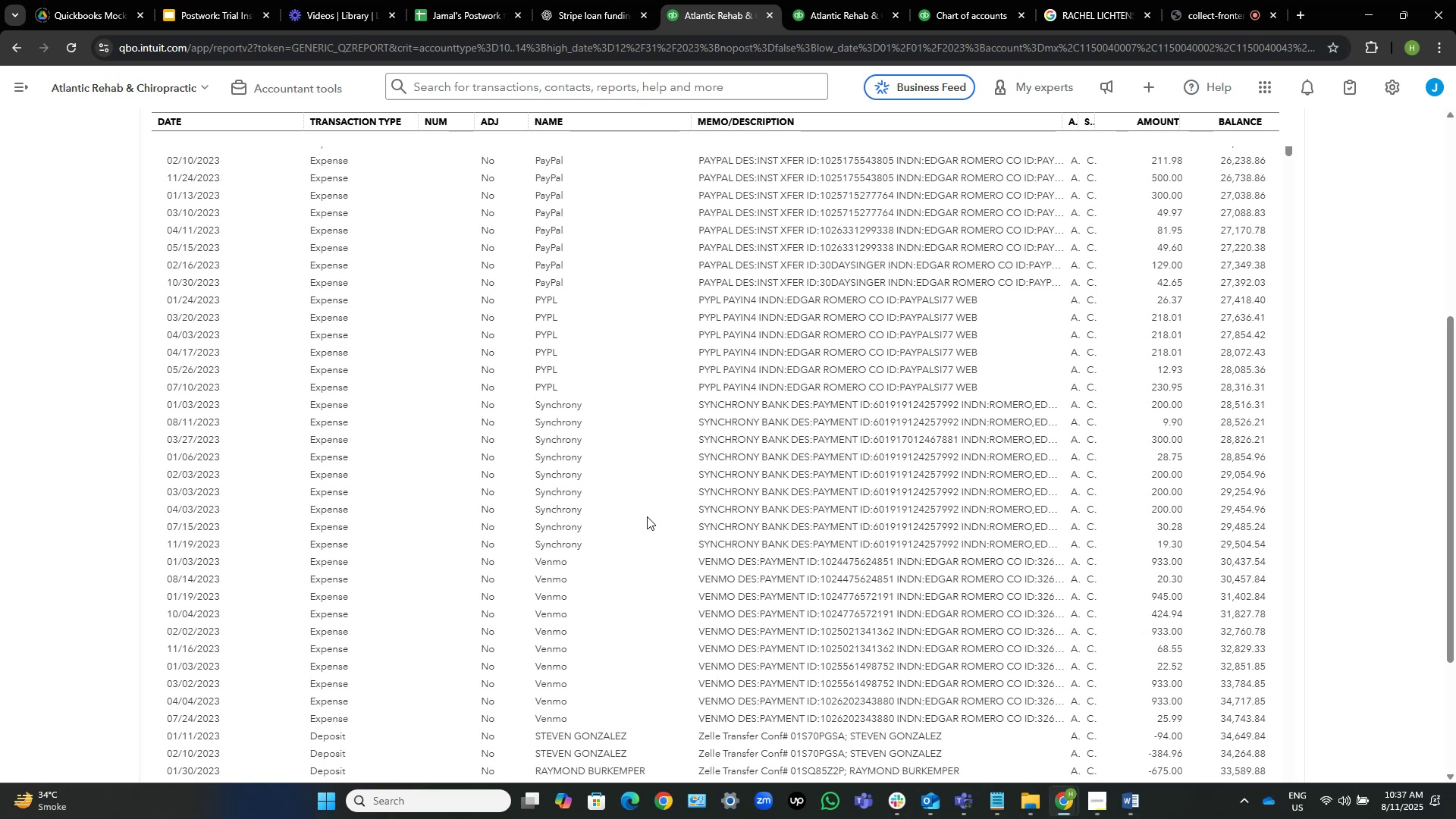 
scroll: coordinate [704, 500], scroll_direction: down, amount: 24.0
 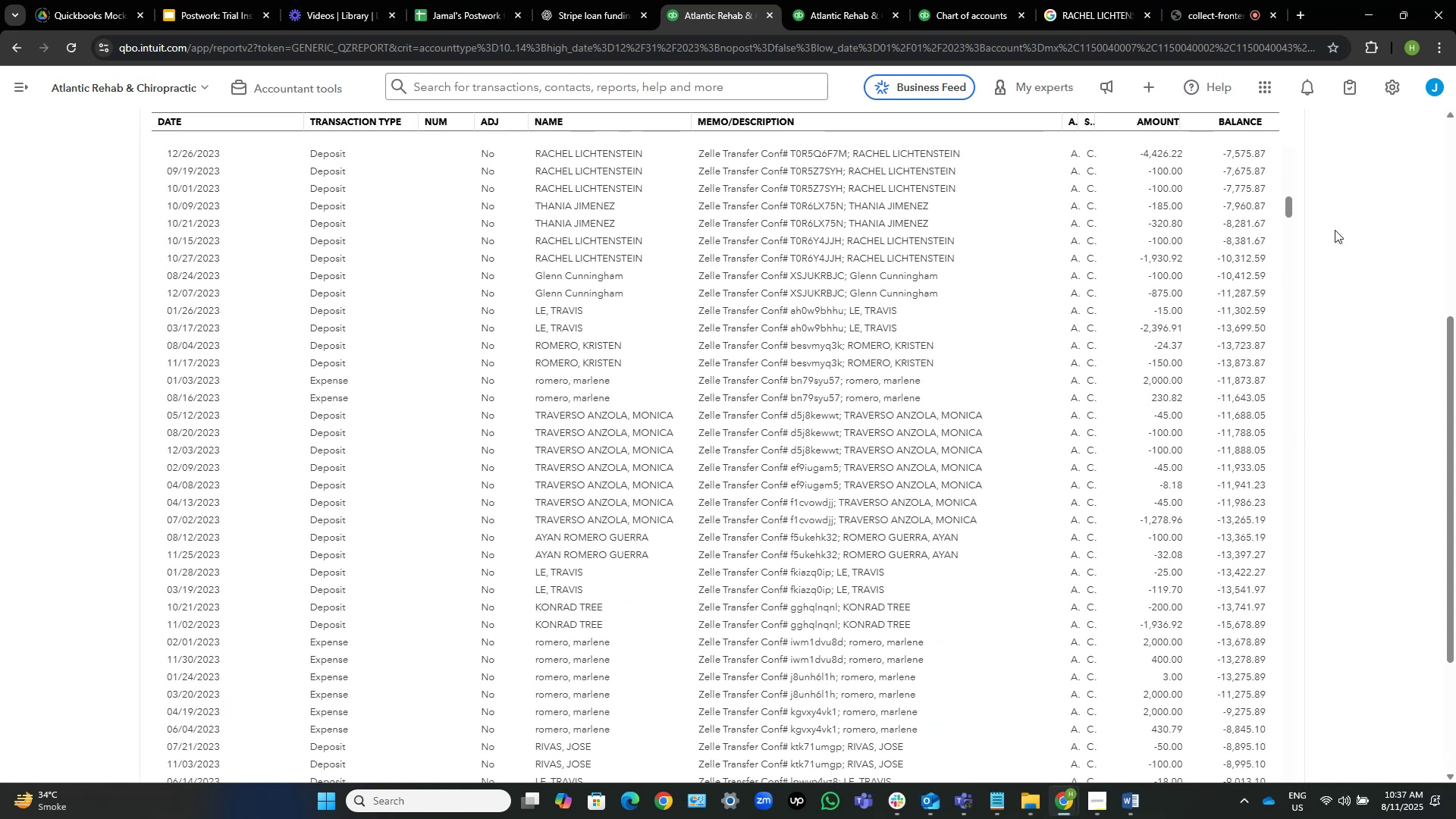 
left_click_drag(start_coordinate=[1290, 208], to_coordinate=[1291, 234])
 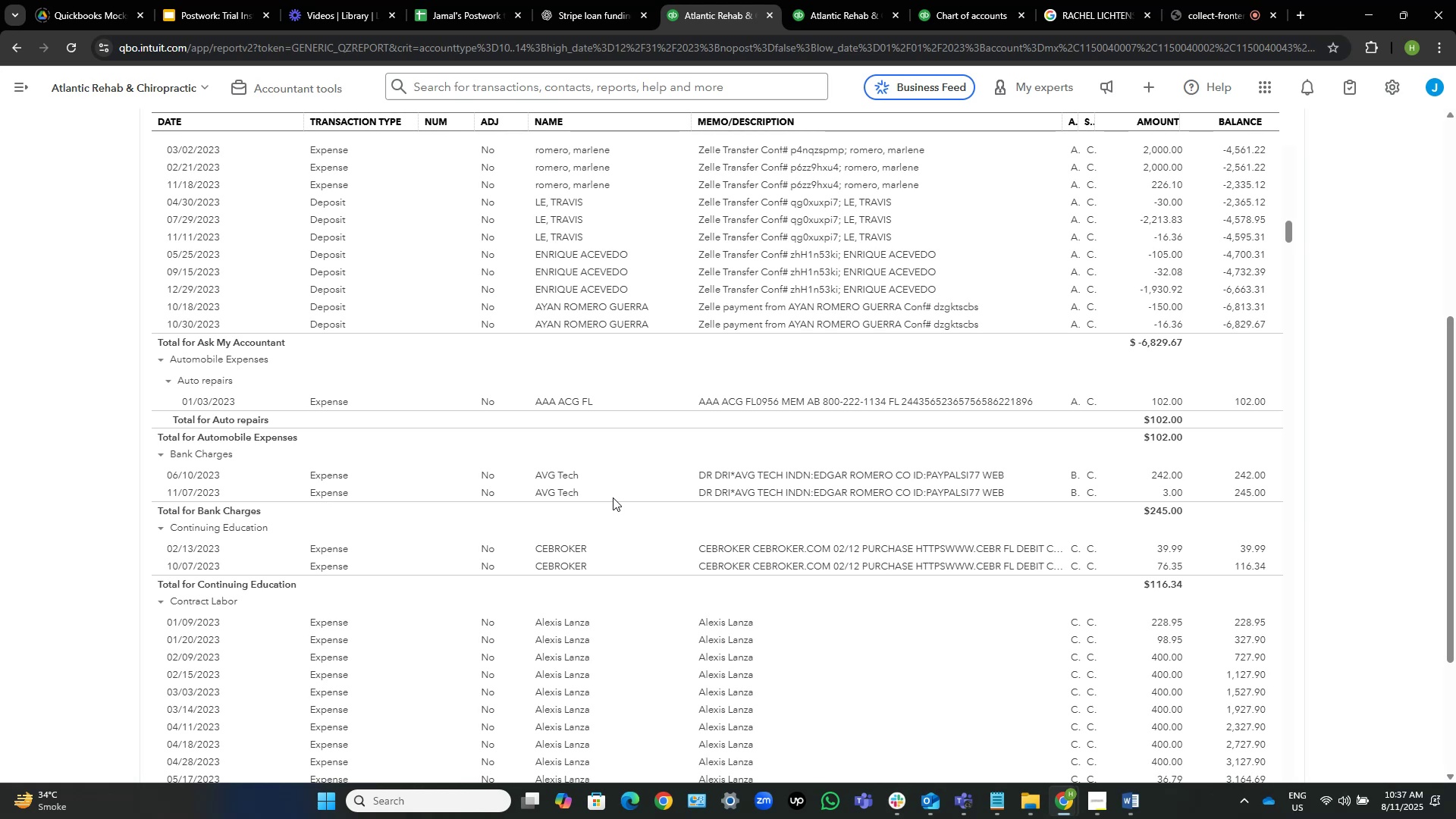 
wait(20.05)
 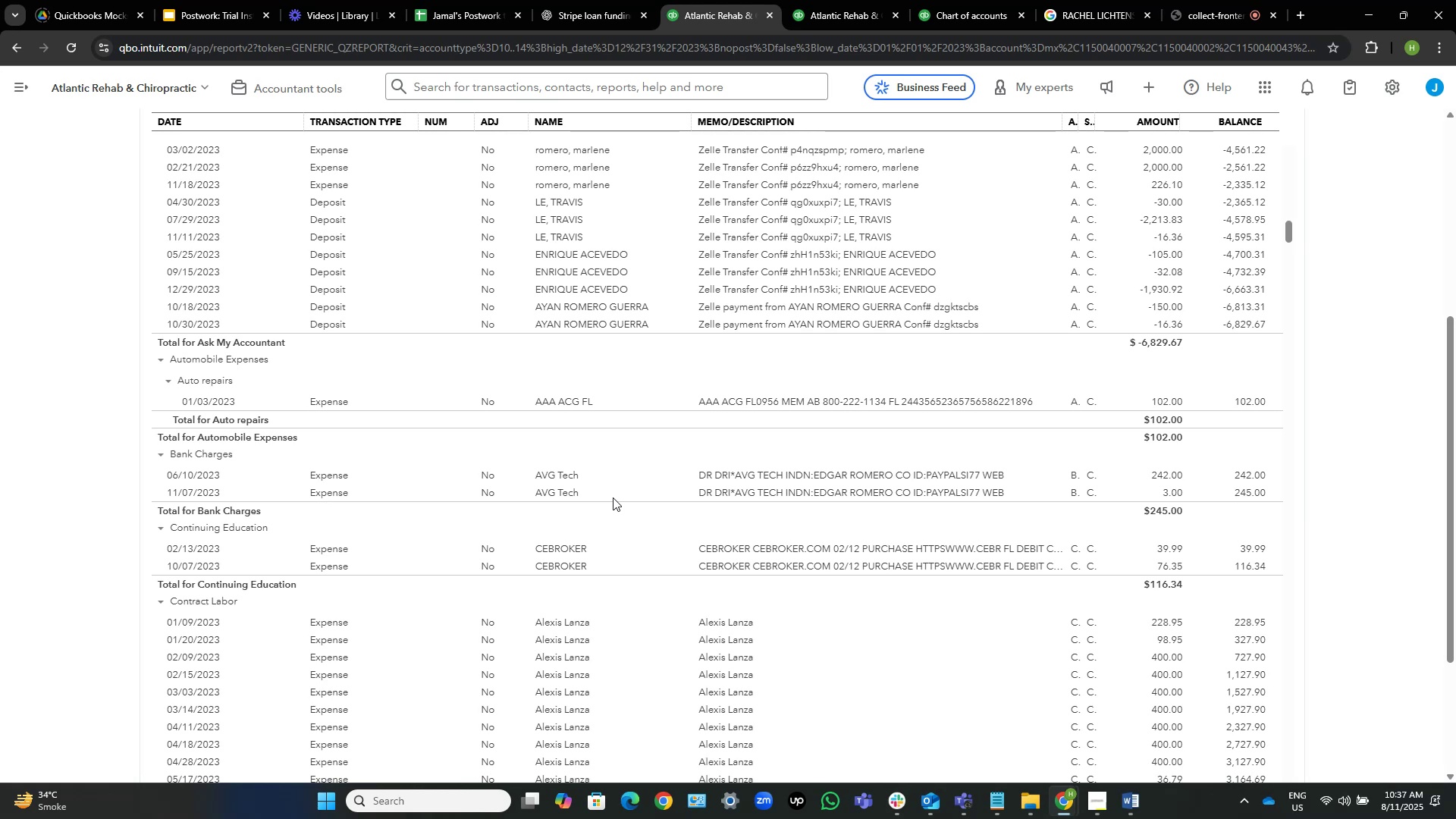 
left_click([741, 475])
 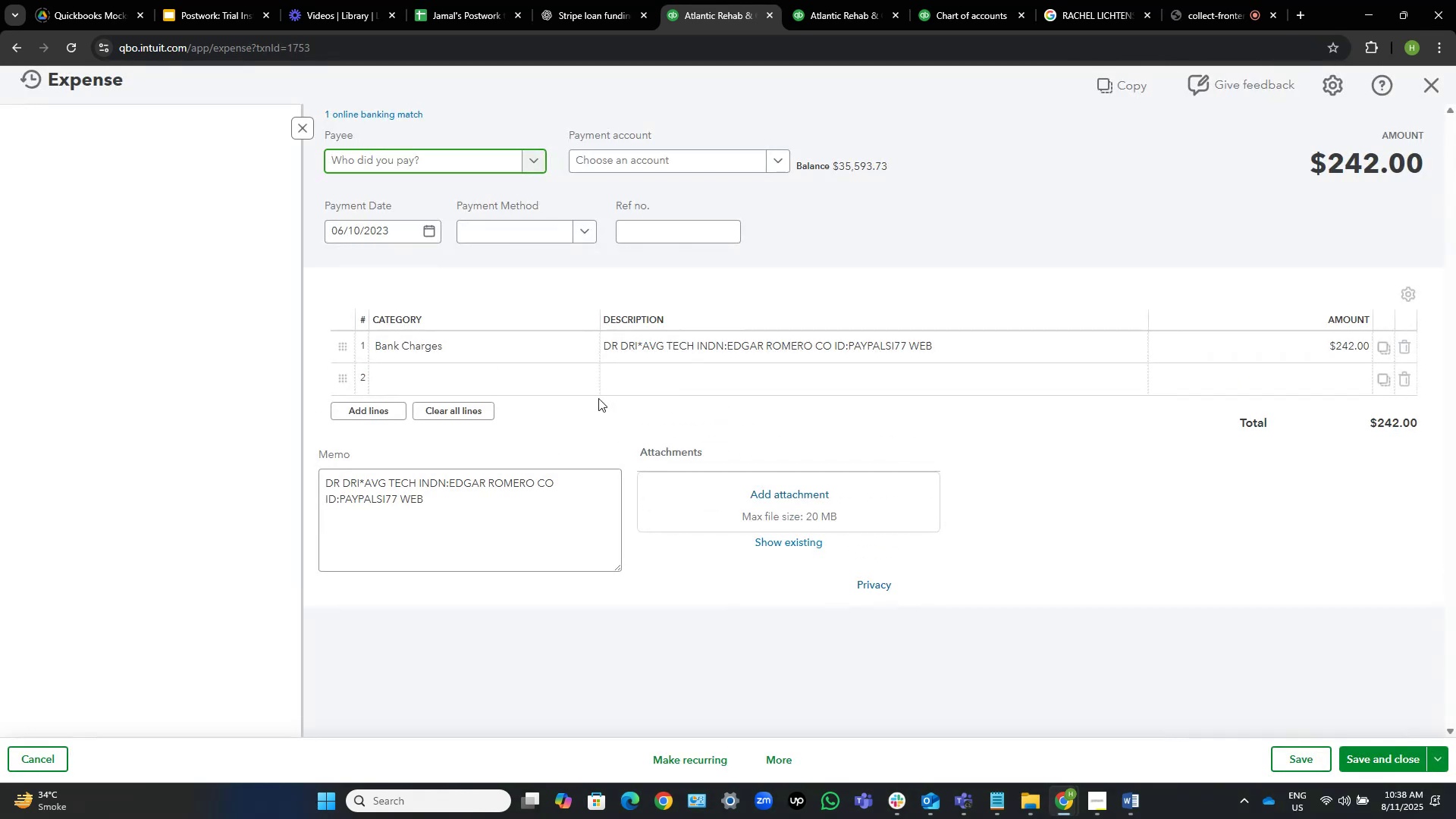 
left_click([500, 352])
 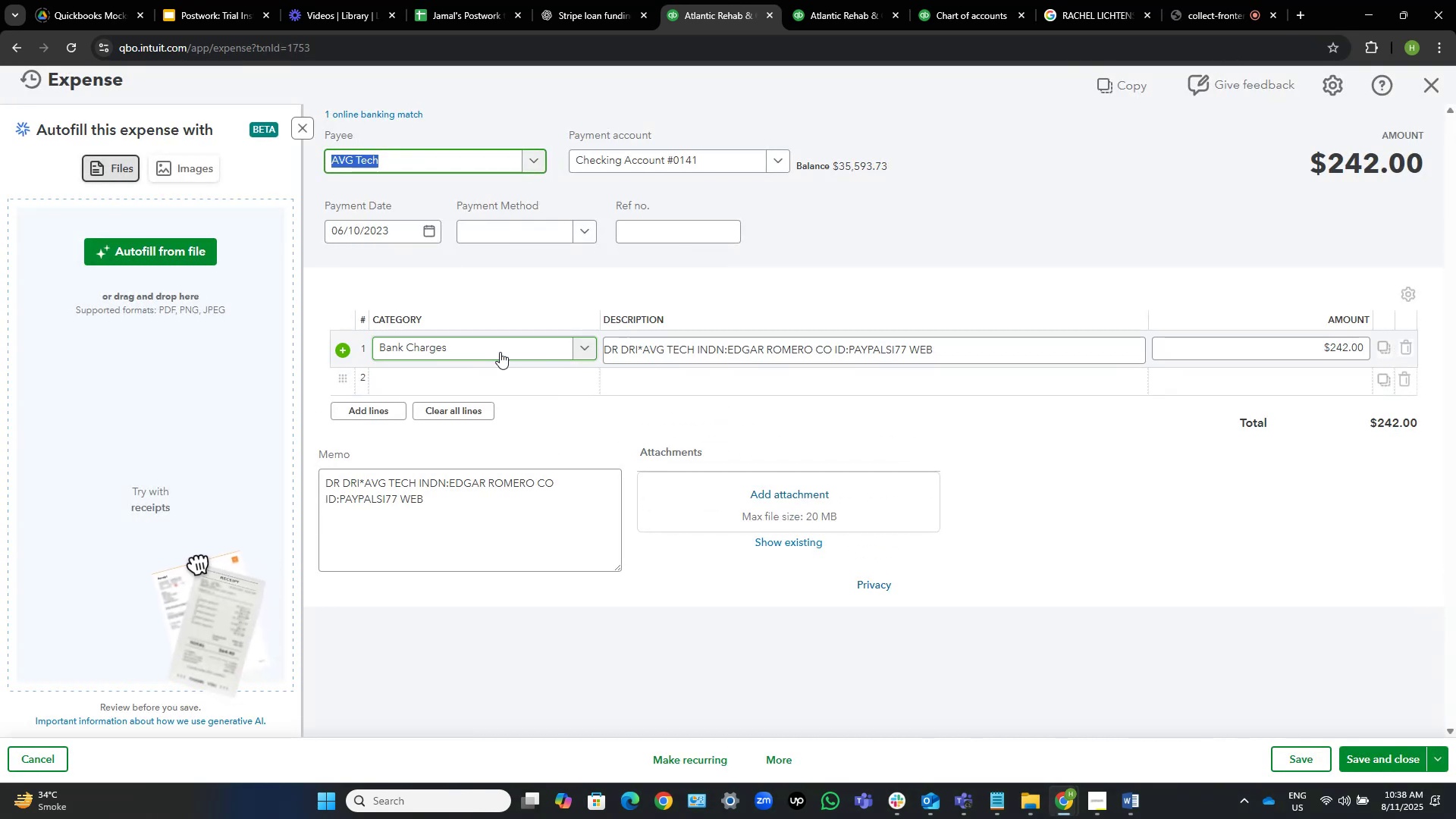 
left_click([500, 352])
 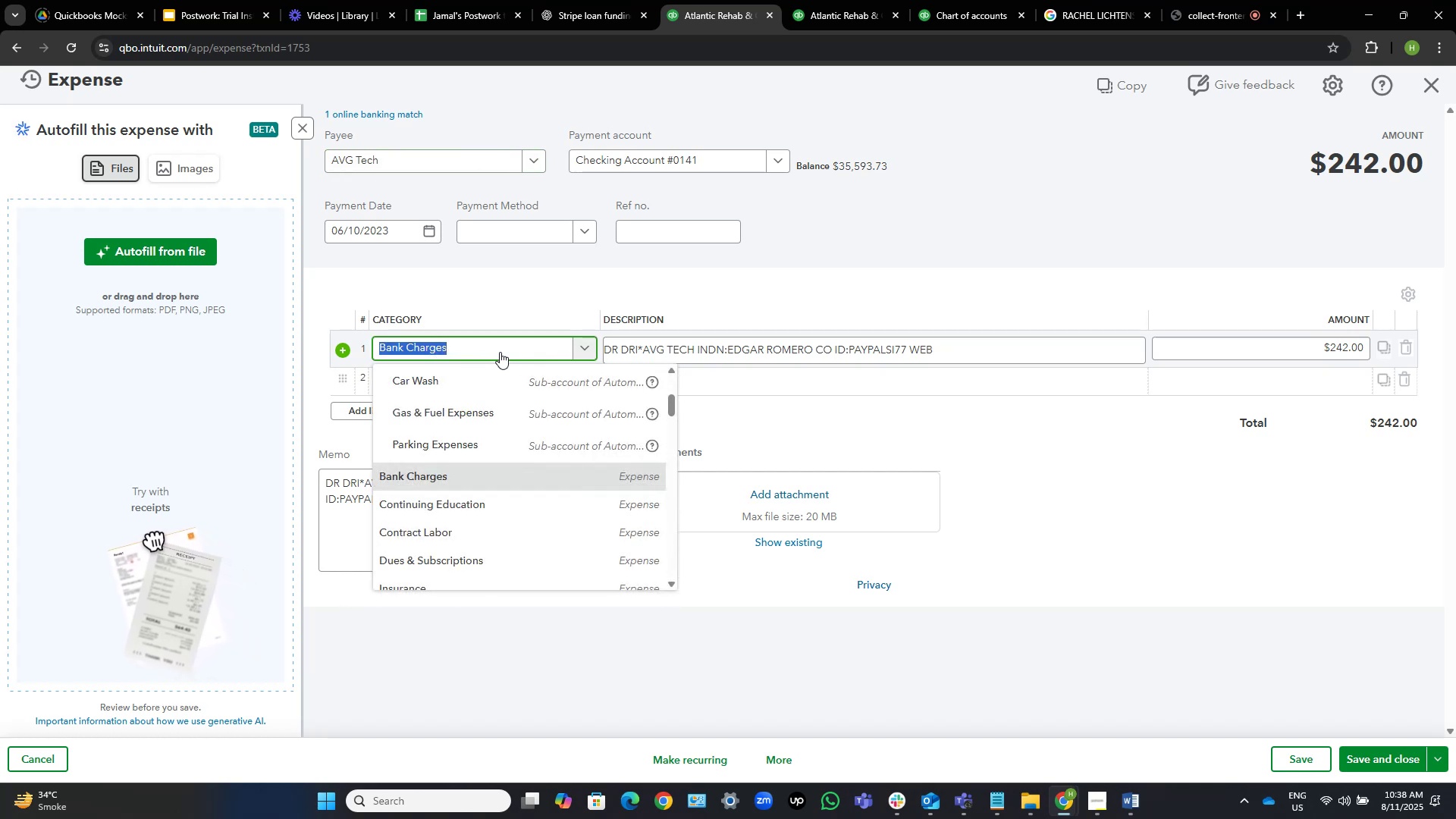 
hold_key(key=S, duration=0.3)
 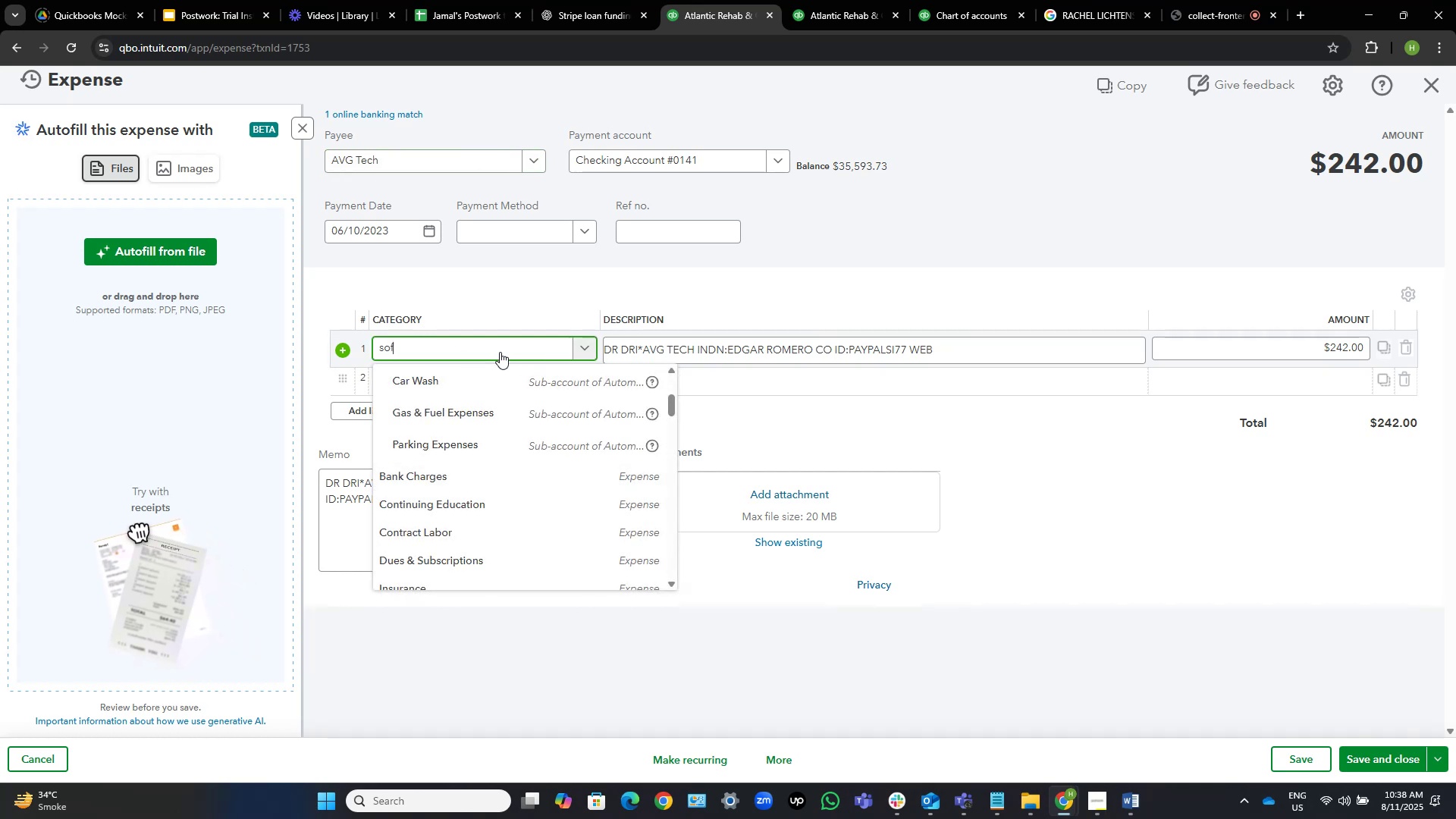 
type(oftwa)
 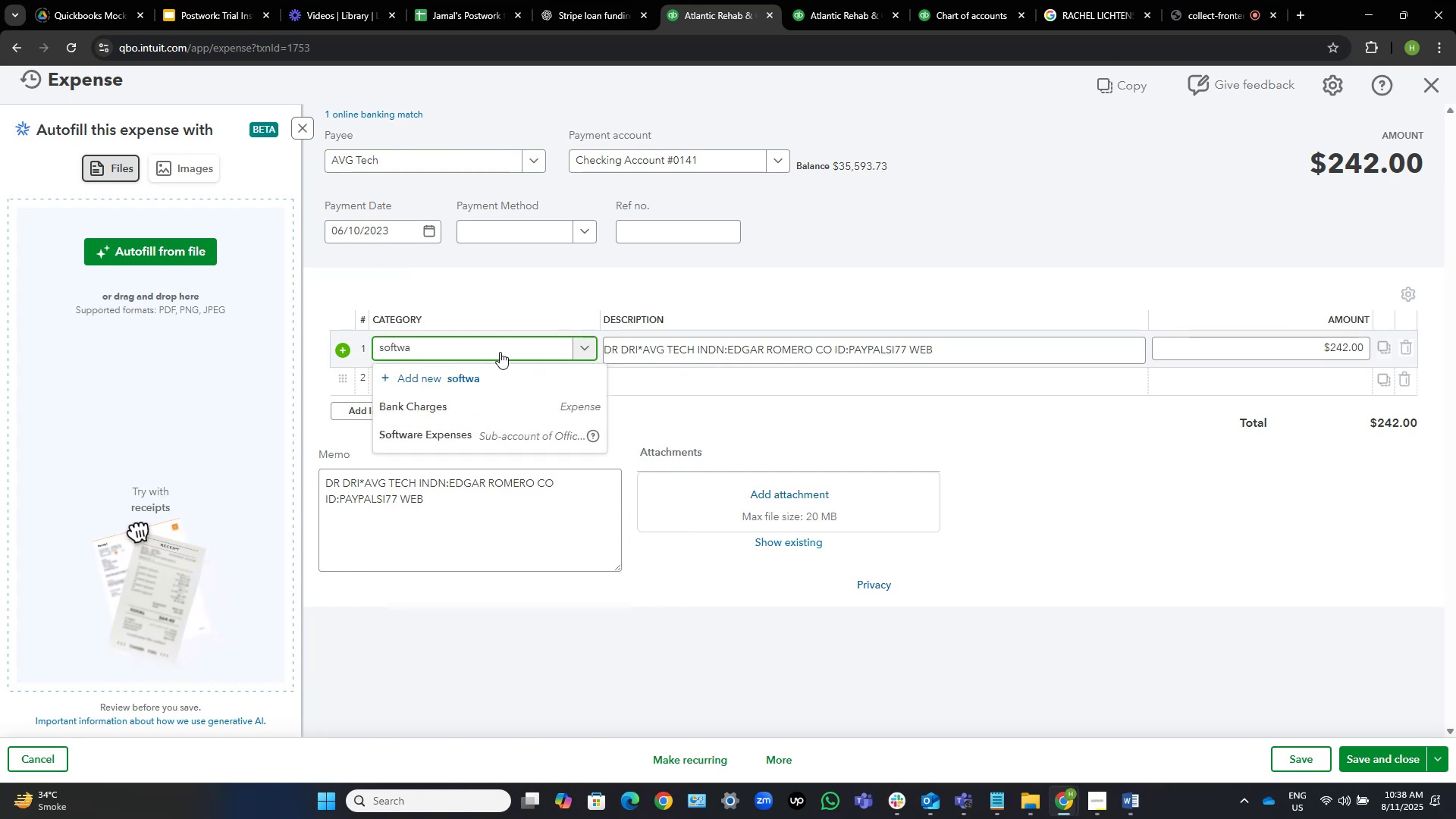 
key(ArrowDown)
 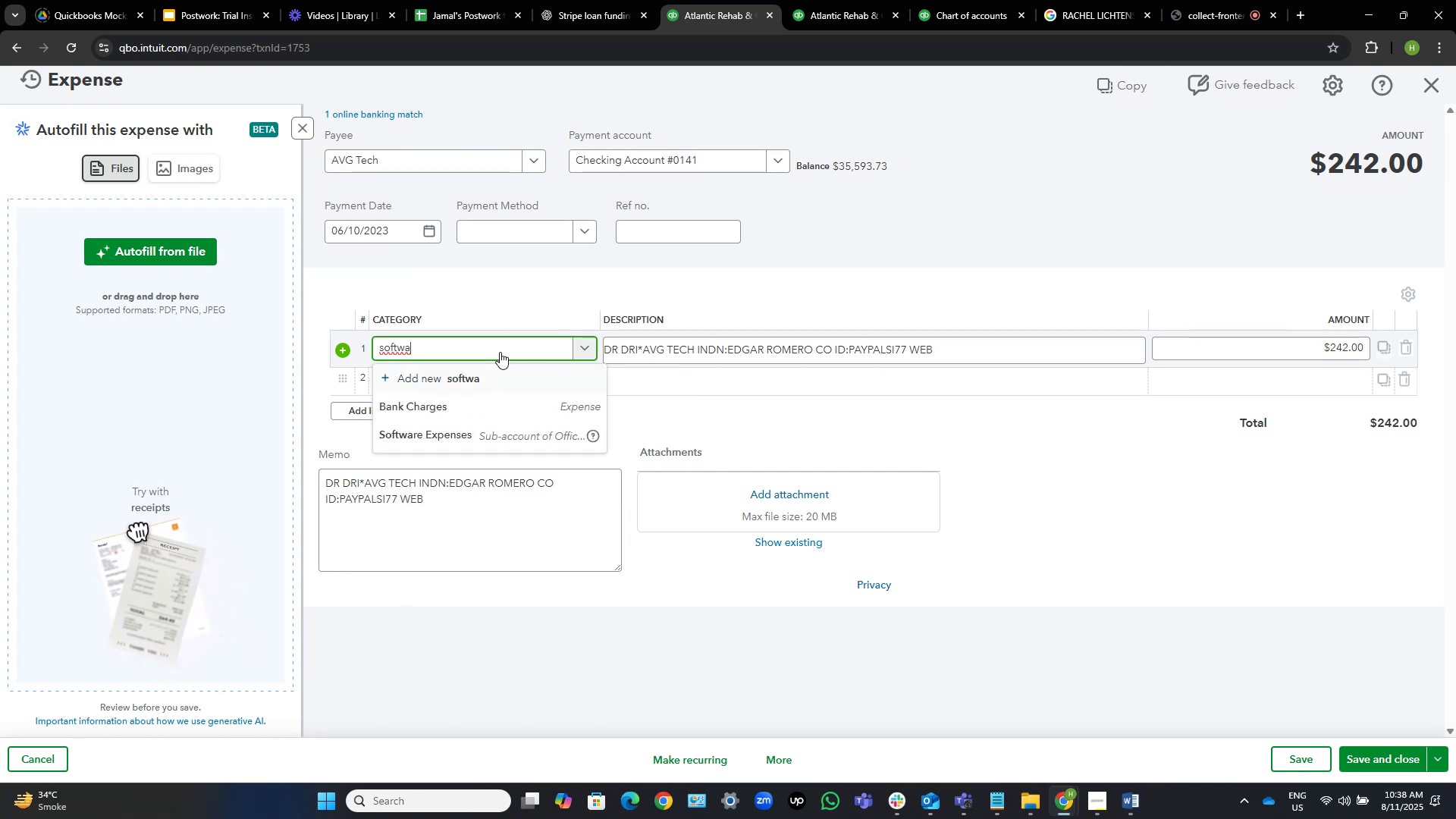 
key(ArrowDown)
 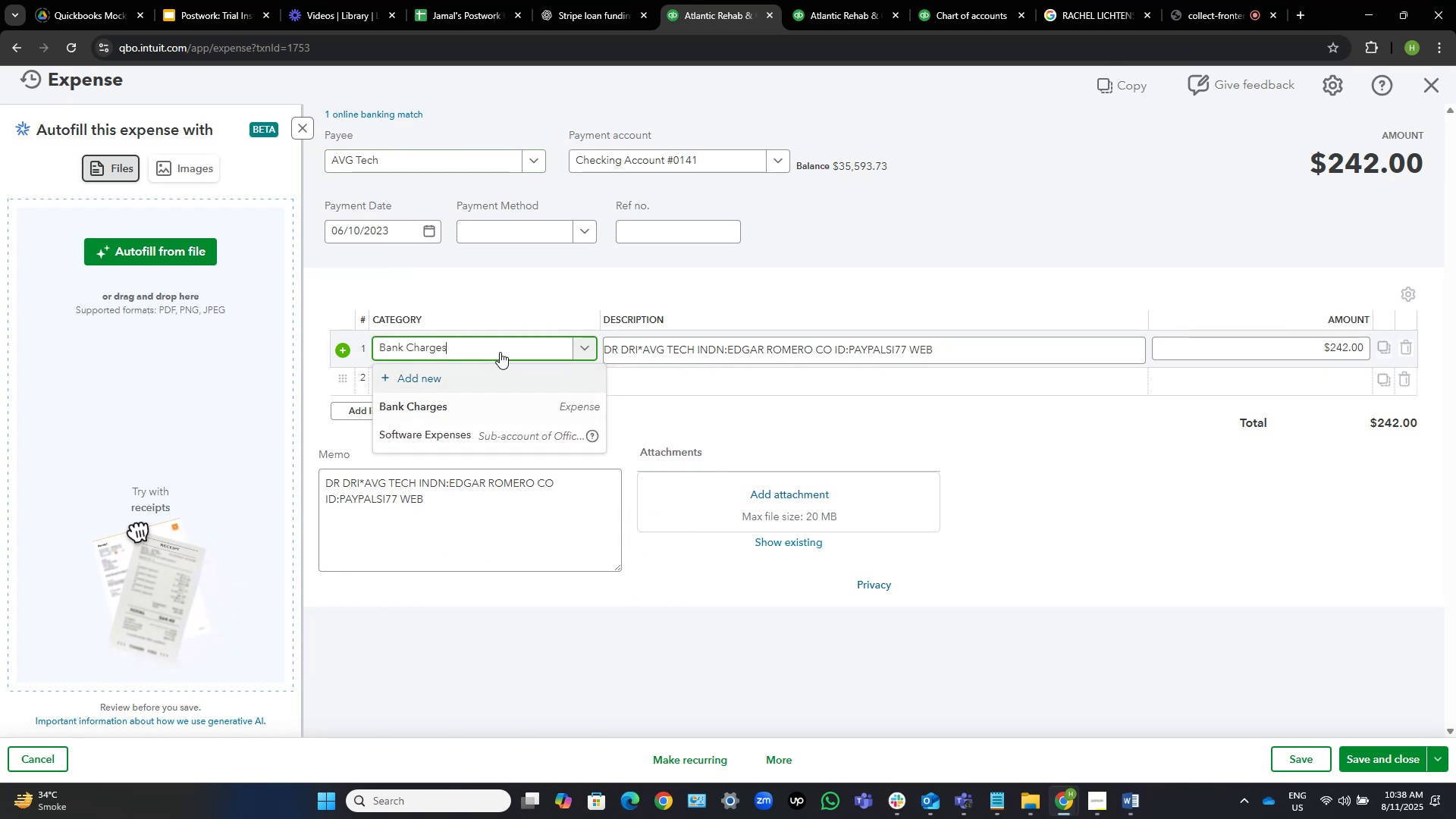 
key(ArrowDown)
 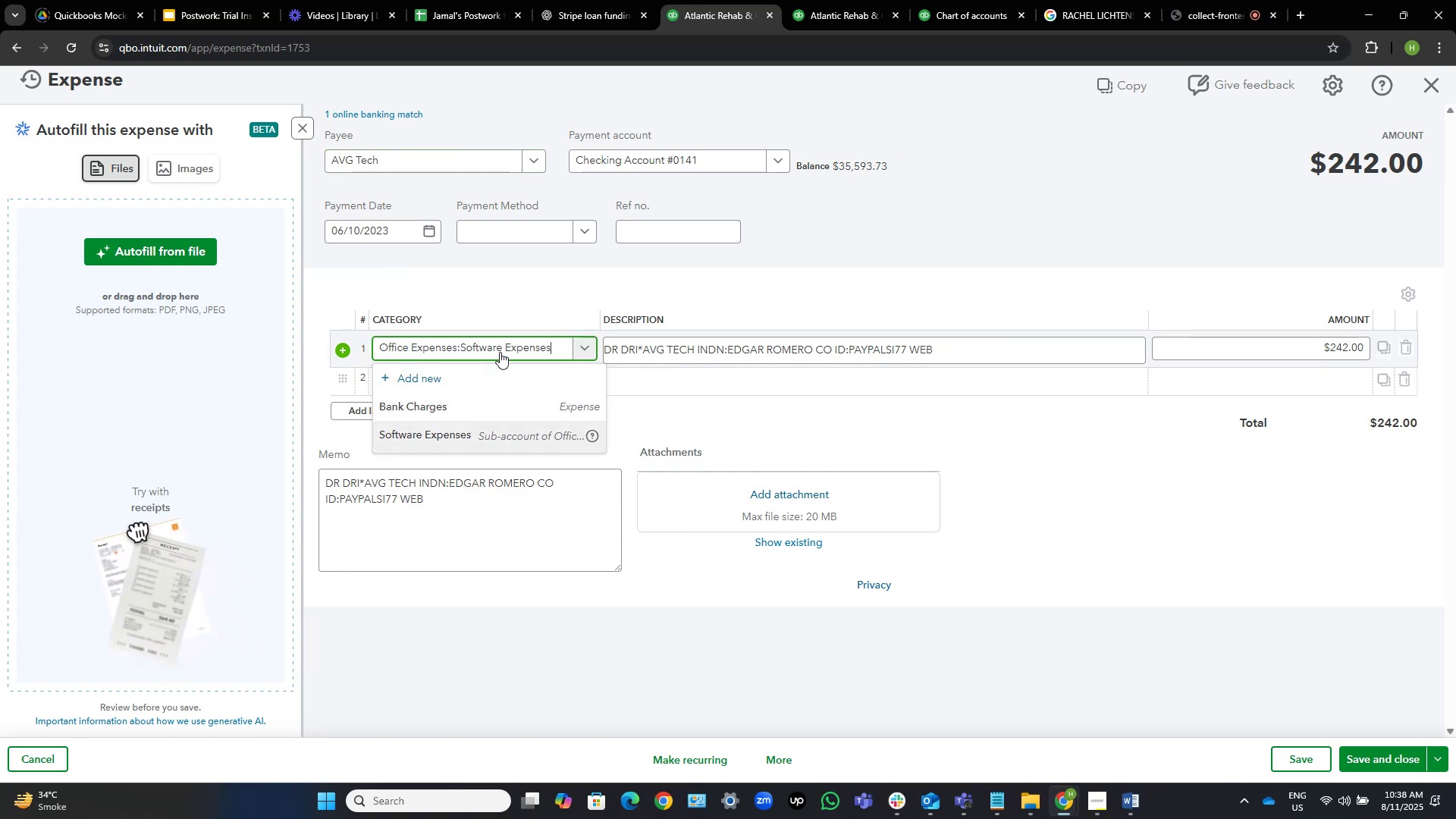 
key(NumpadEnter)
 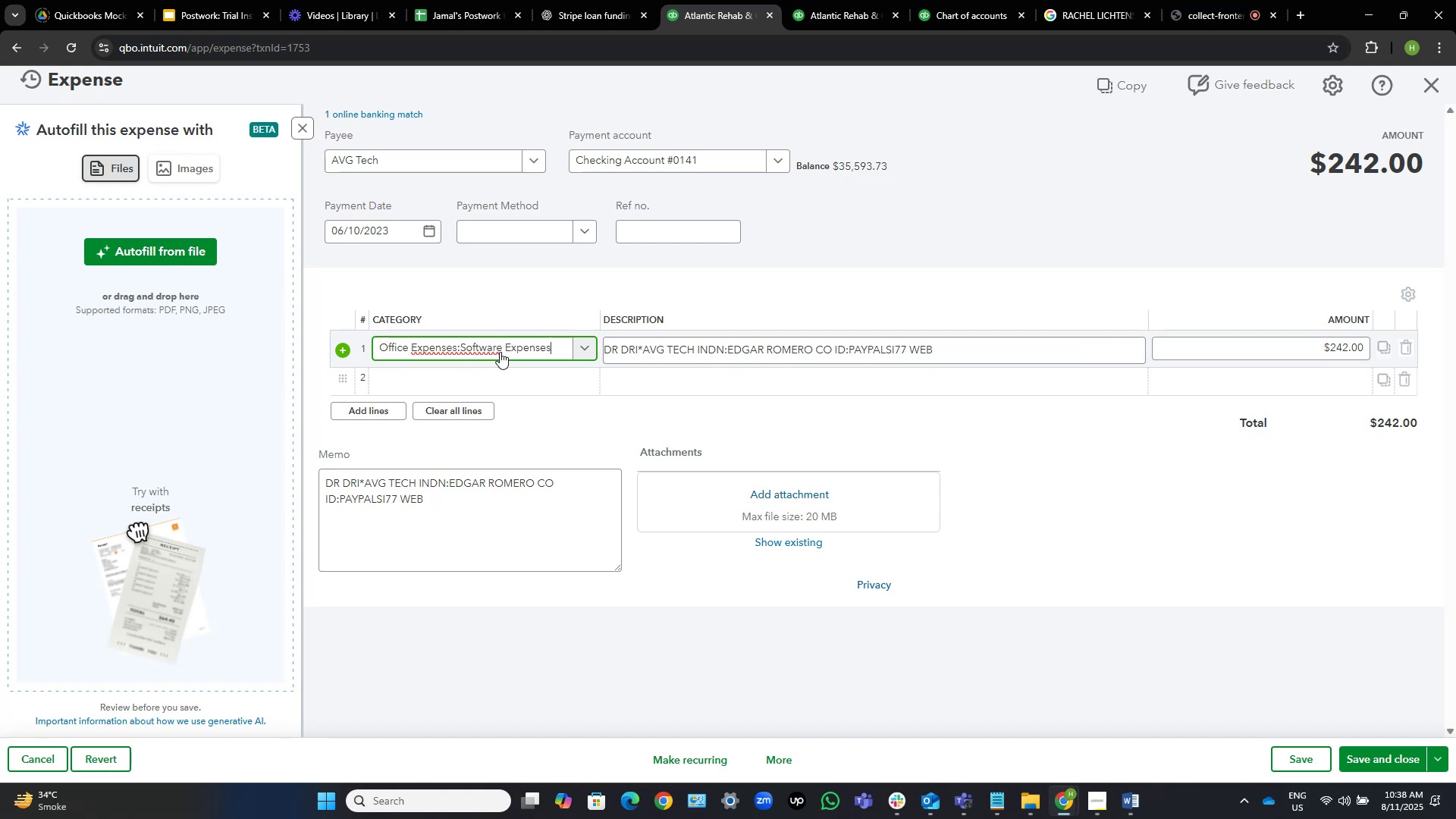 
wait(13.05)
 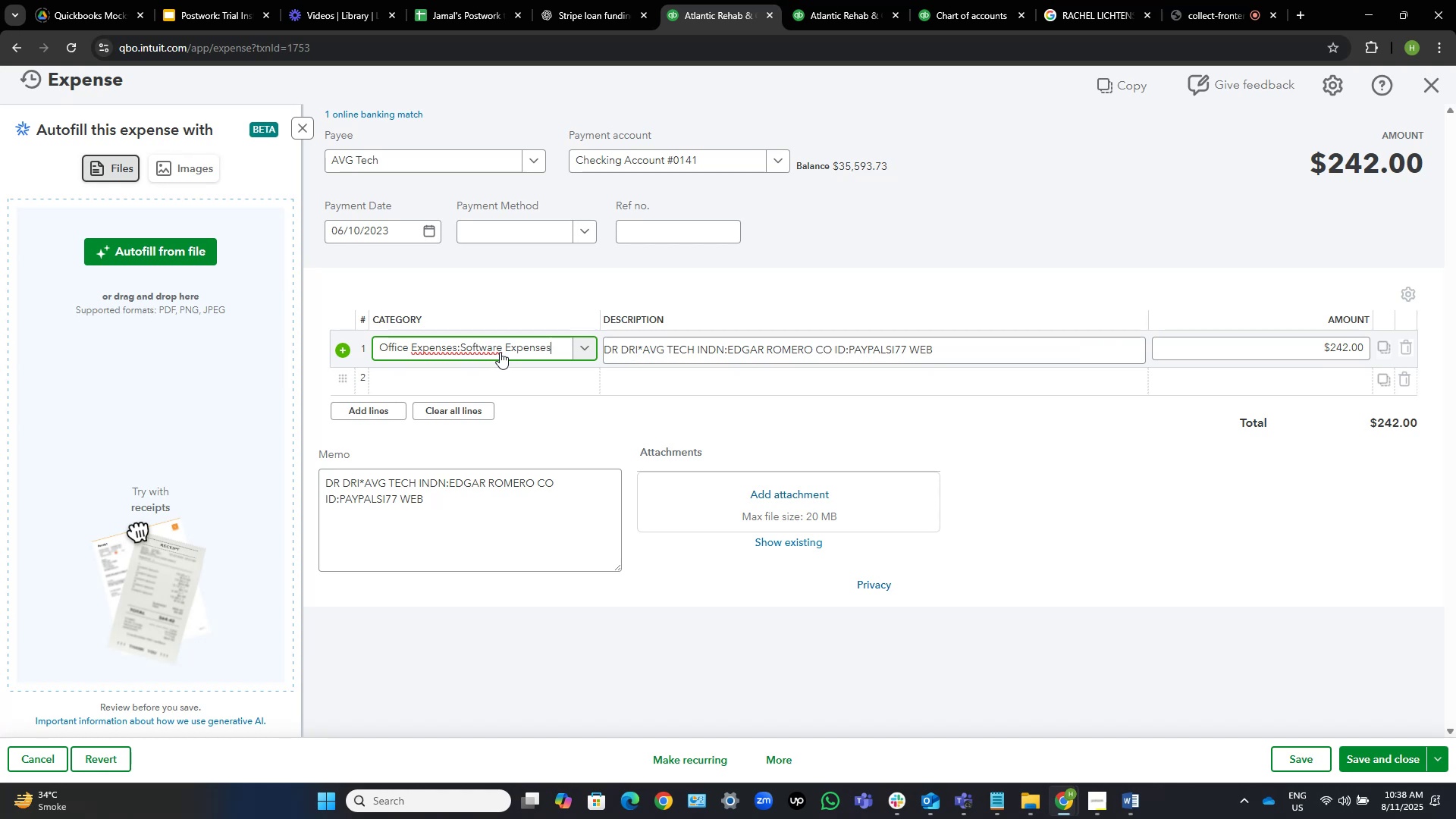 
left_click([1376, 759])
 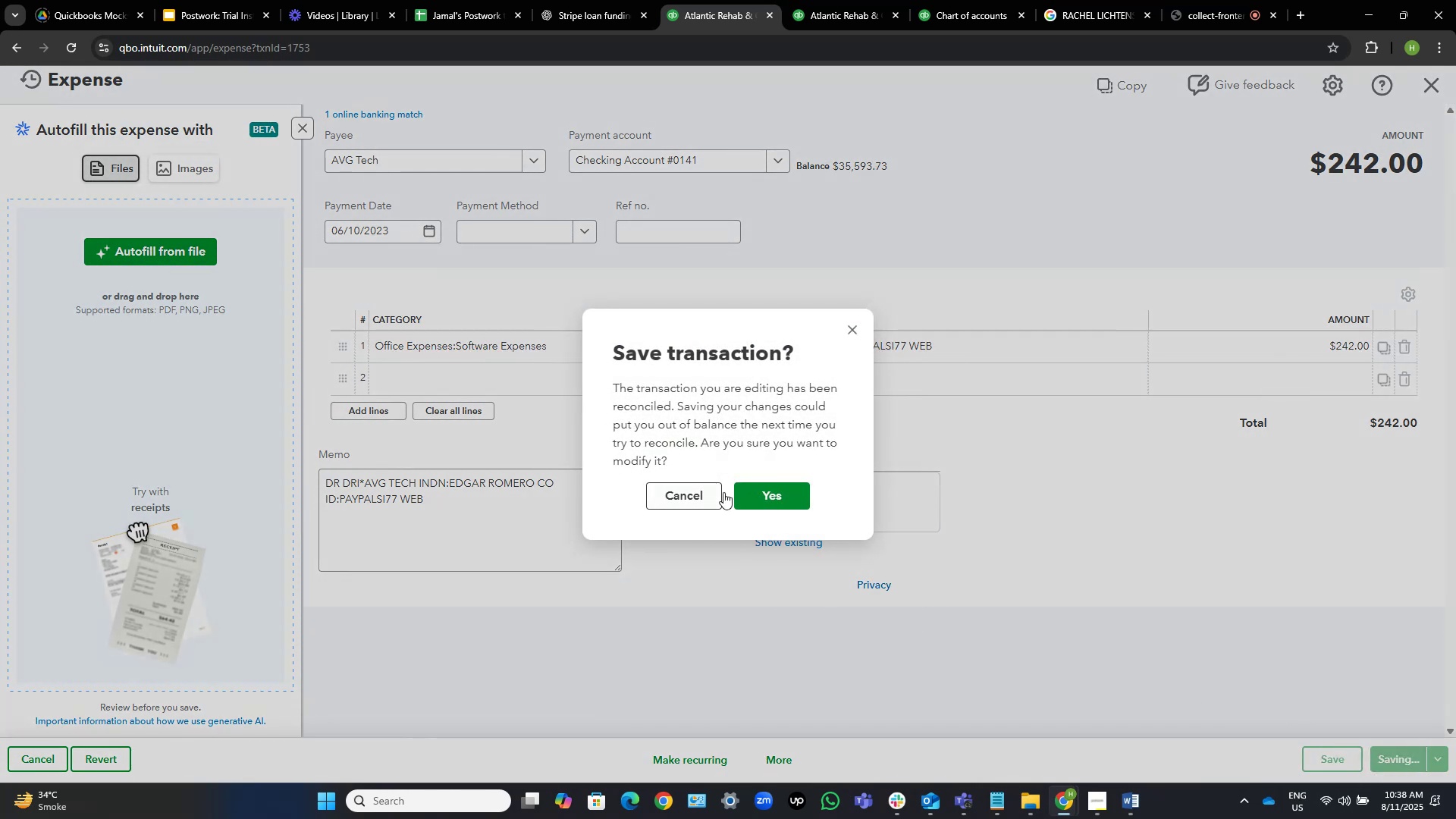 
left_click([755, 491])
 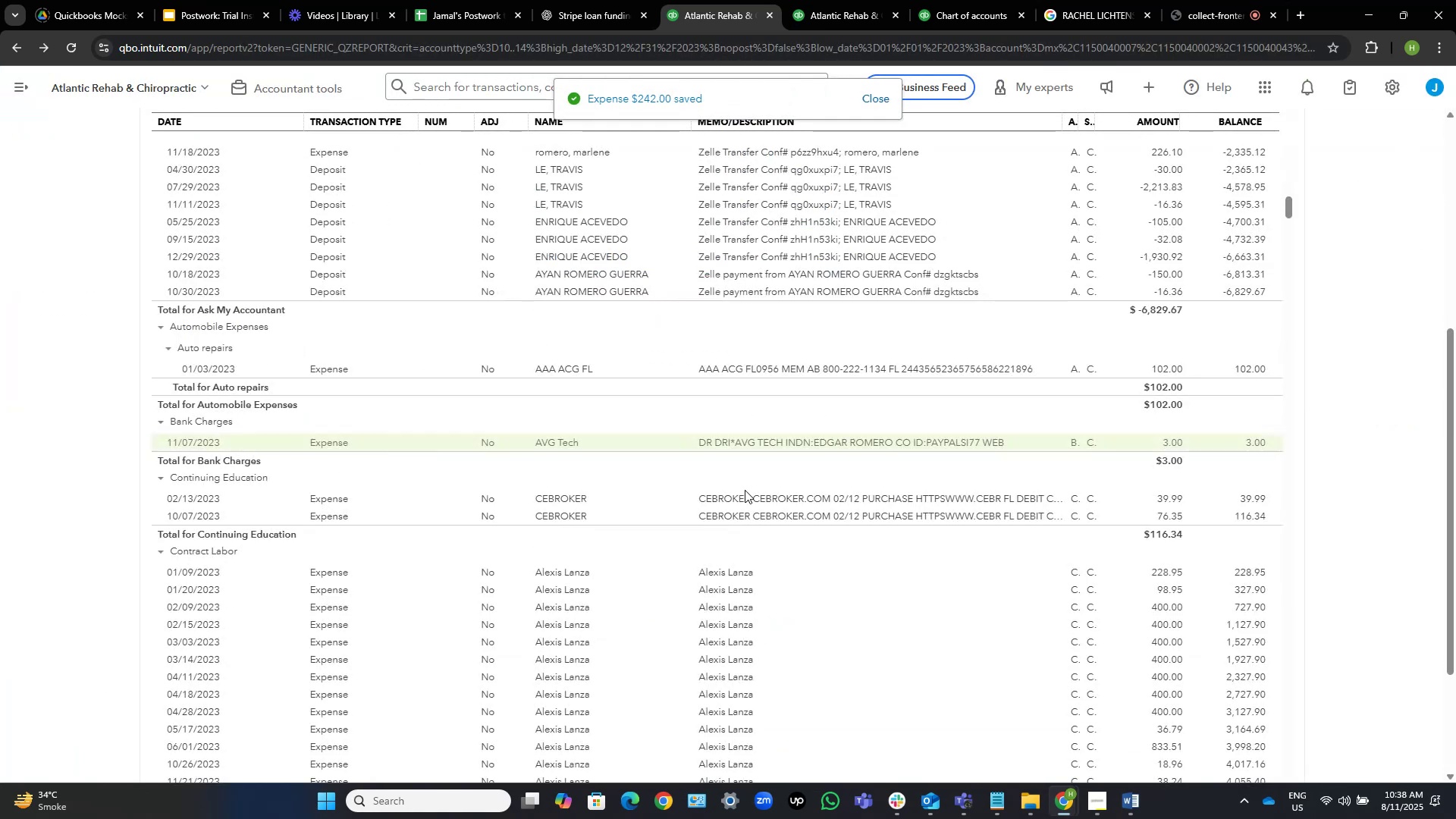 
wait(6.62)
 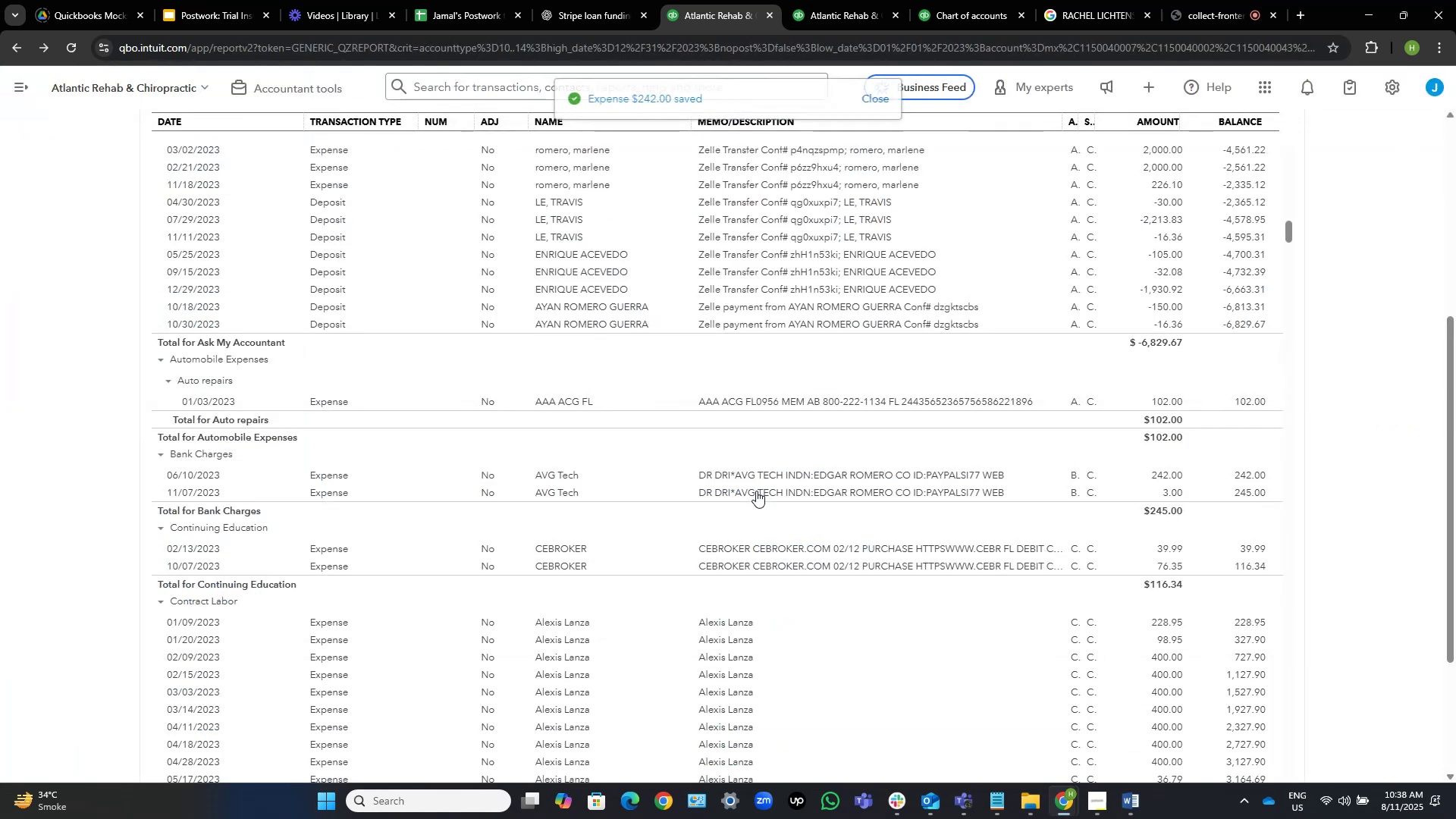 
left_click([745, 443])
 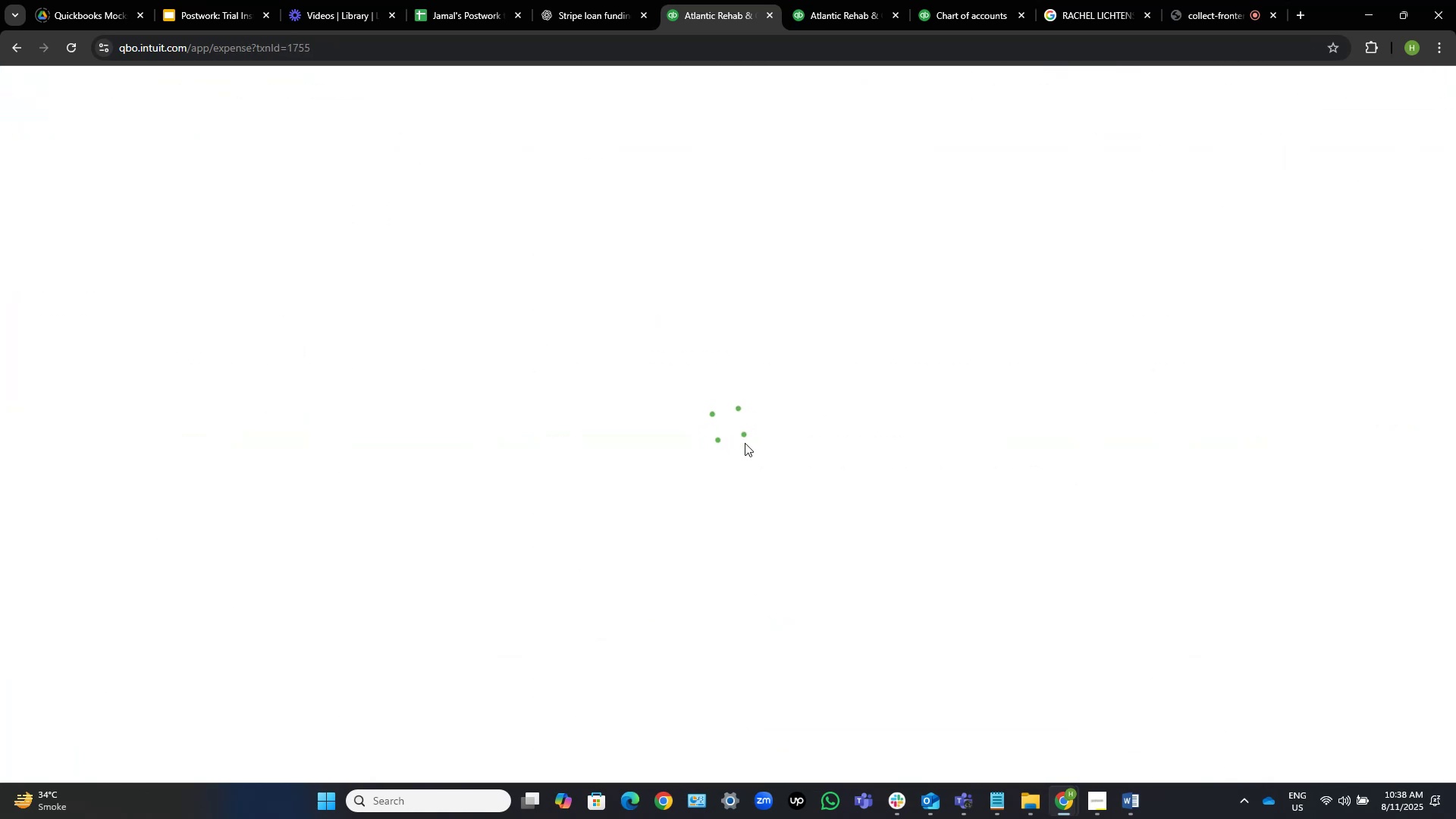 
mouse_move([835, 437])
 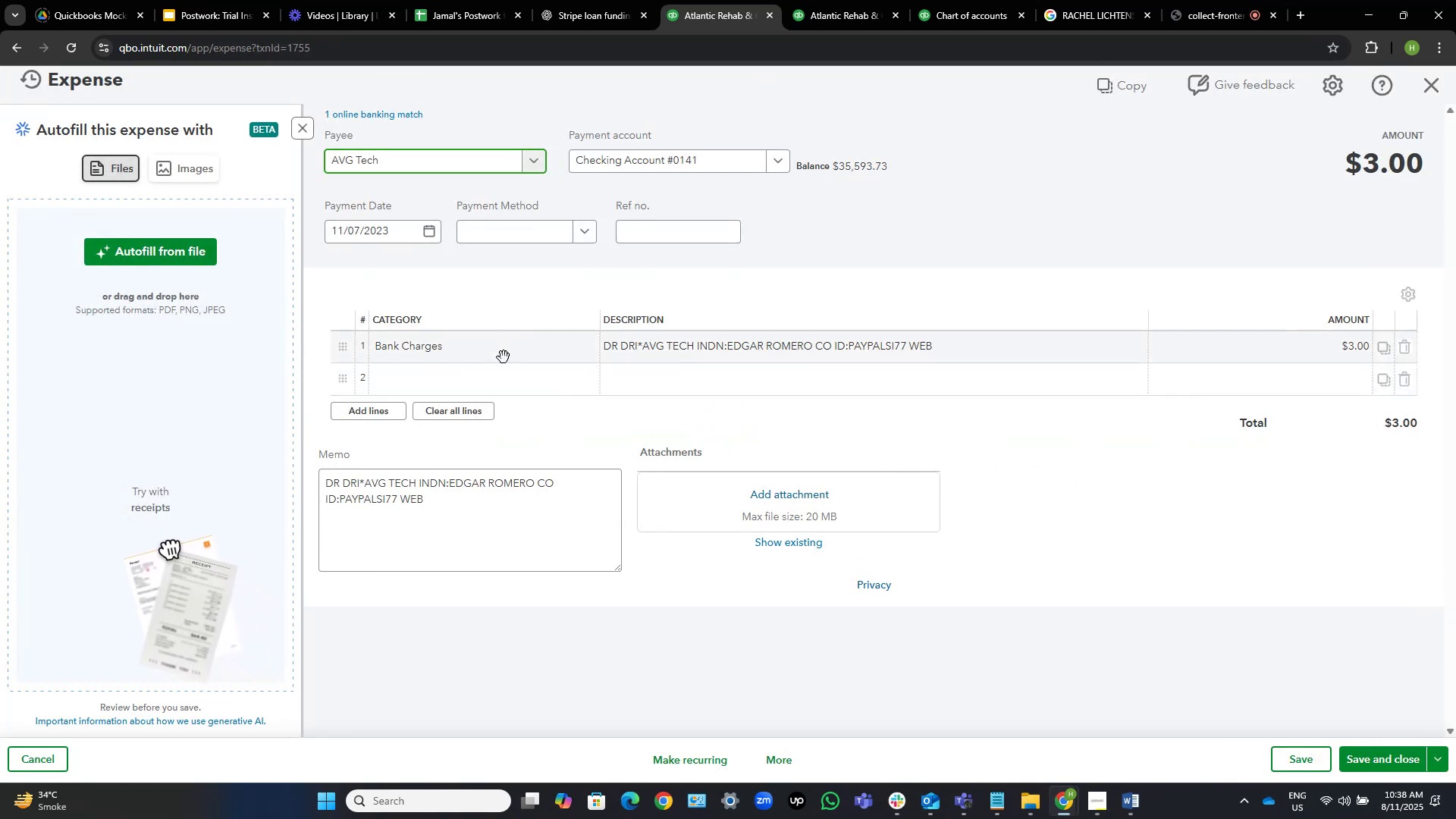 
left_click([504, 357])
 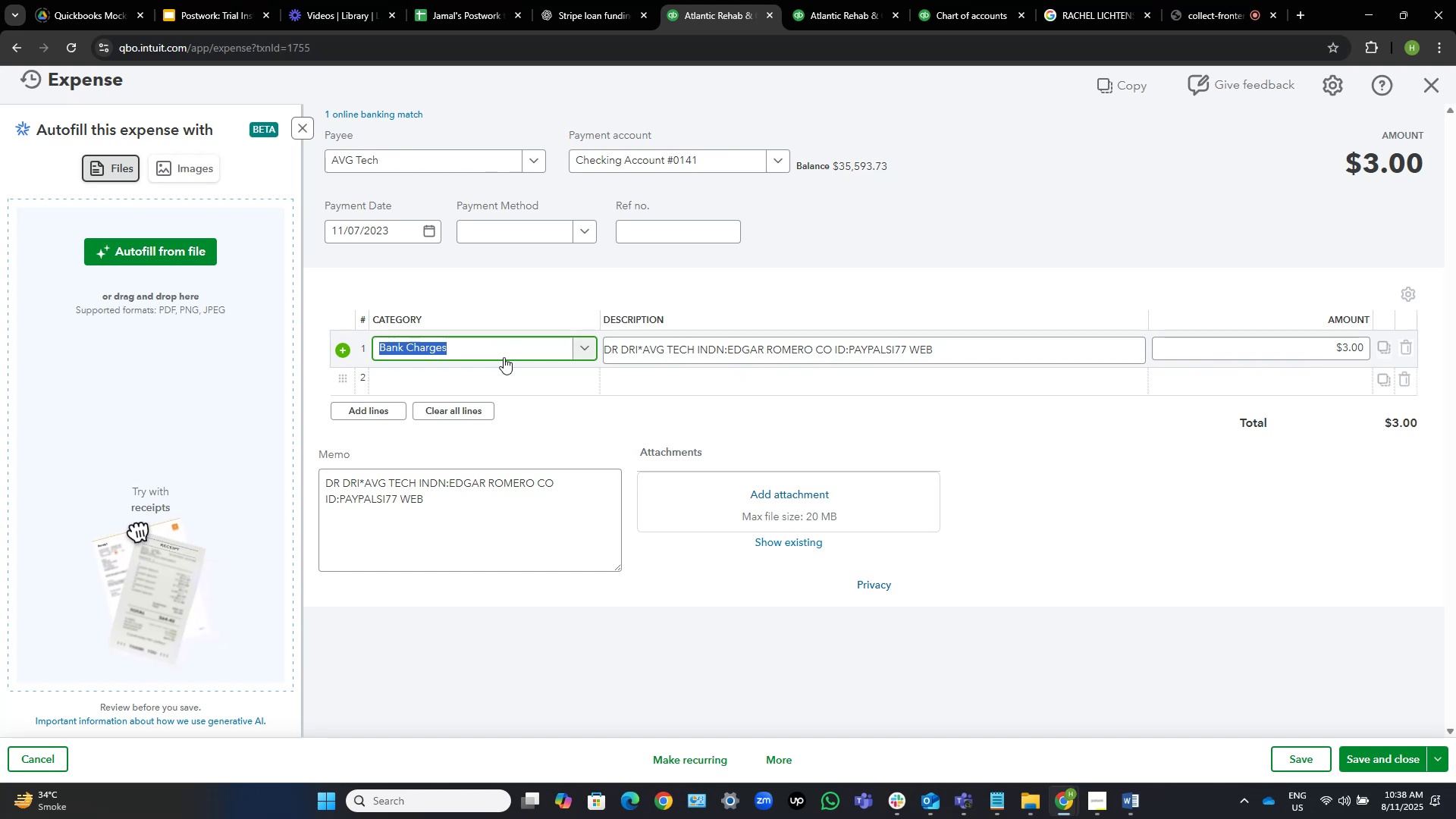 
type(softwr)
 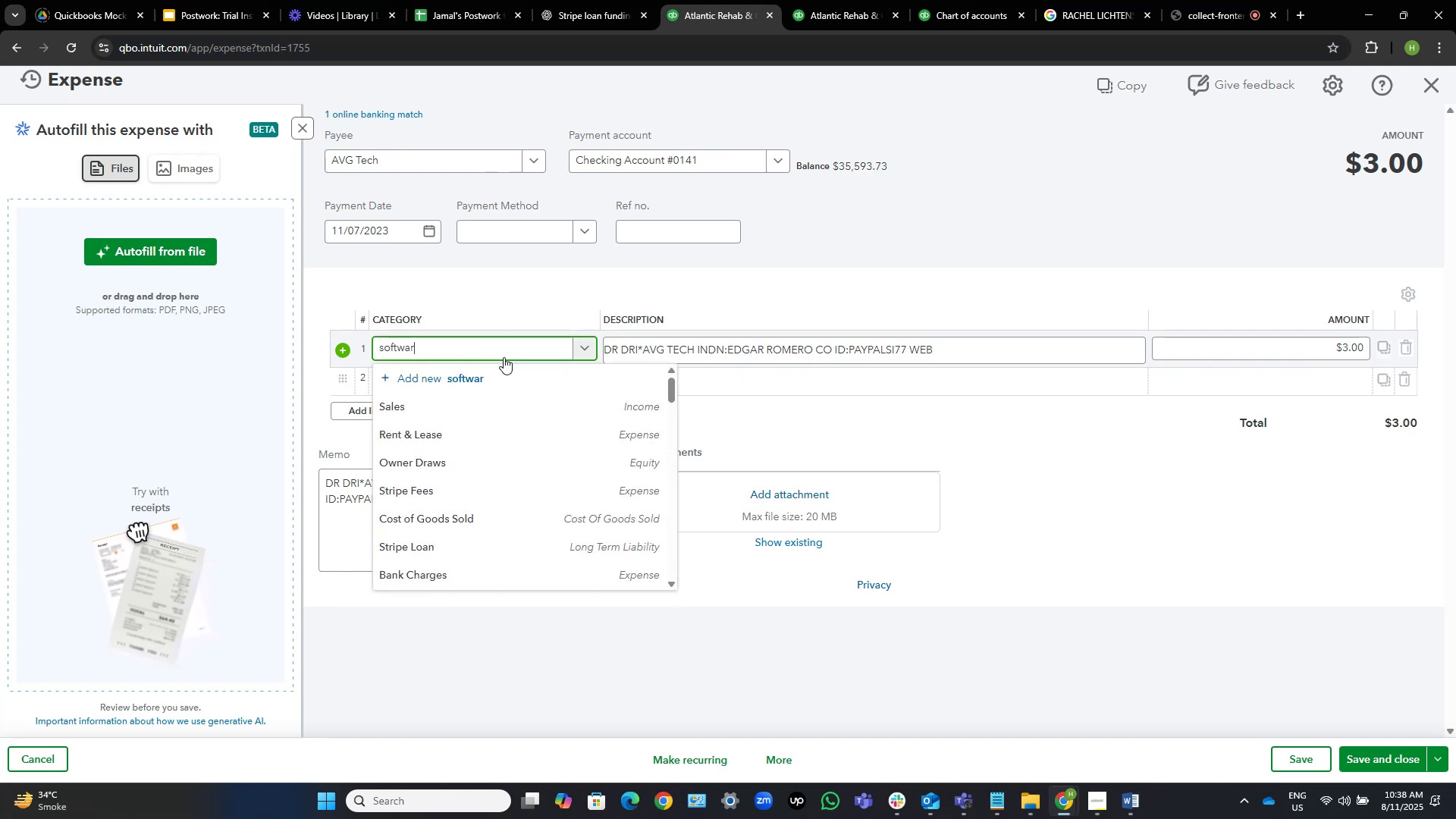 
hold_key(key=A, duration=0.31)
 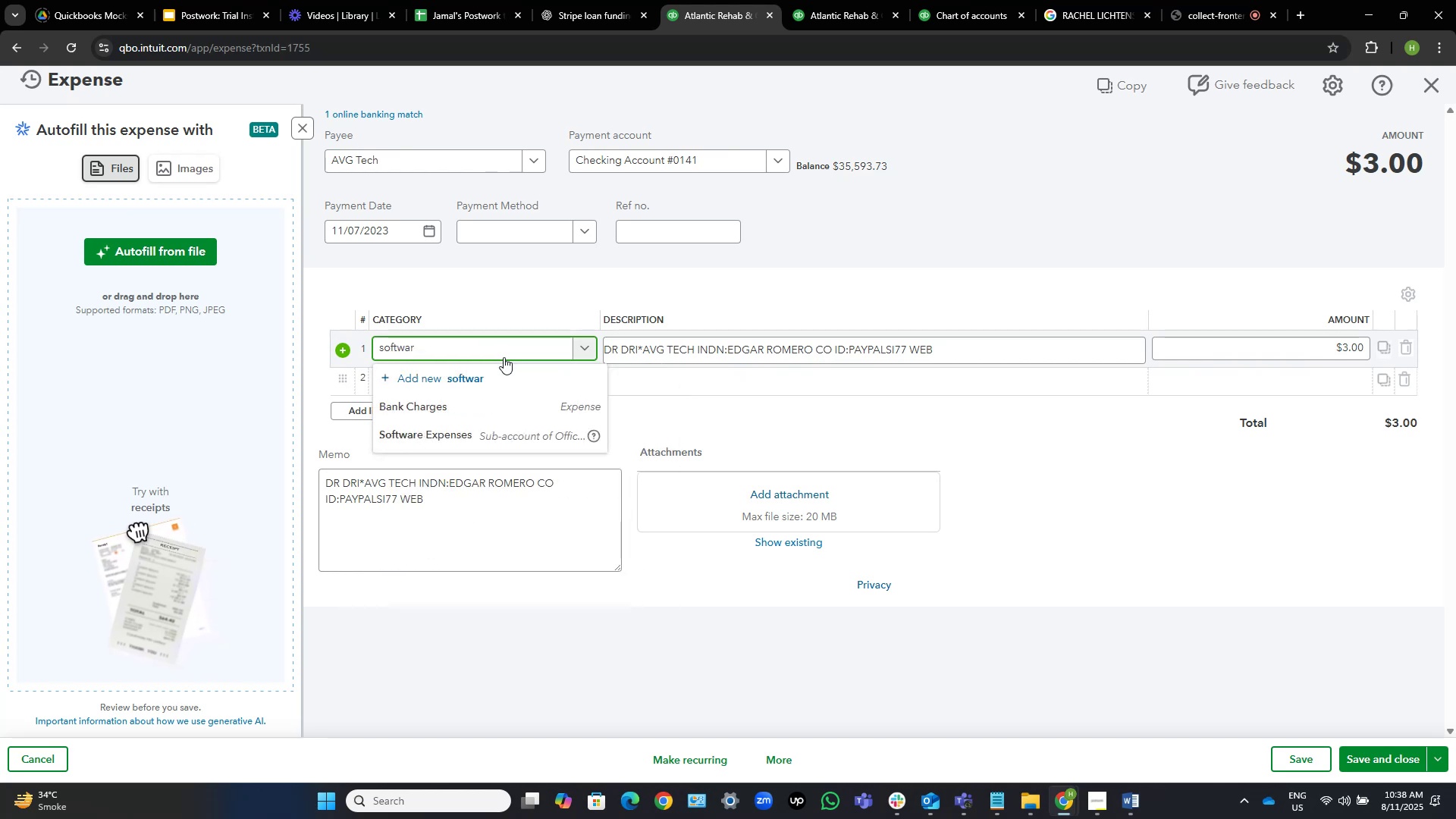 
key(ArrowDown)
 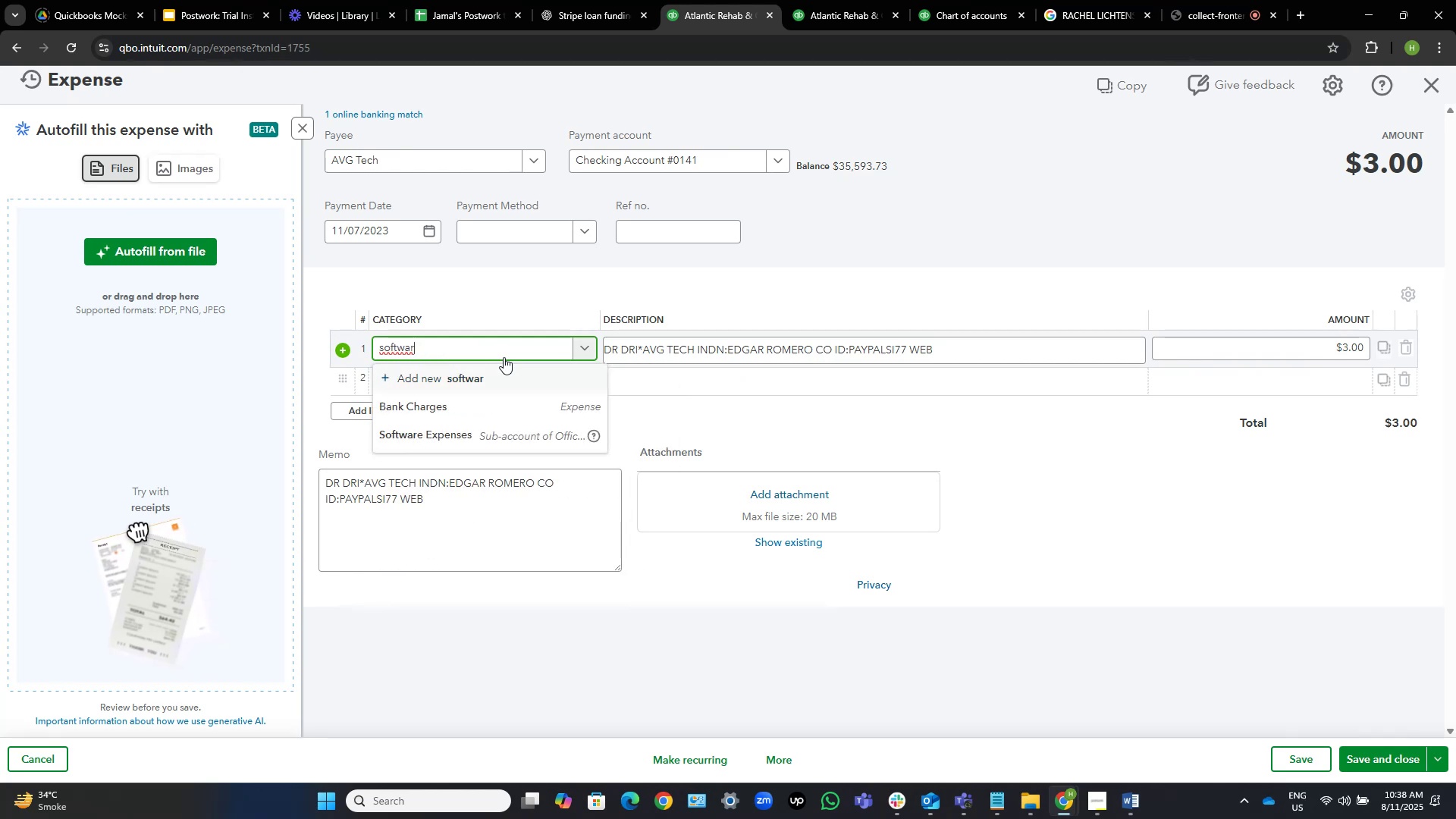 
key(ArrowDown)
 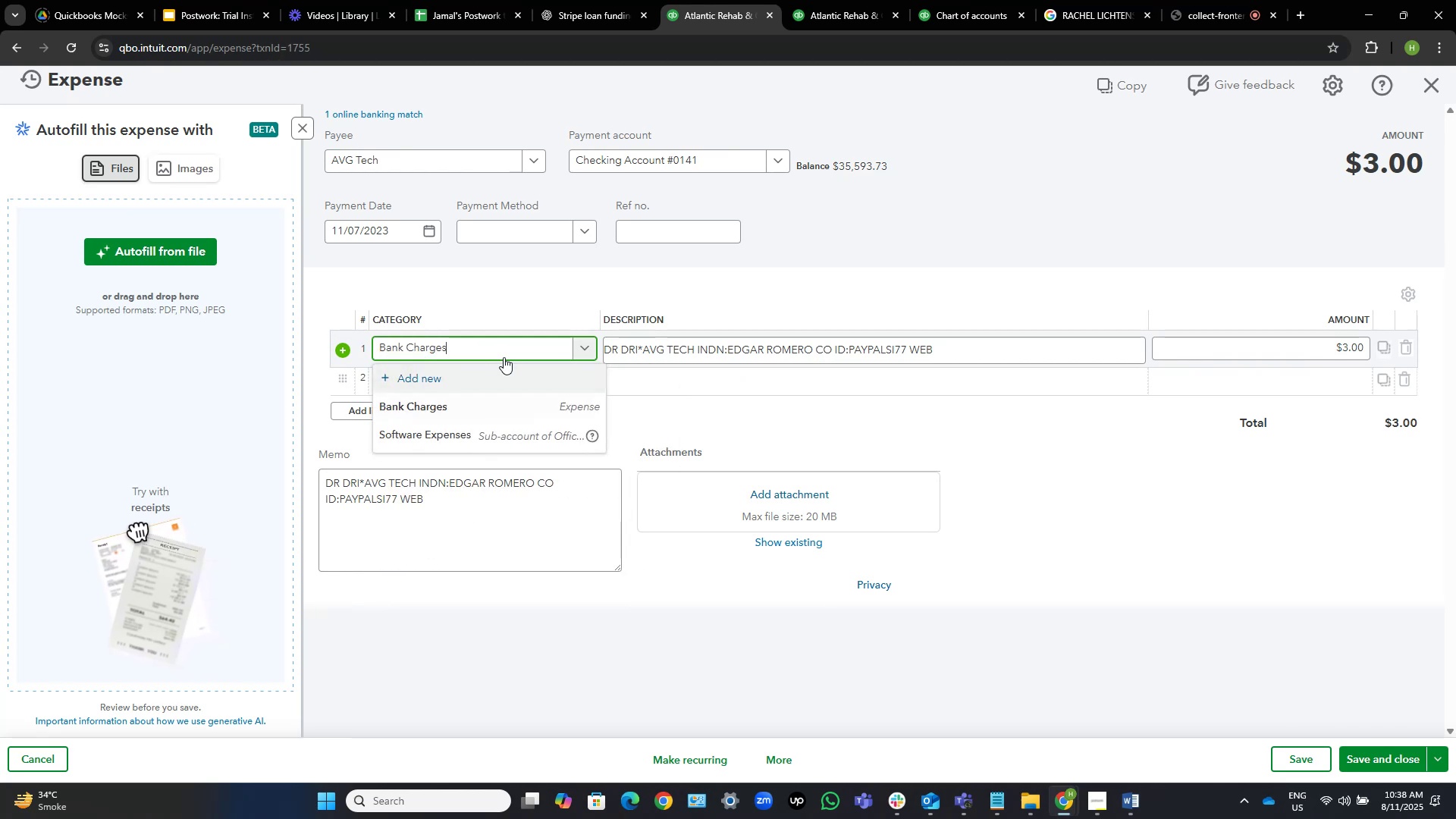 
key(ArrowDown)
 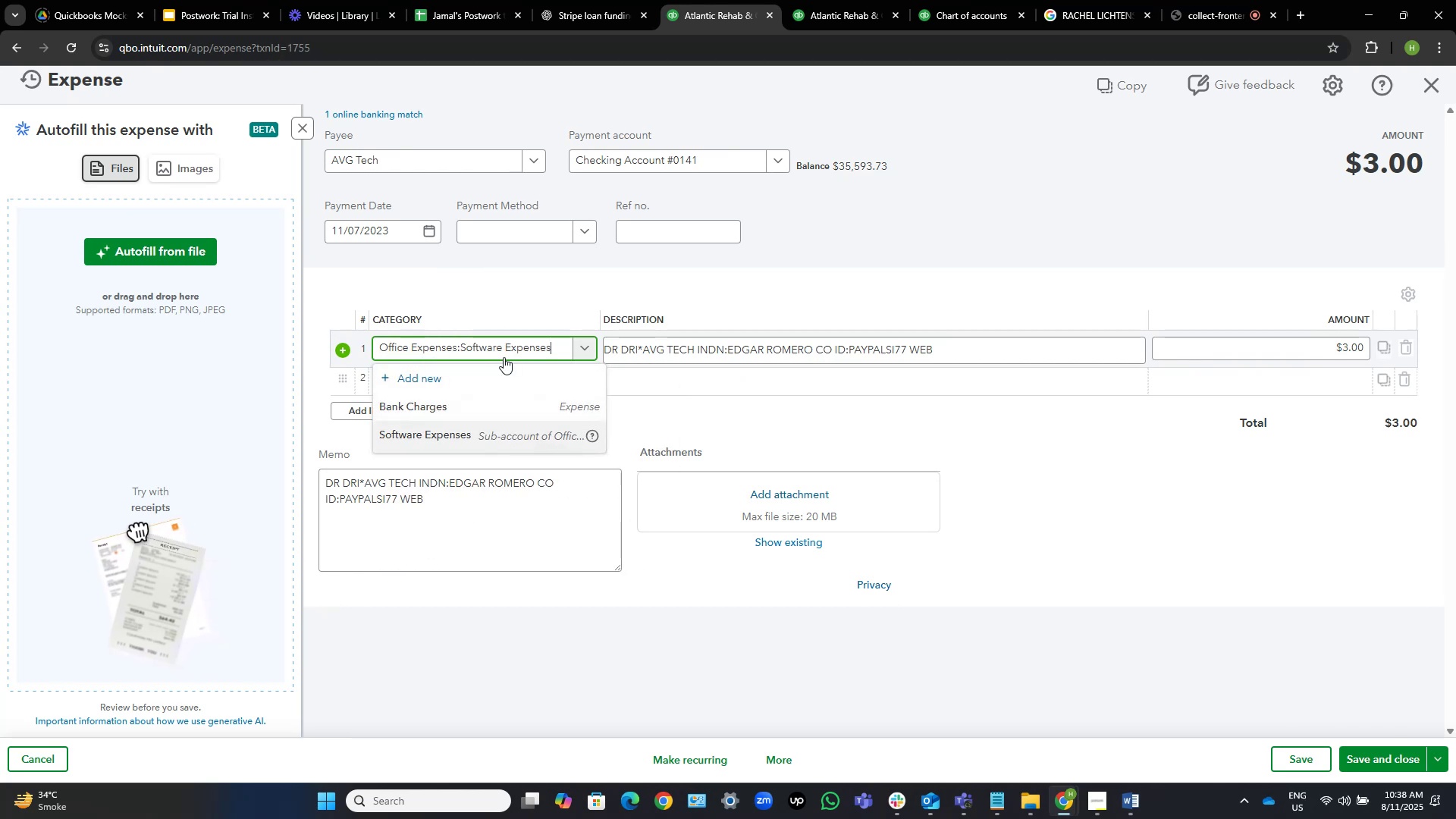 
key(NumpadEnter)
 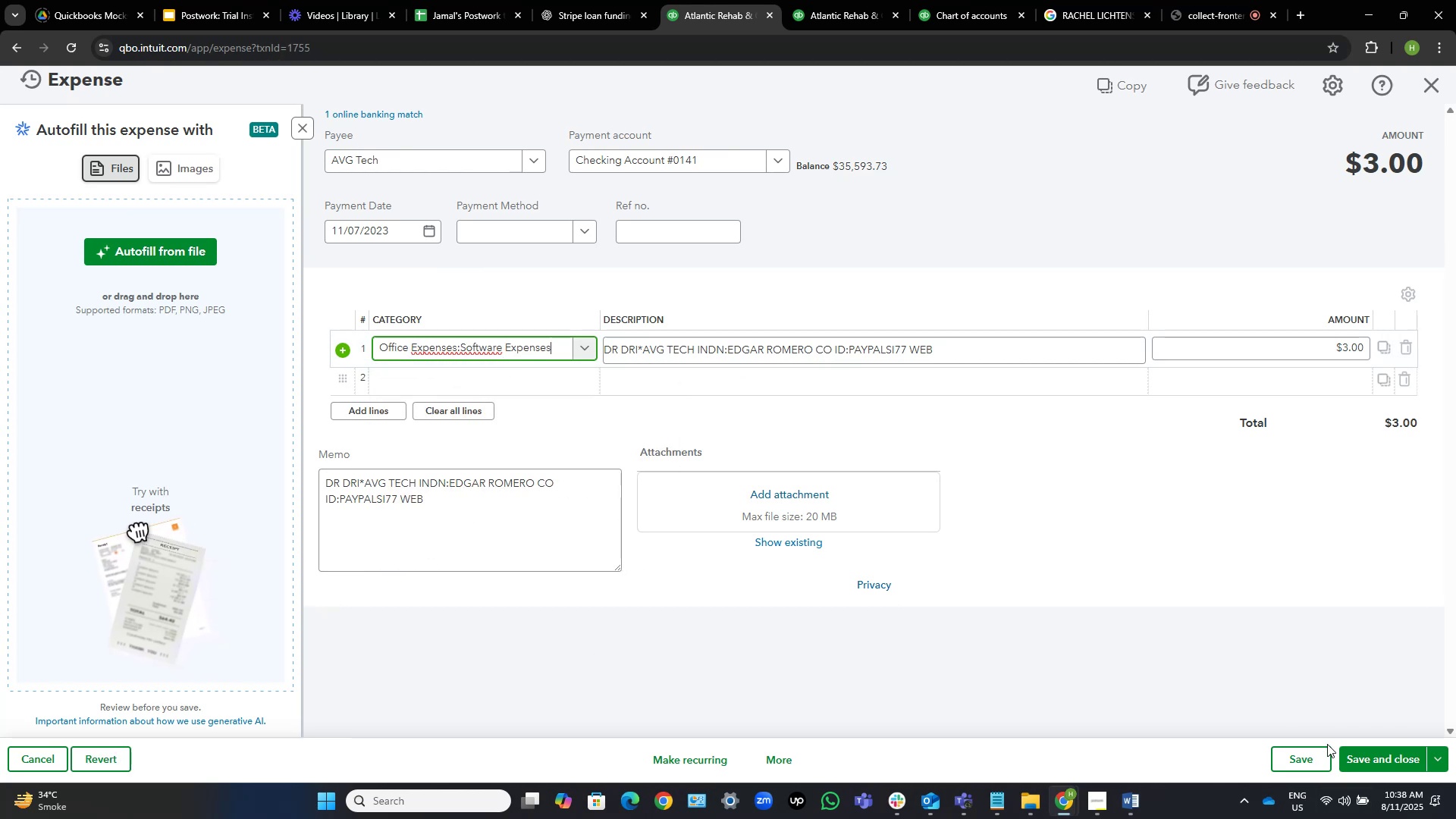 
left_click([1381, 758])
 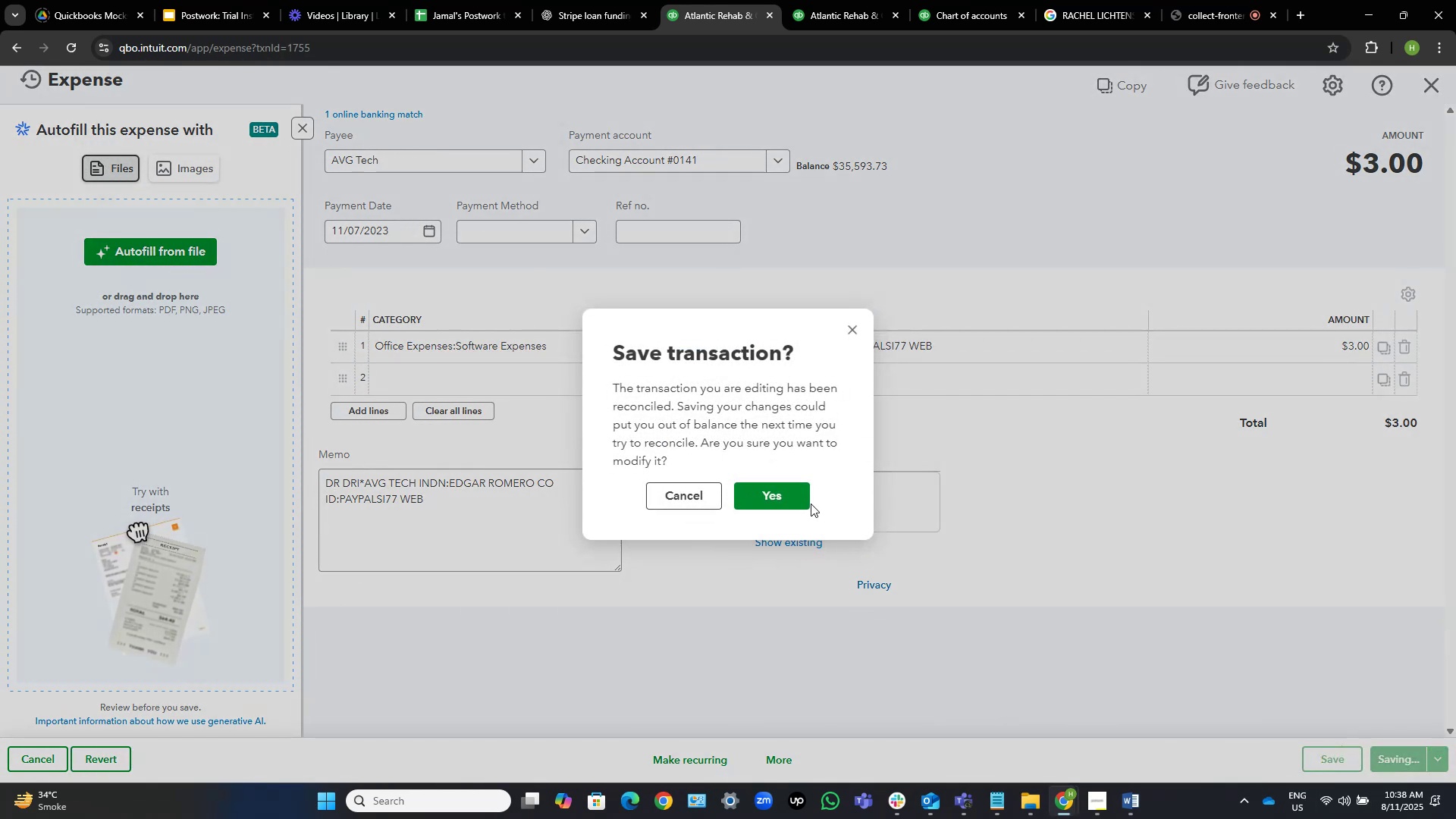 
left_click([786, 501])
 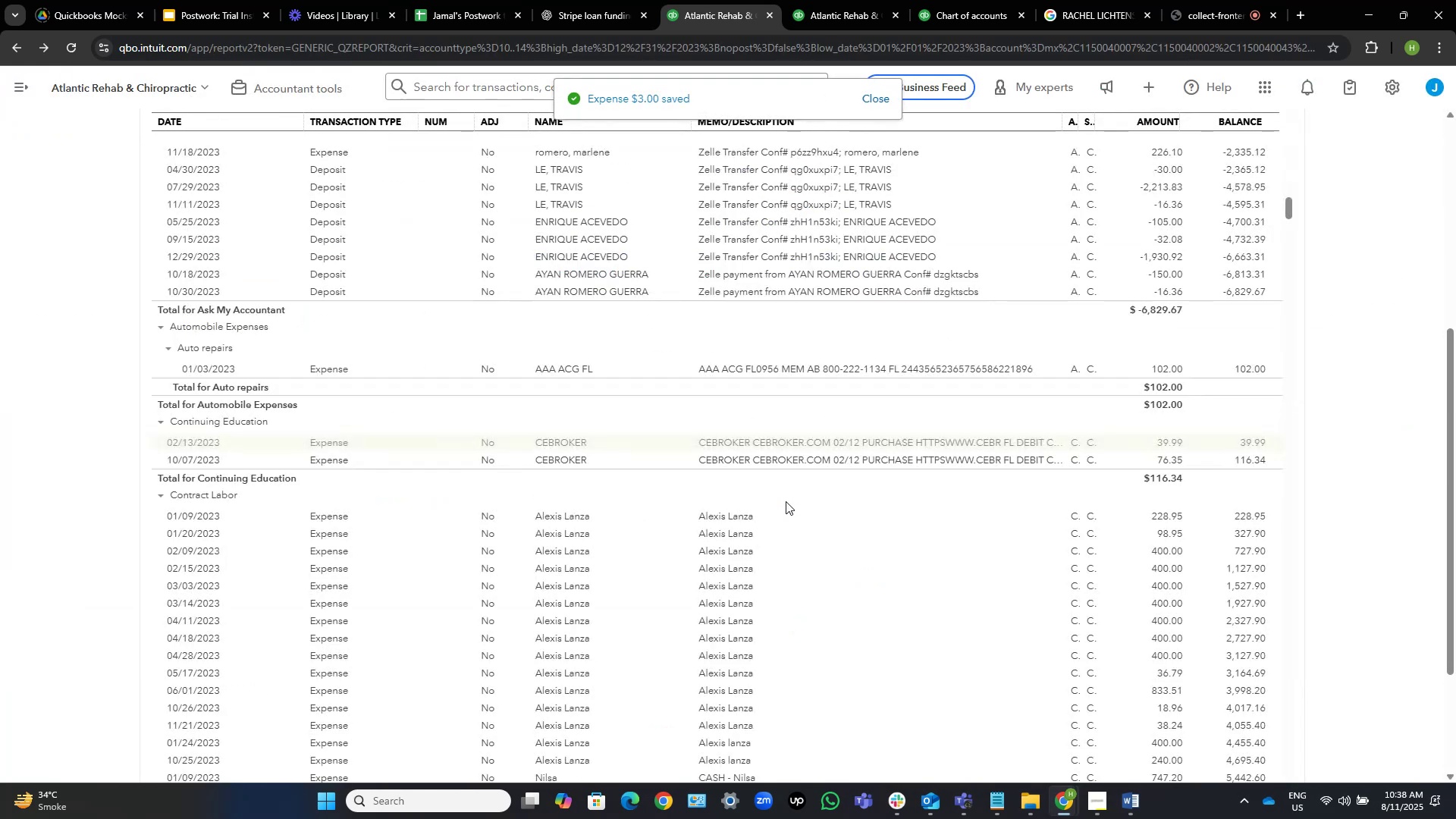 
wait(8.85)
 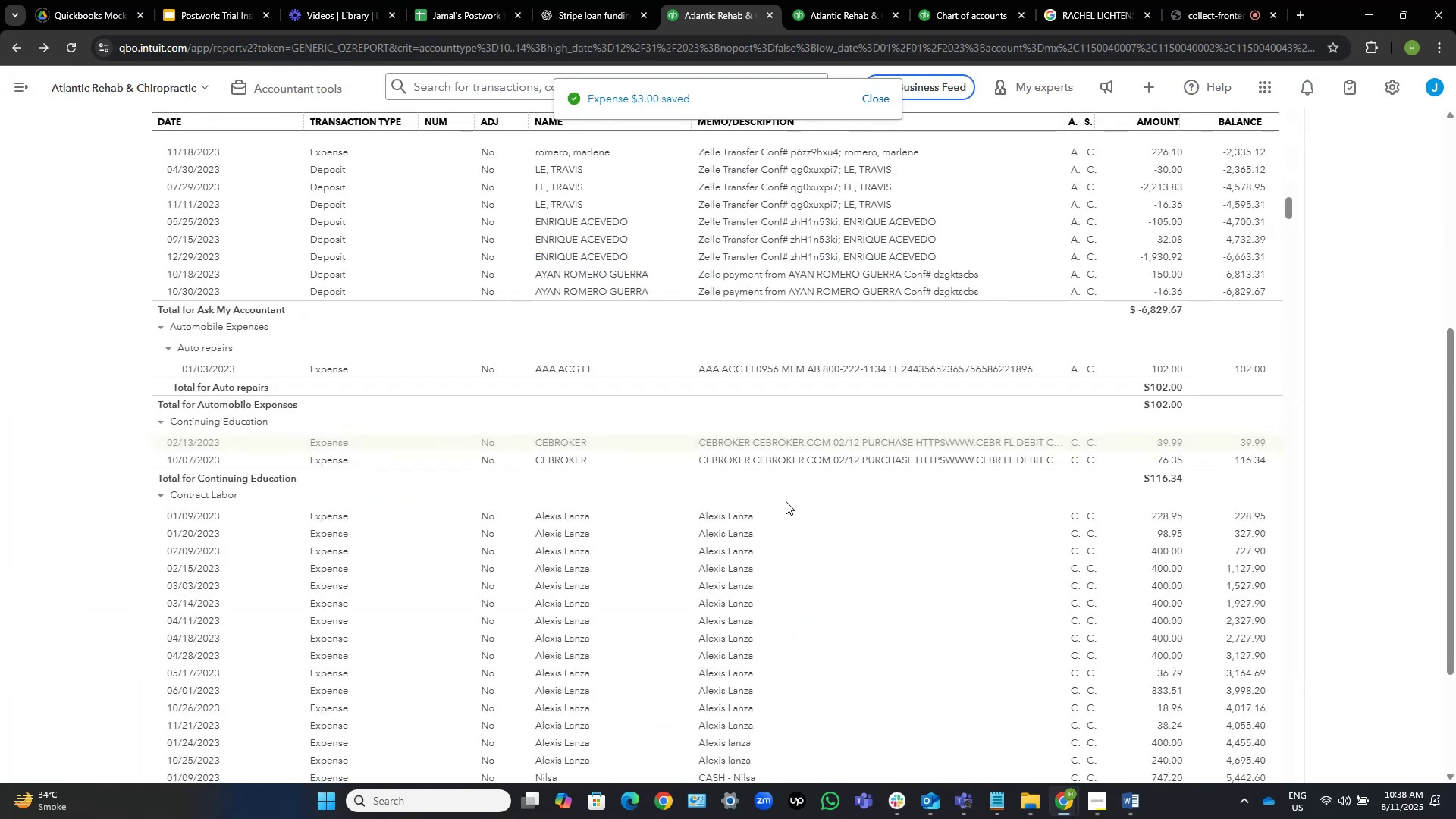 
left_click([1128, 800])
 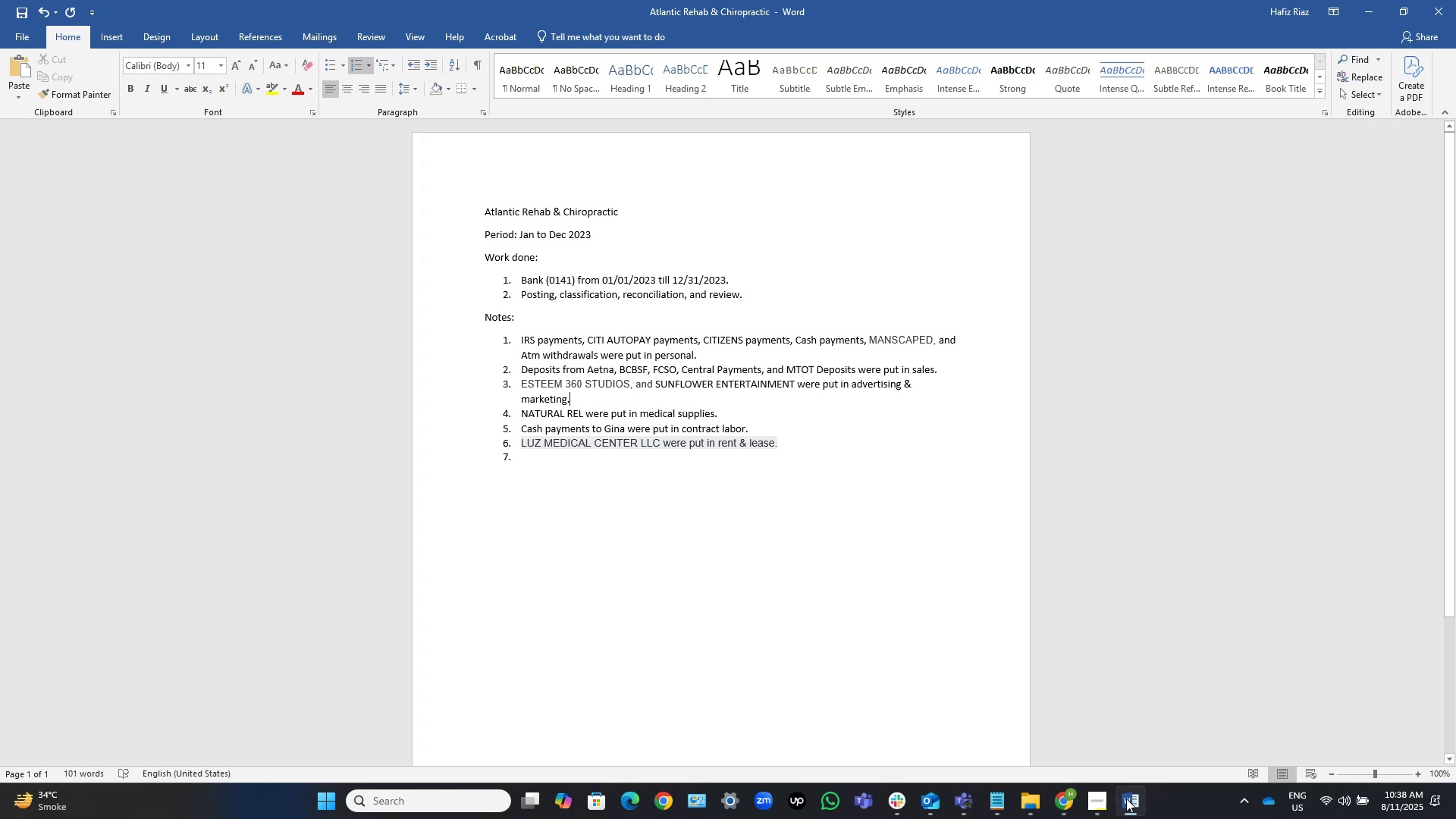 
left_click([1126, 799])
 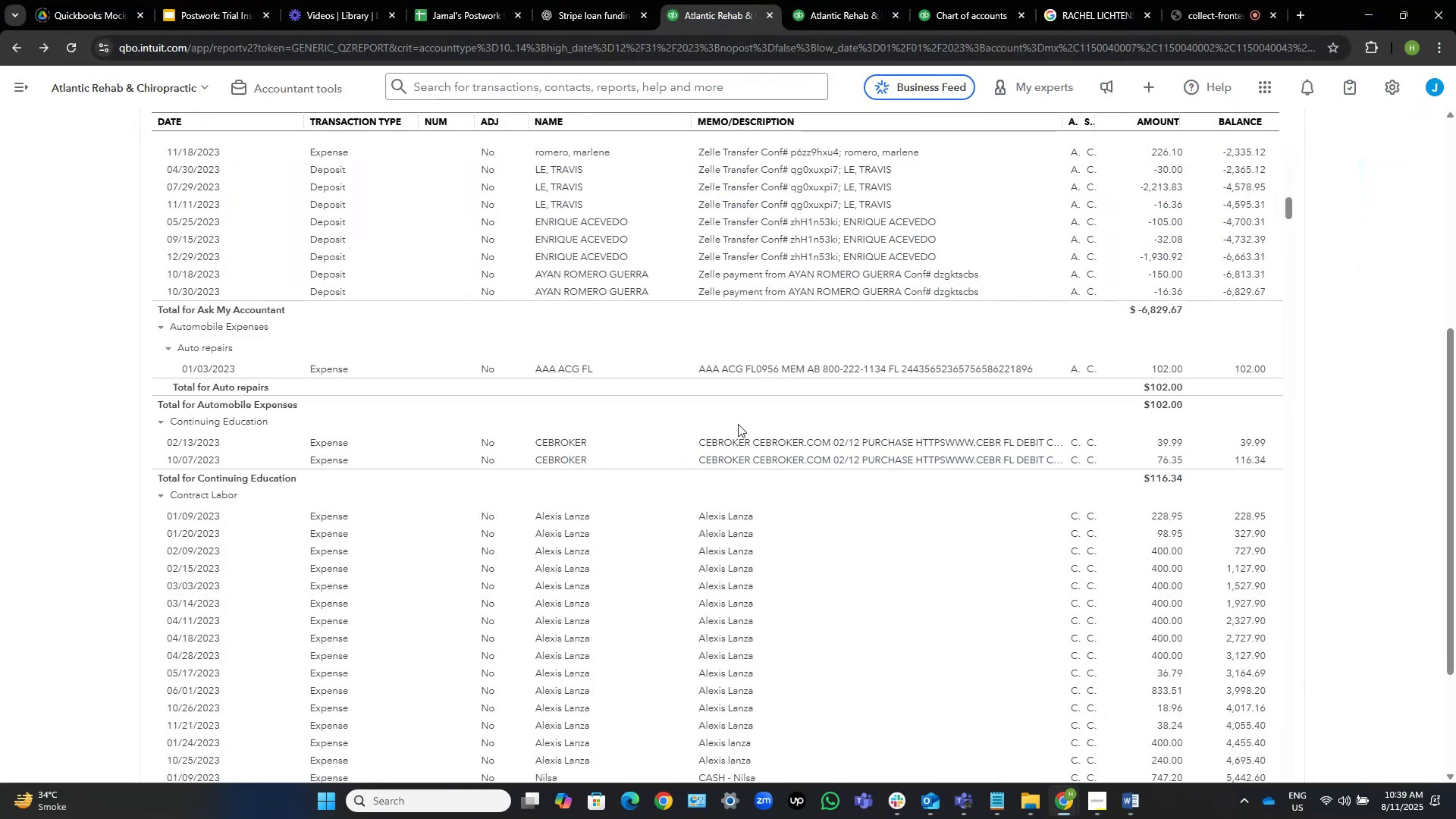 
left_click_drag(start_coordinate=[686, 441], to_coordinate=[748, 440])
 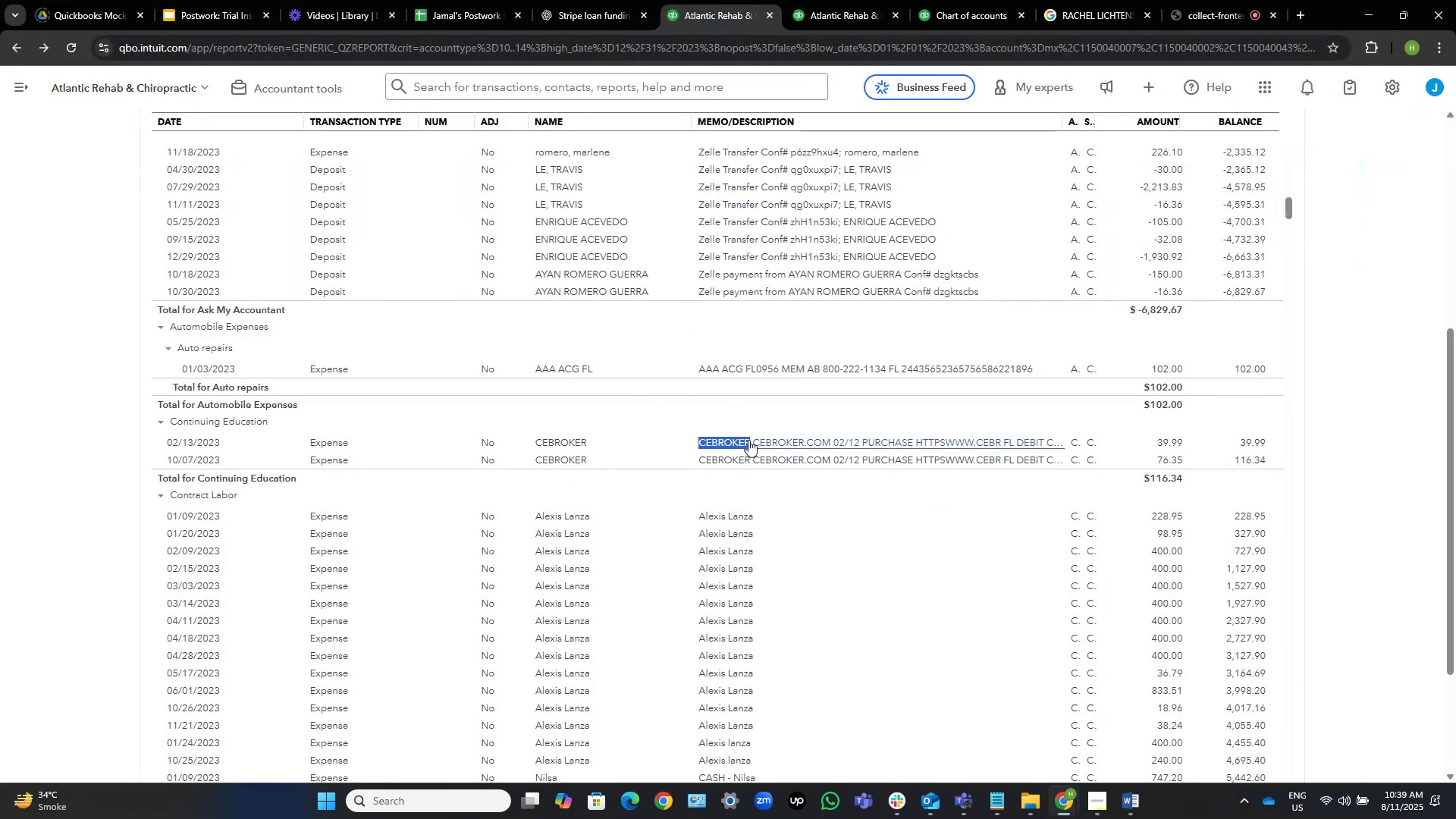 
key(Control+C)
 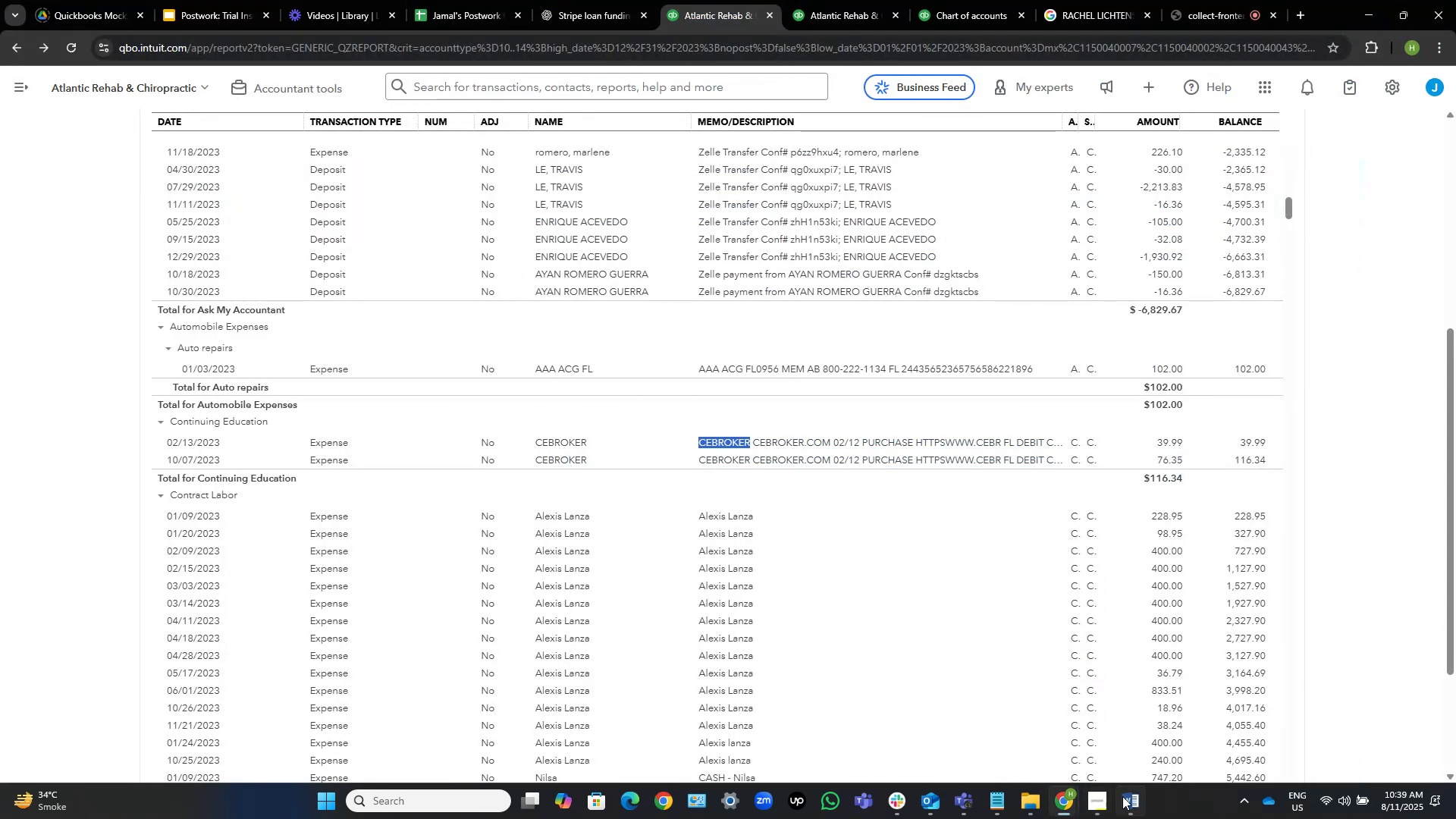 
left_click([1130, 813])
 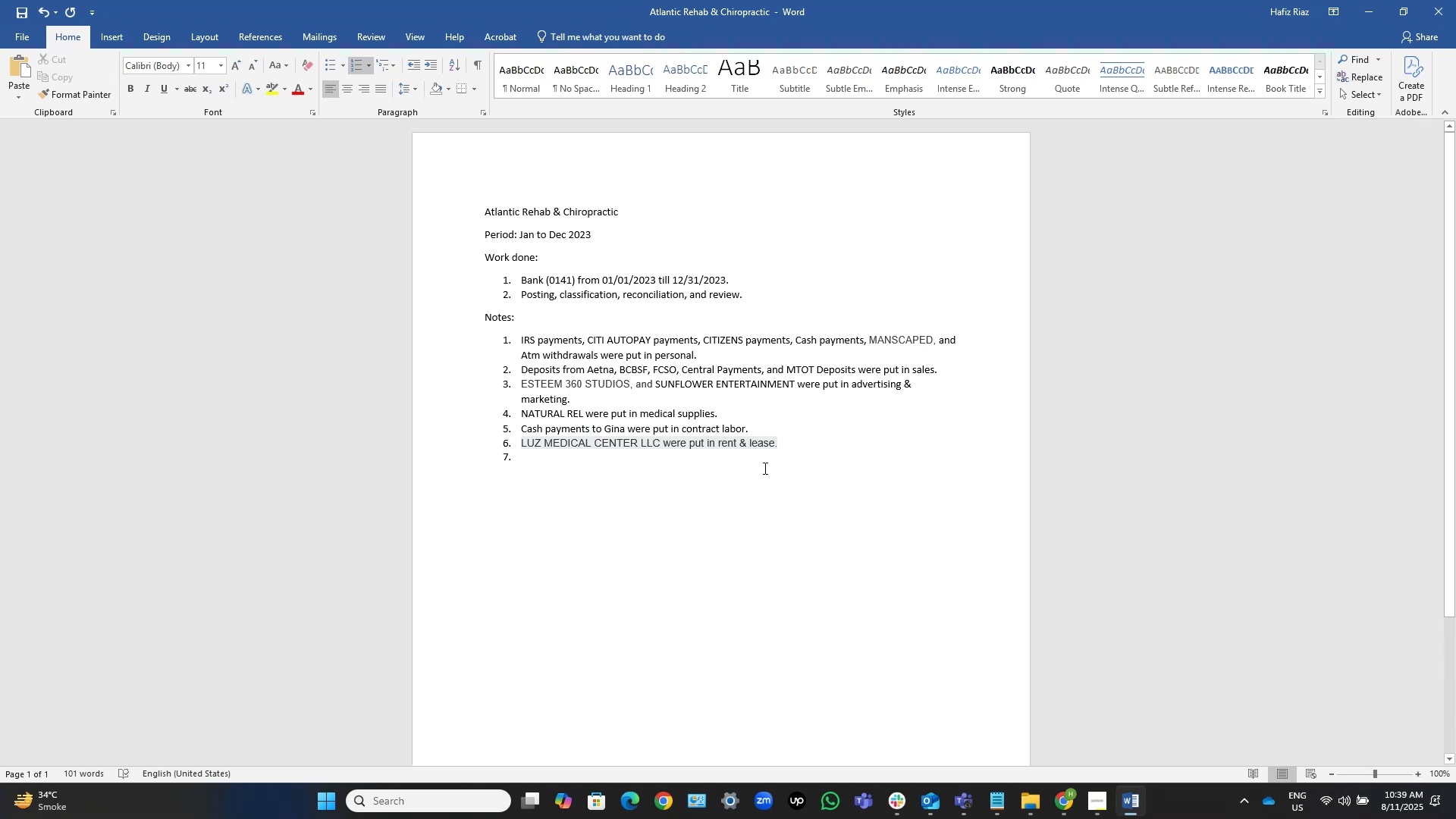 
wait(5.7)
 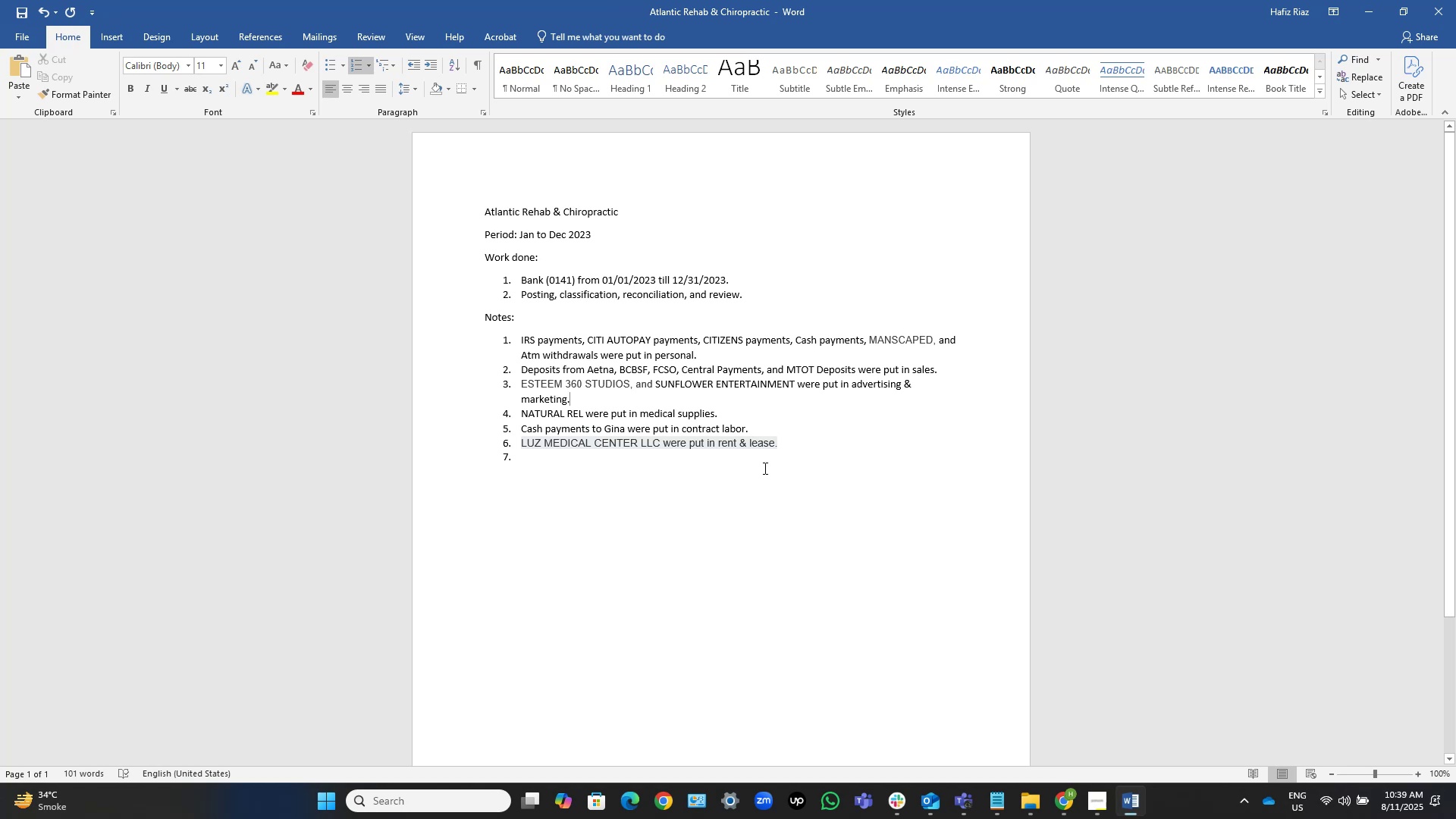 
key(NumpadEnter)
 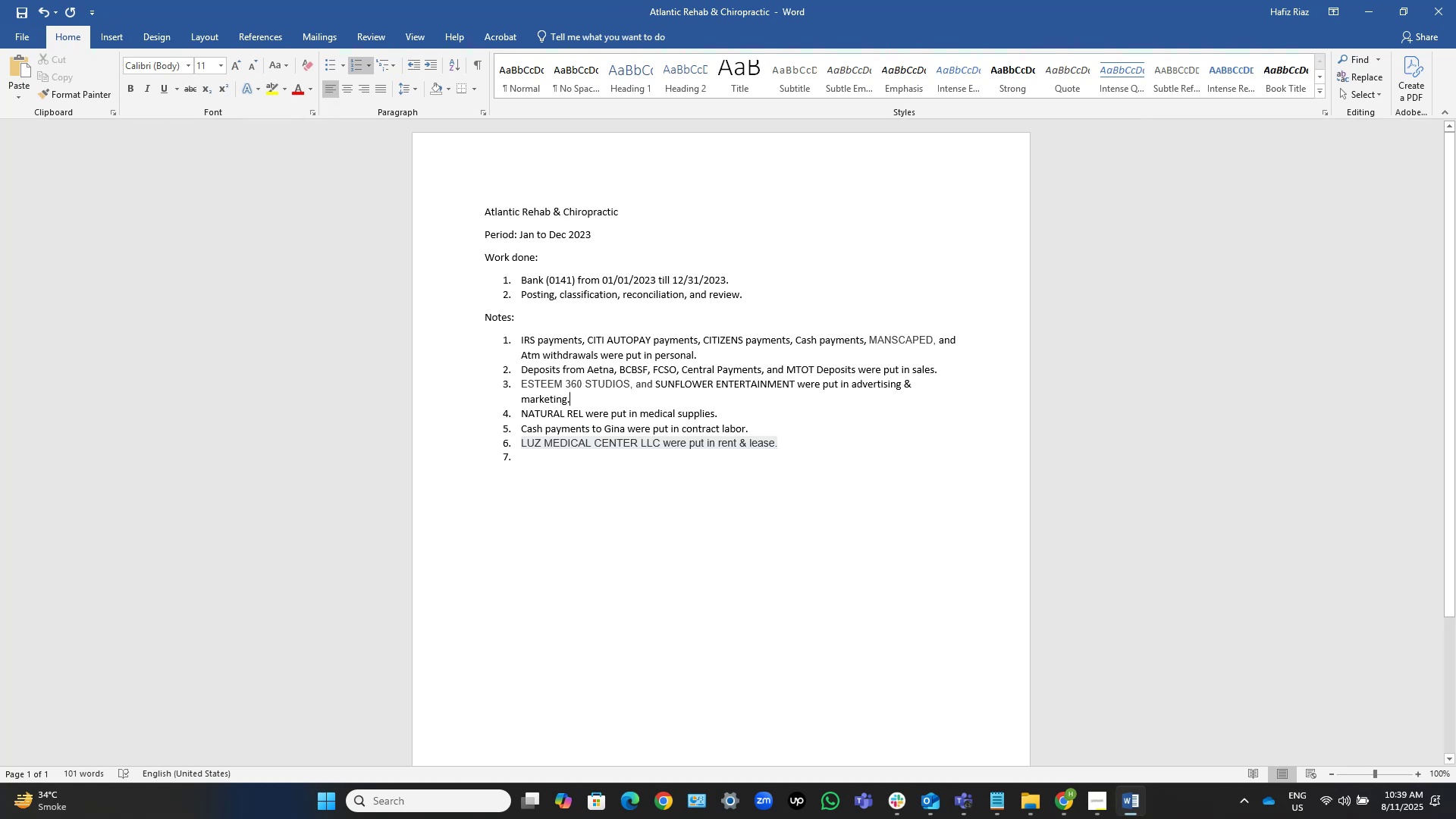 
key(Control+V)
 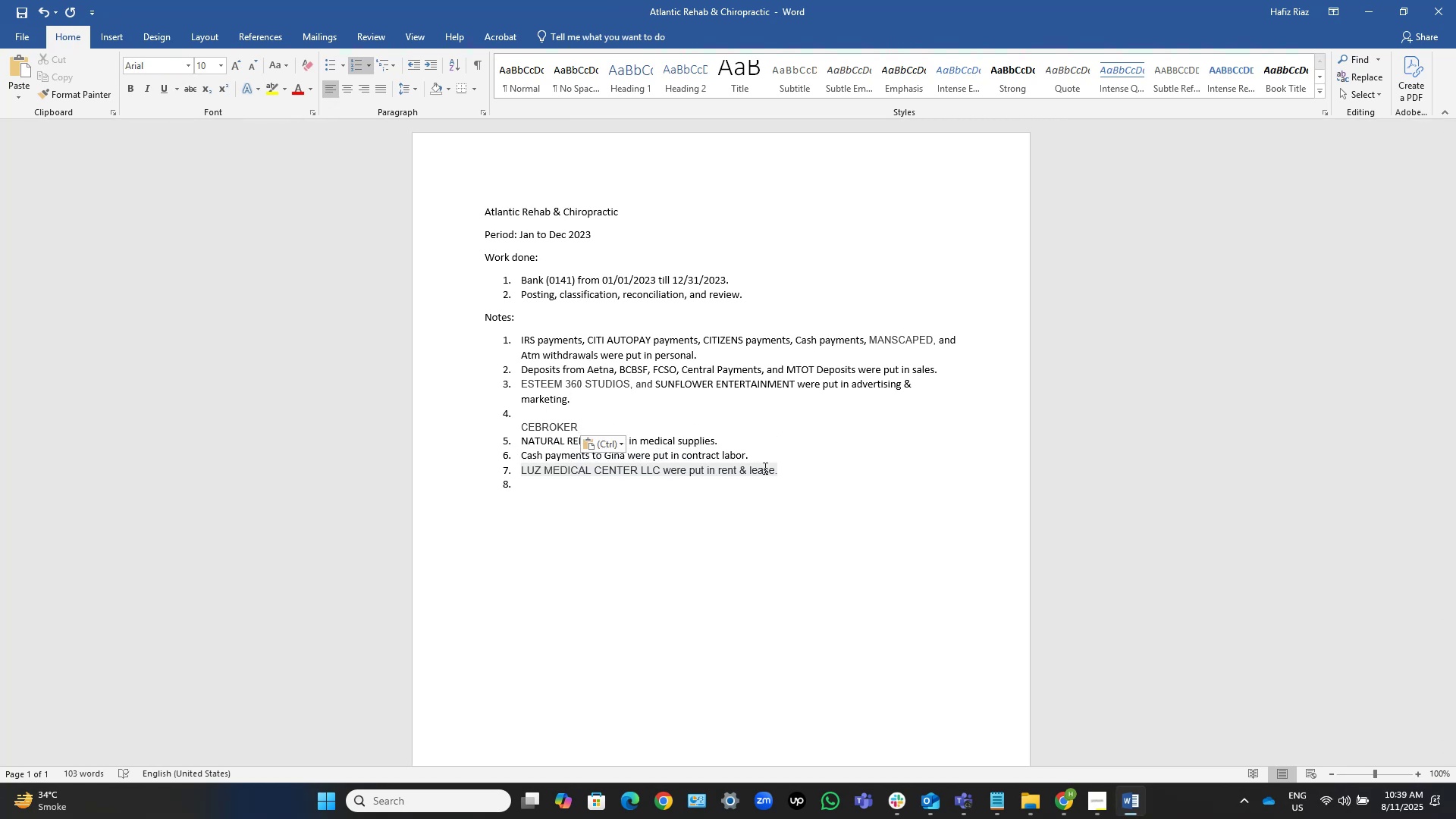 
type([Home])
key(Backspace)
type([End] payments were put in continiuing eduction.)
 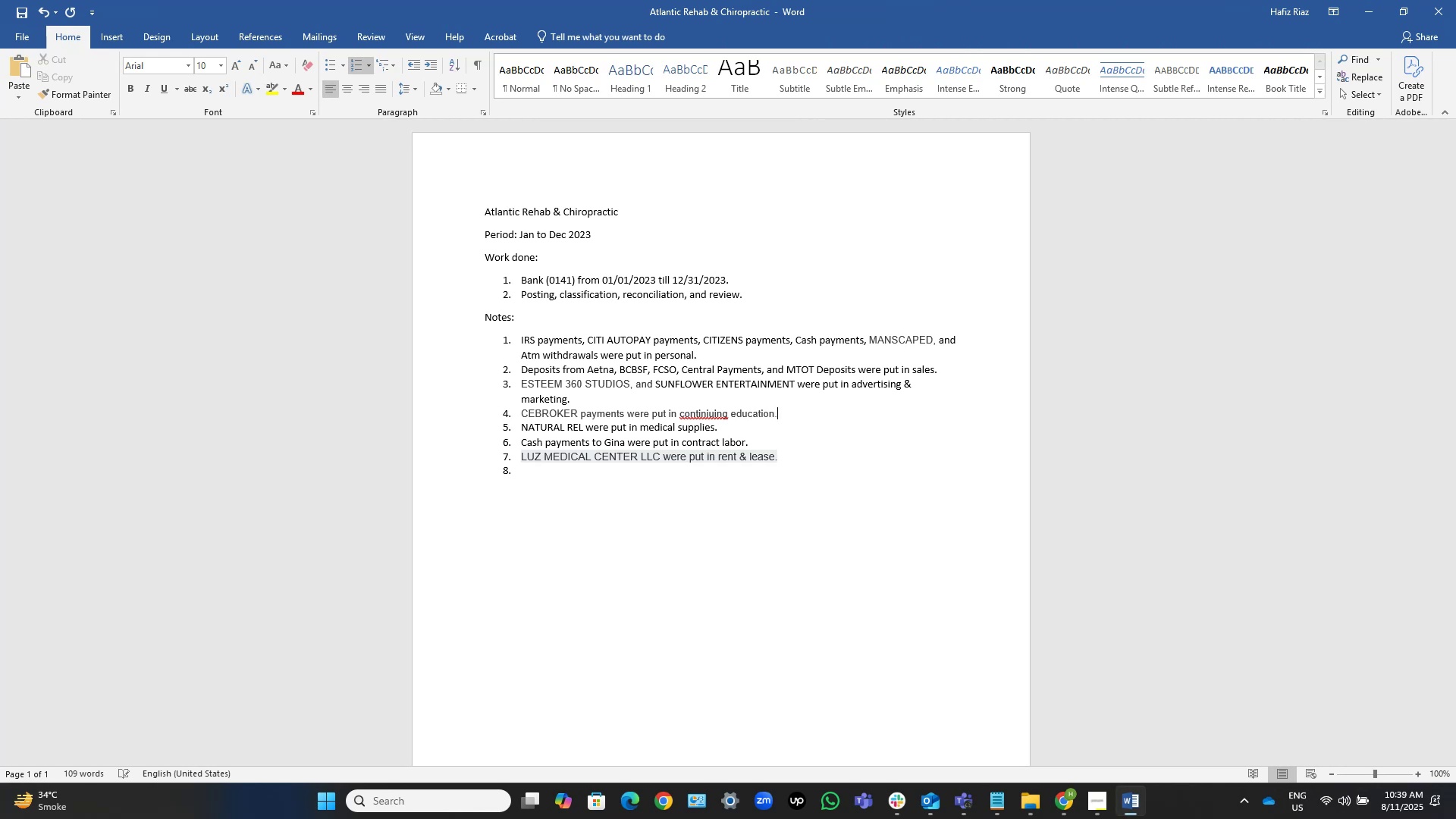 
left_click([704, 413])
 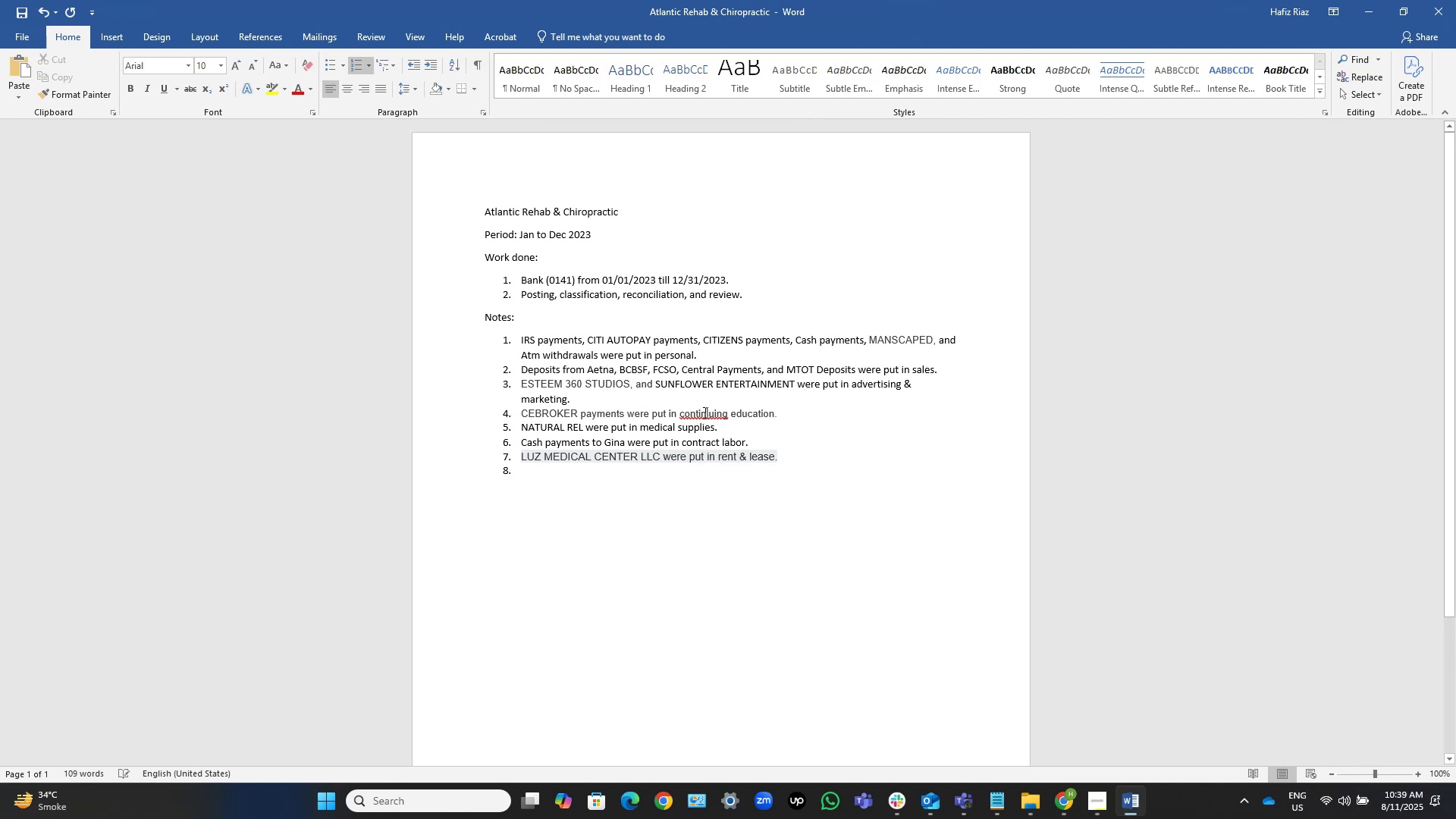 
double_click([704, 413])
 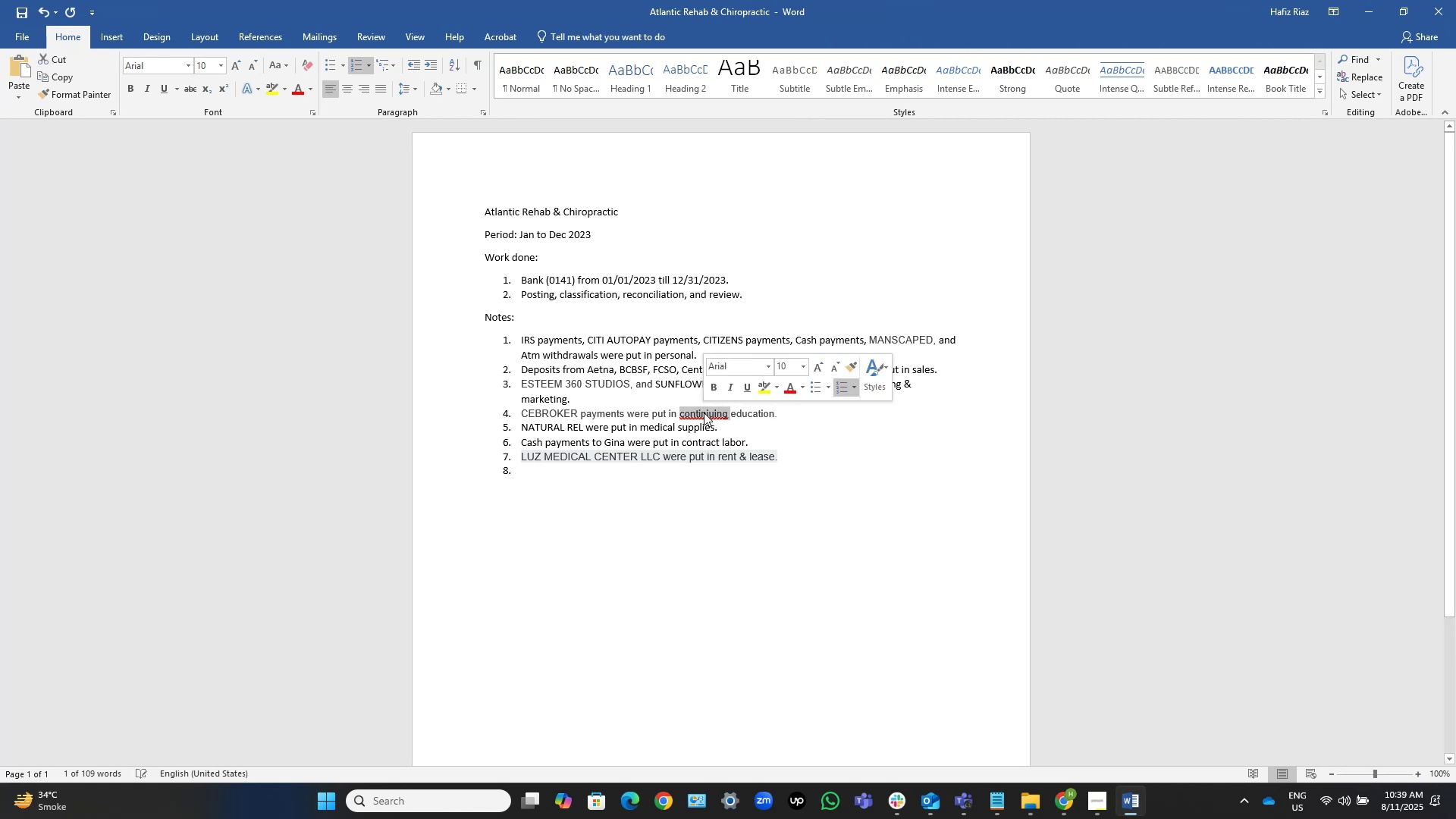 
triple_click([704, 413])
 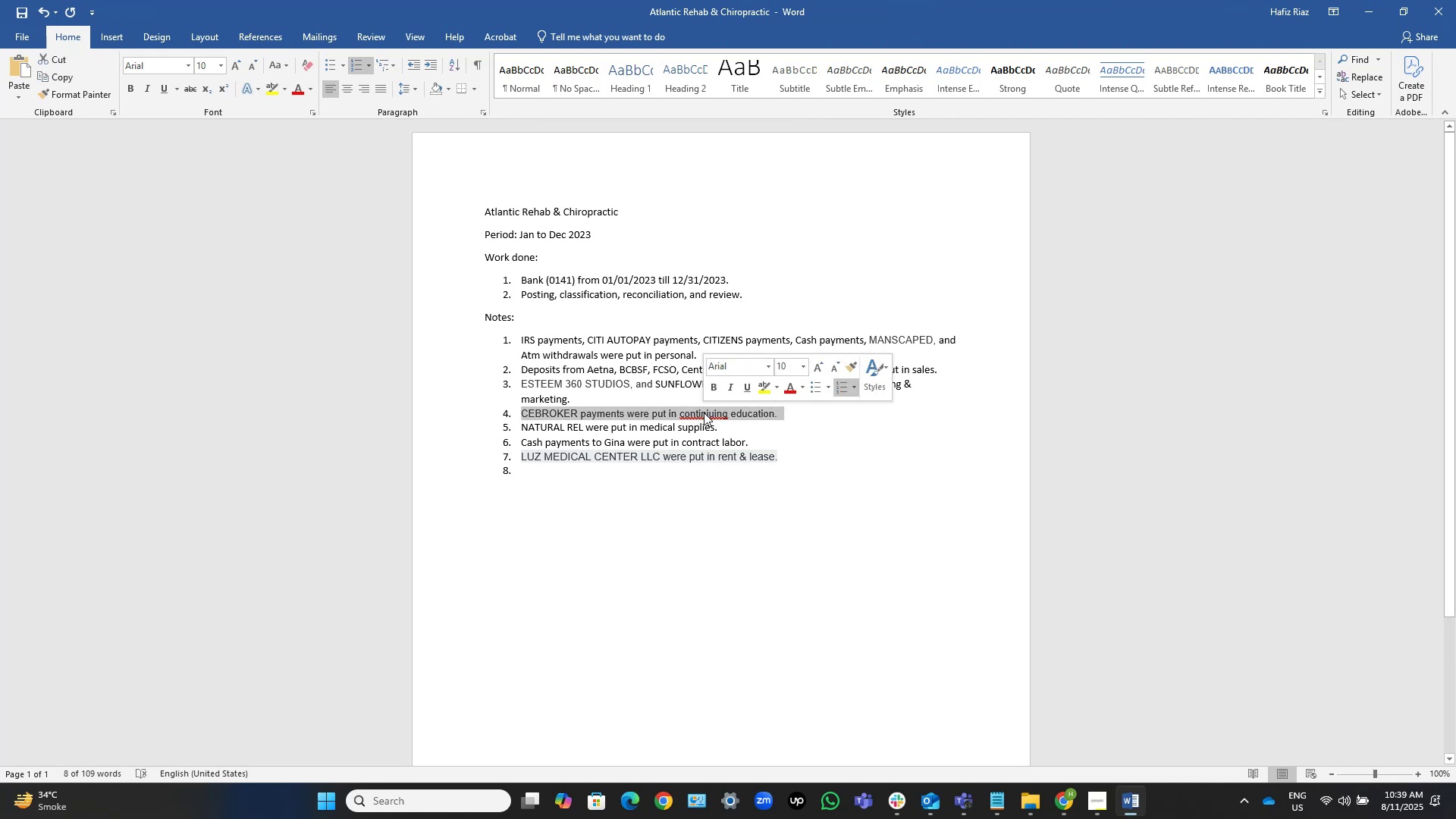 
left_click([704, 413])
 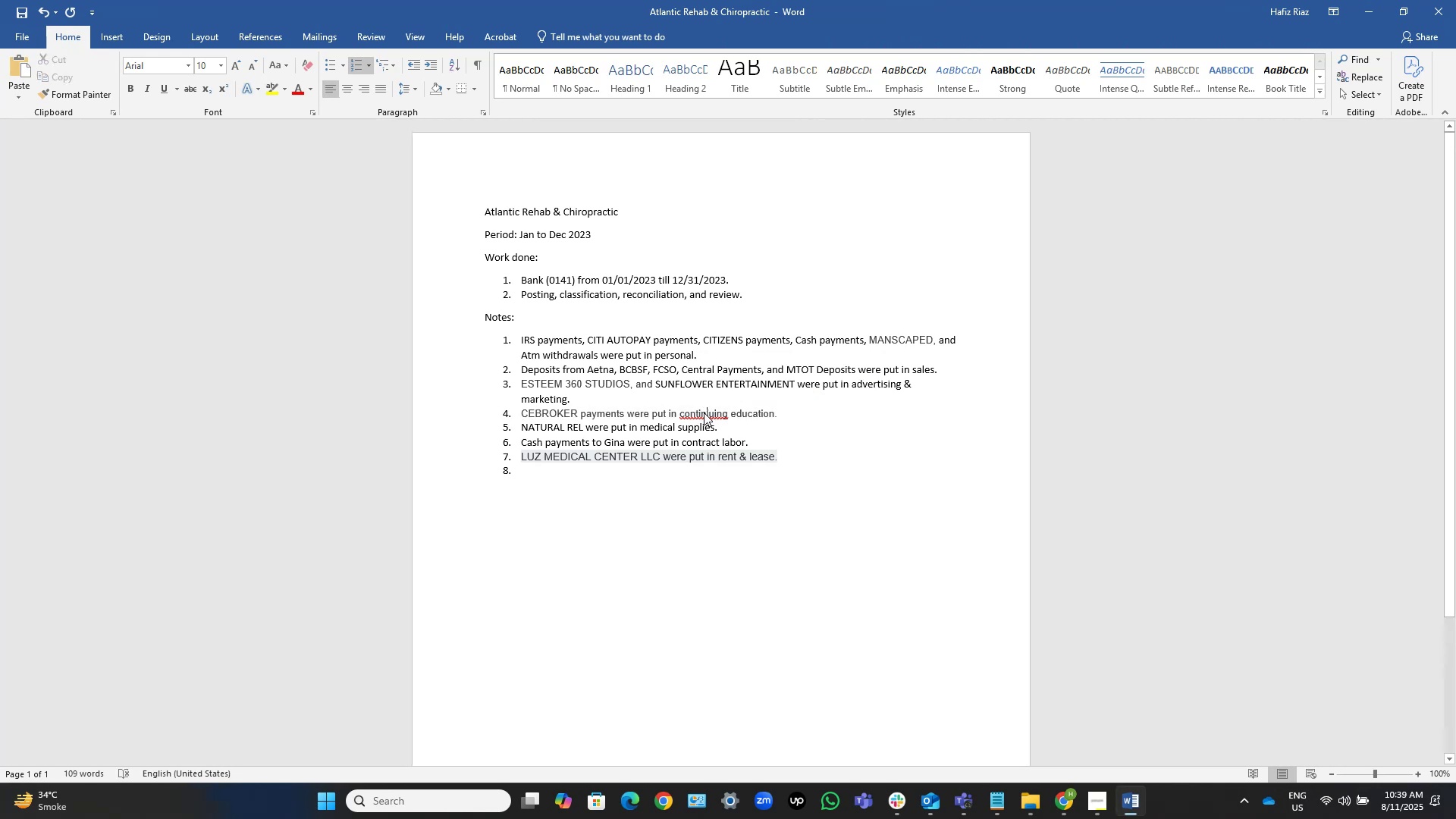 
right_click([704, 413])
 